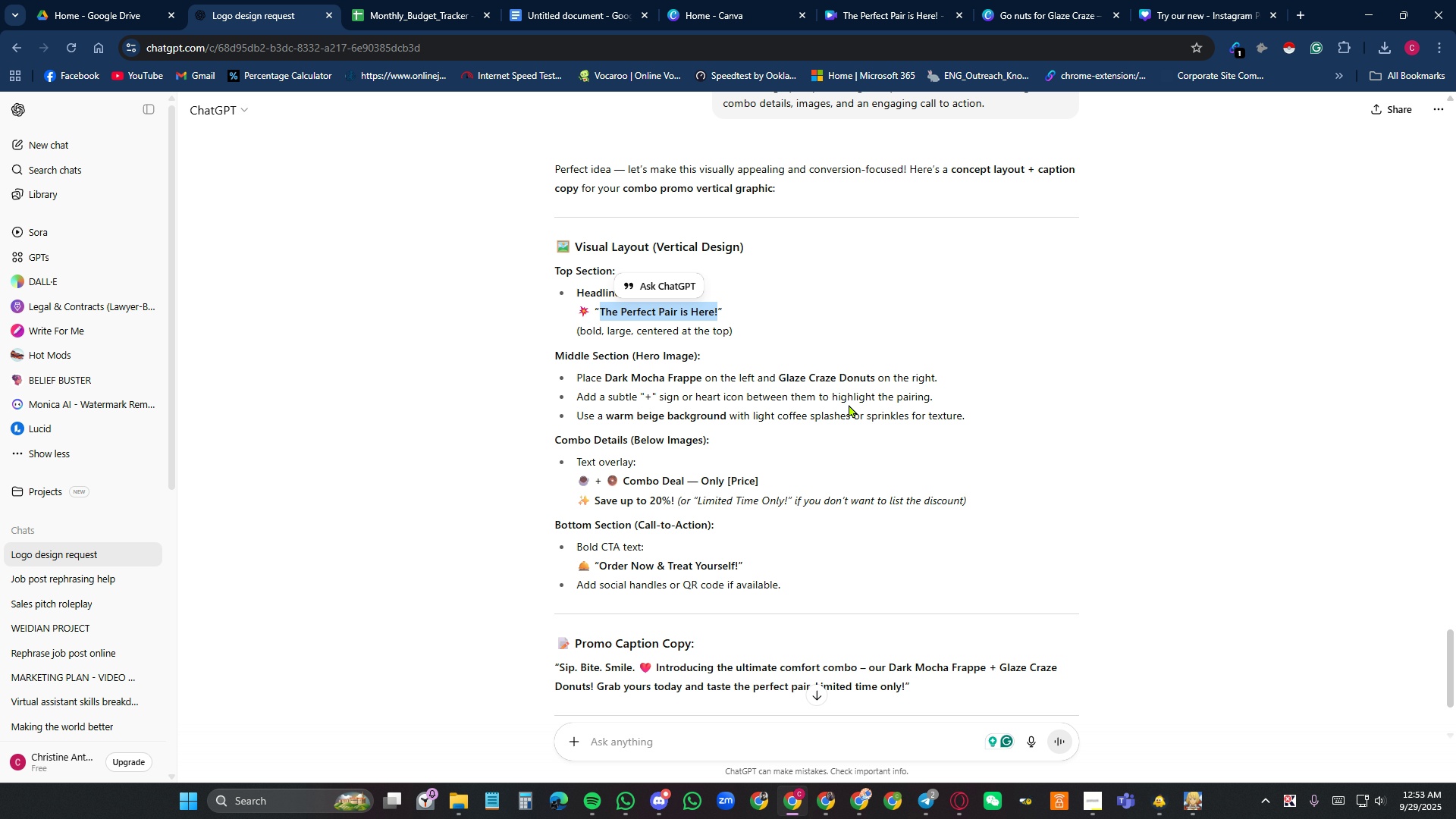 
left_click([886, 12])
 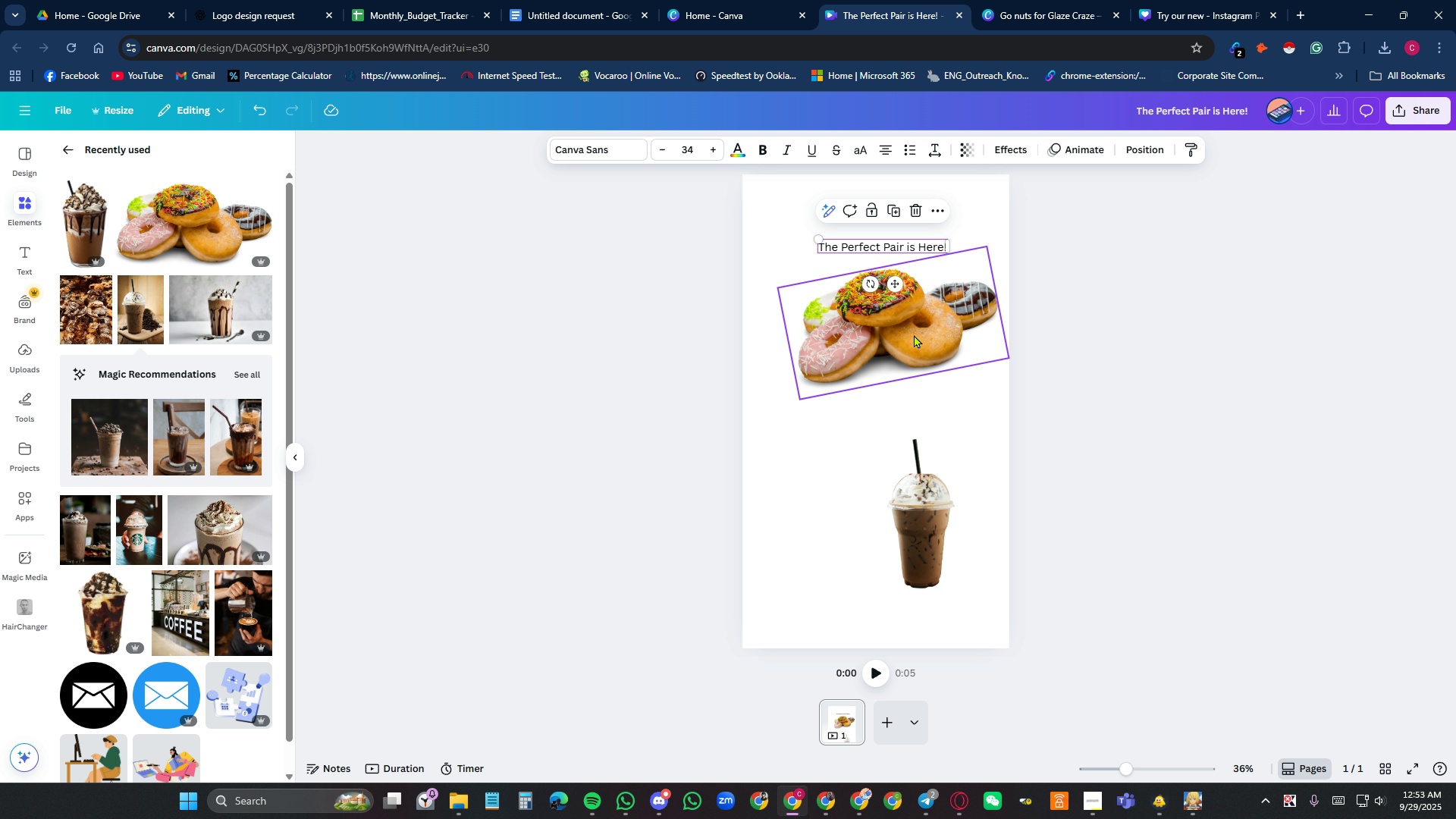 
left_click_drag(start_coordinate=[922, 328], to_coordinate=[886, 383])
 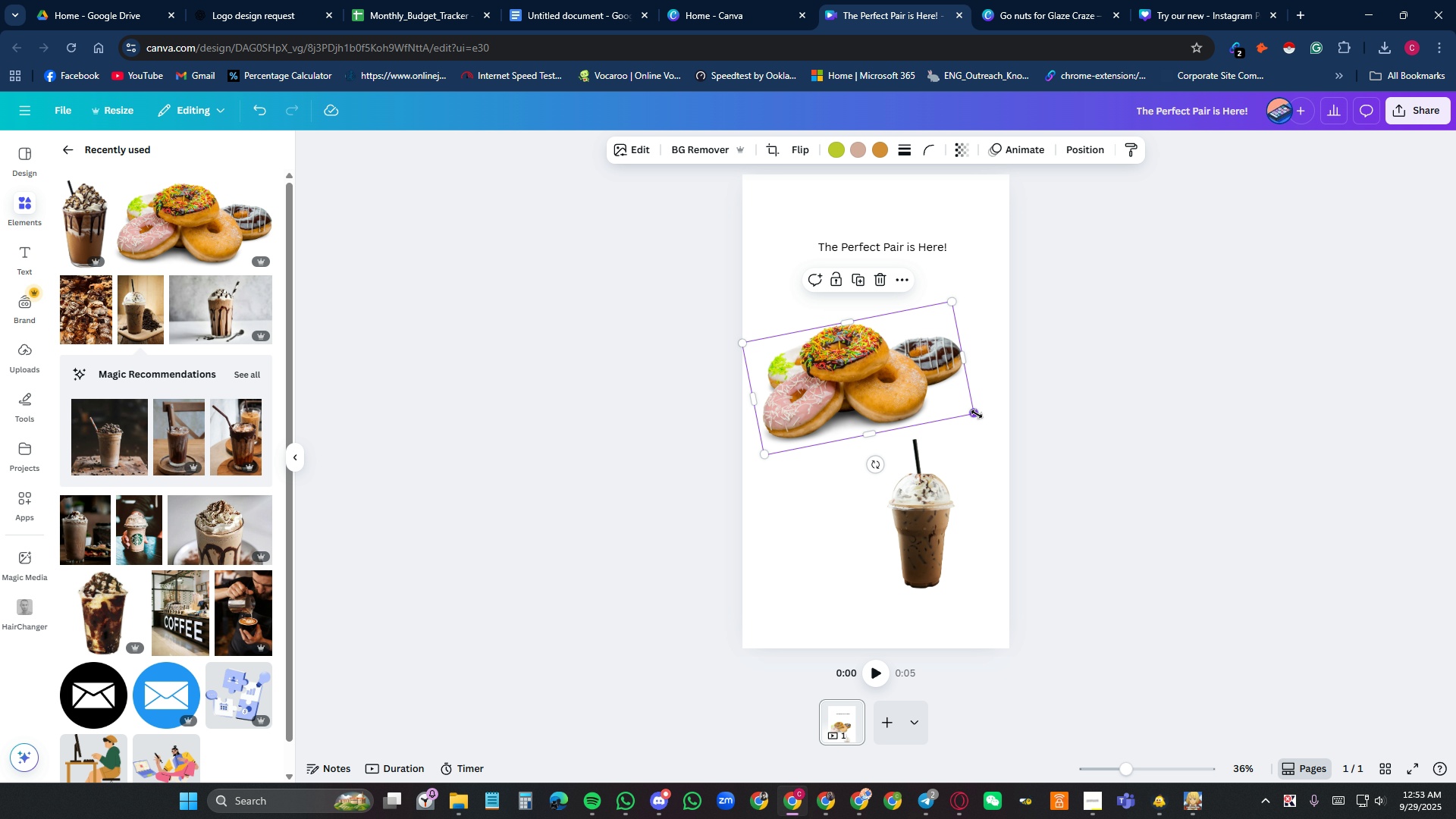 
left_click_drag(start_coordinate=[976, 413], to_coordinate=[889, 392])
 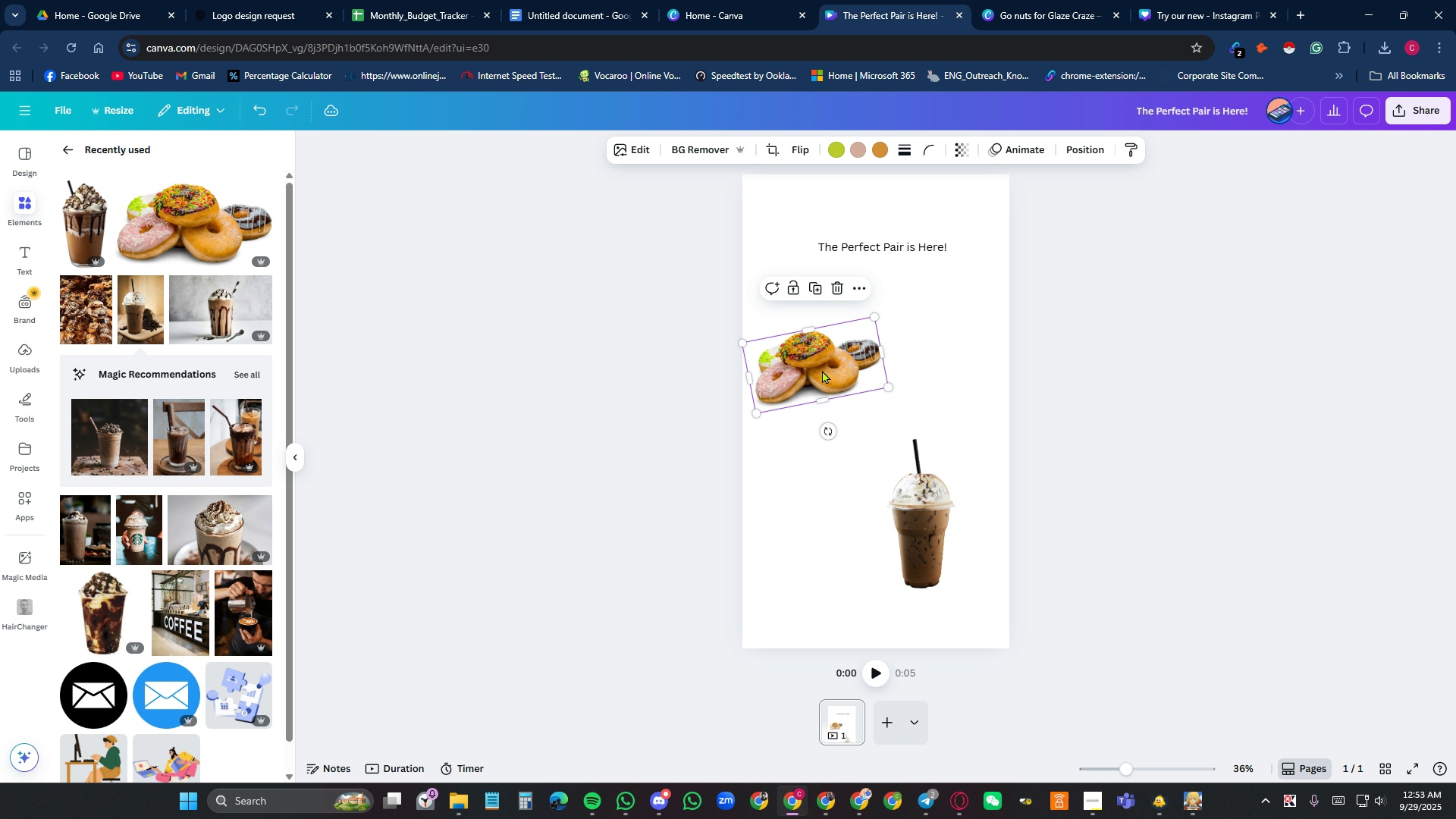 
left_click_drag(start_coordinate=[824, 377], to_coordinate=[842, 400])
 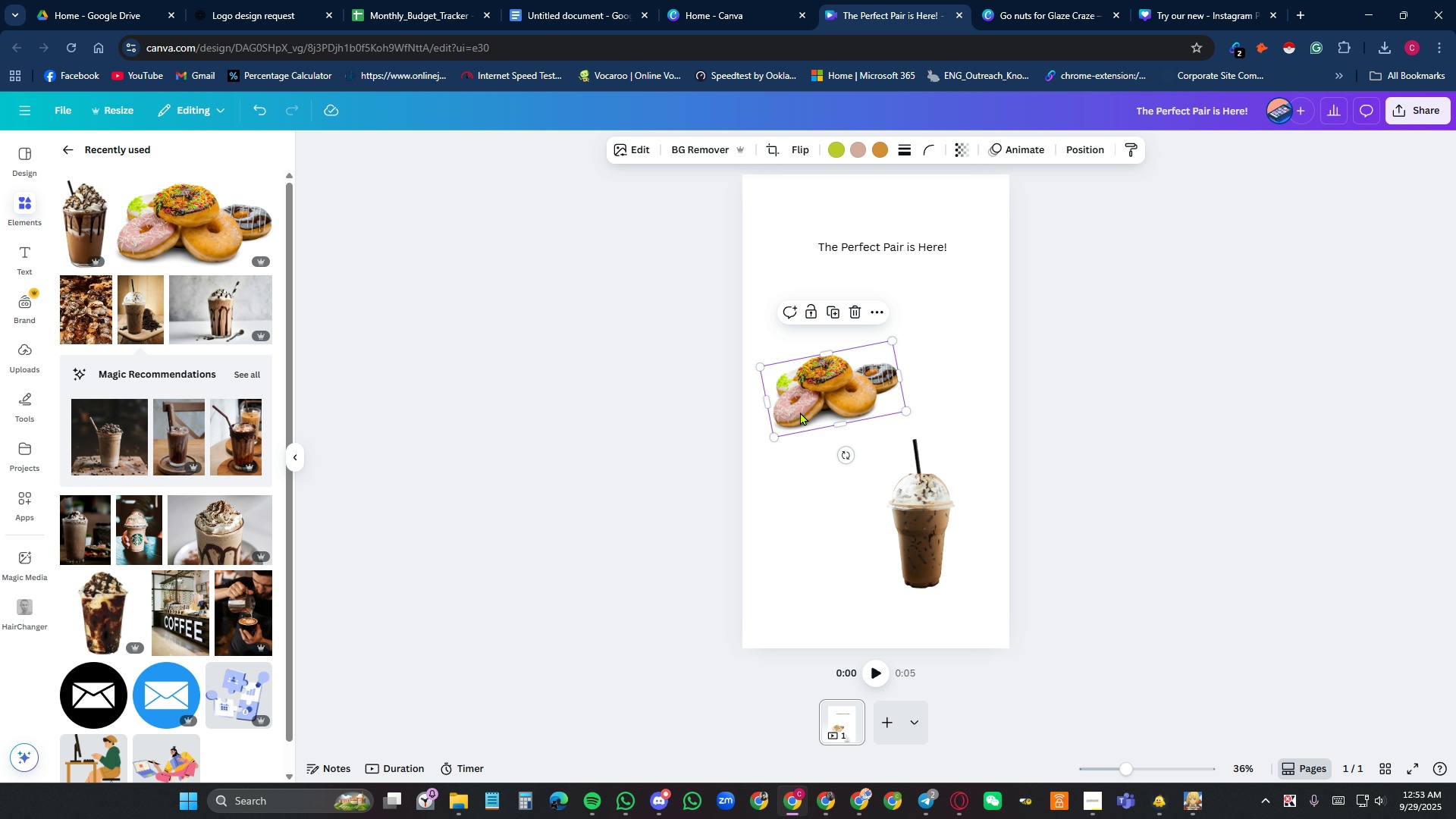 
left_click_drag(start_coordinate=[800, 410], to_coordinate=[883, 396])
 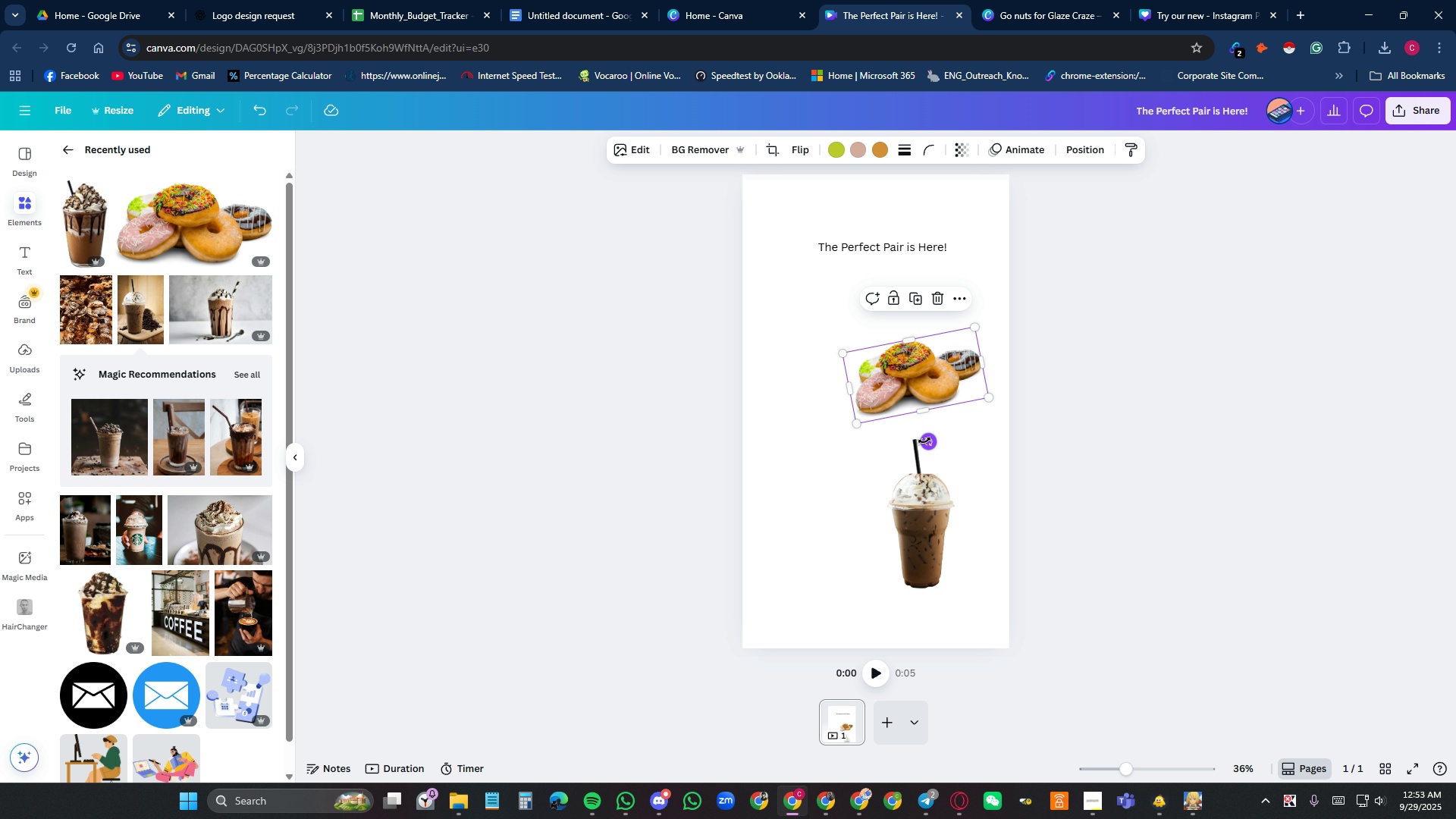 
left_click_drag(start_coordinate=[927, 441], to_coordinate=[907, 430])
 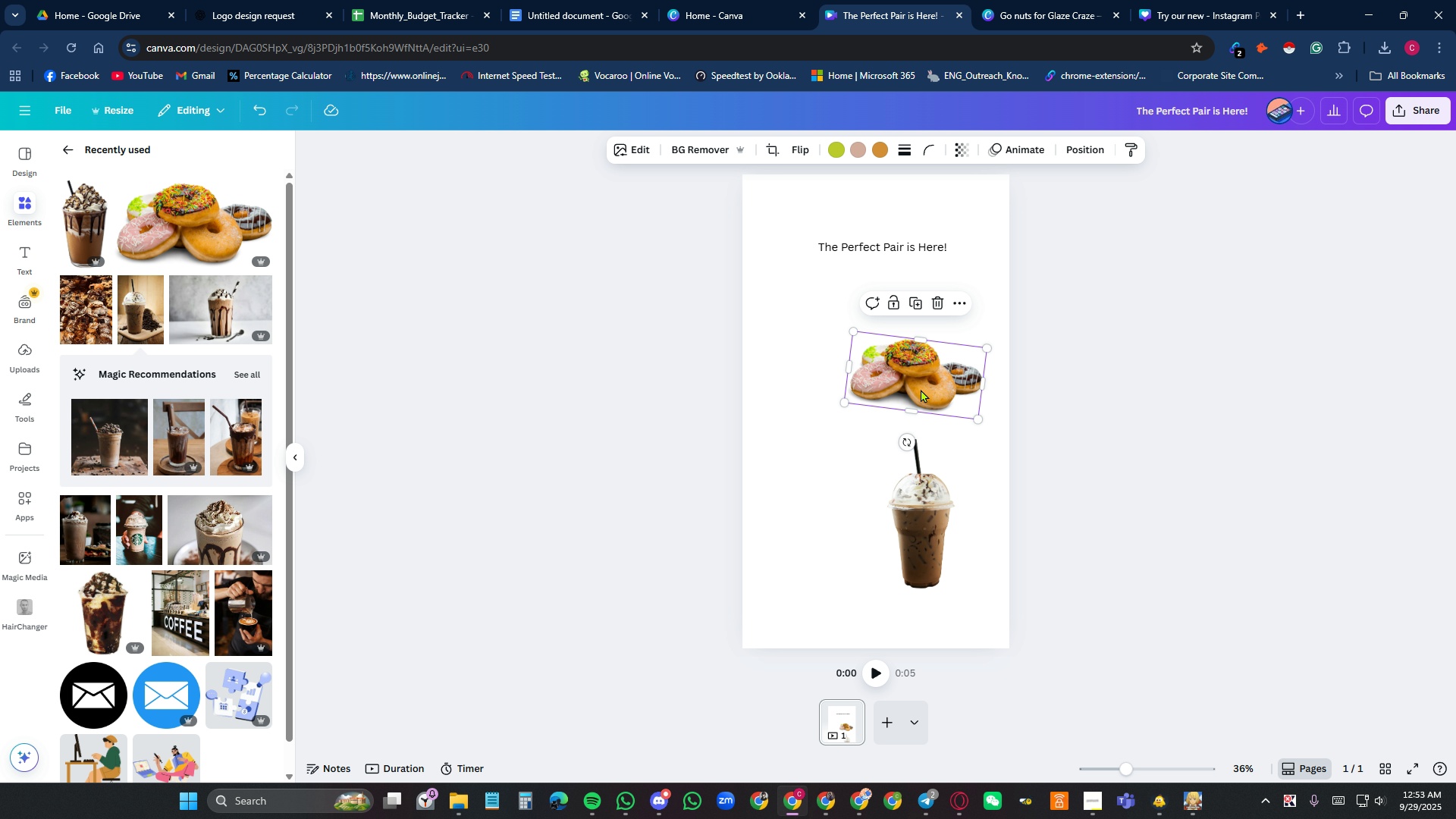 
left_click_drag(start_coordinate=[921, 389], to_coordinate=[934, 388])
 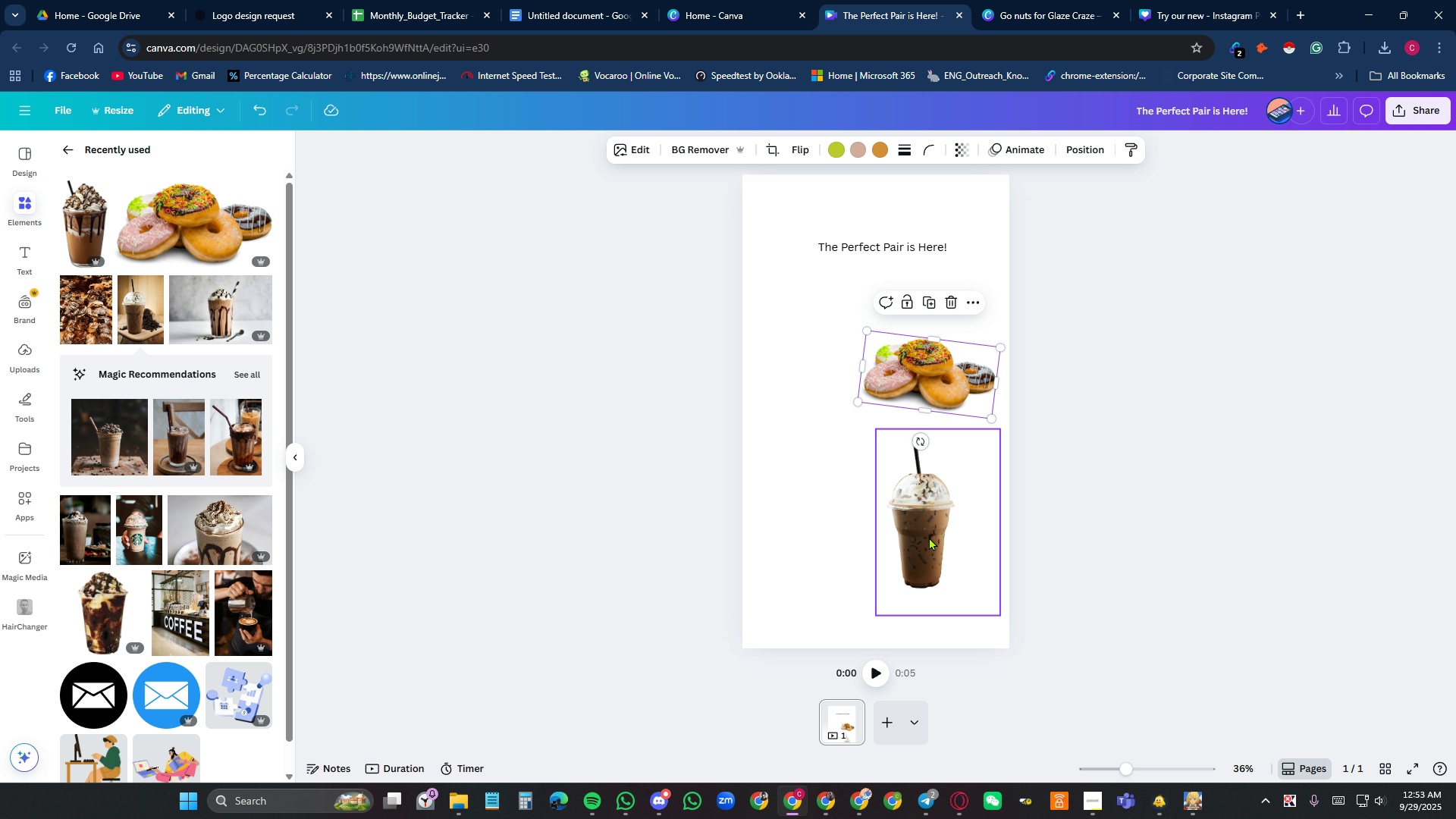 
left_click_drag(start_coordinate=[927, 537], to_coordinate=[828, 415])
 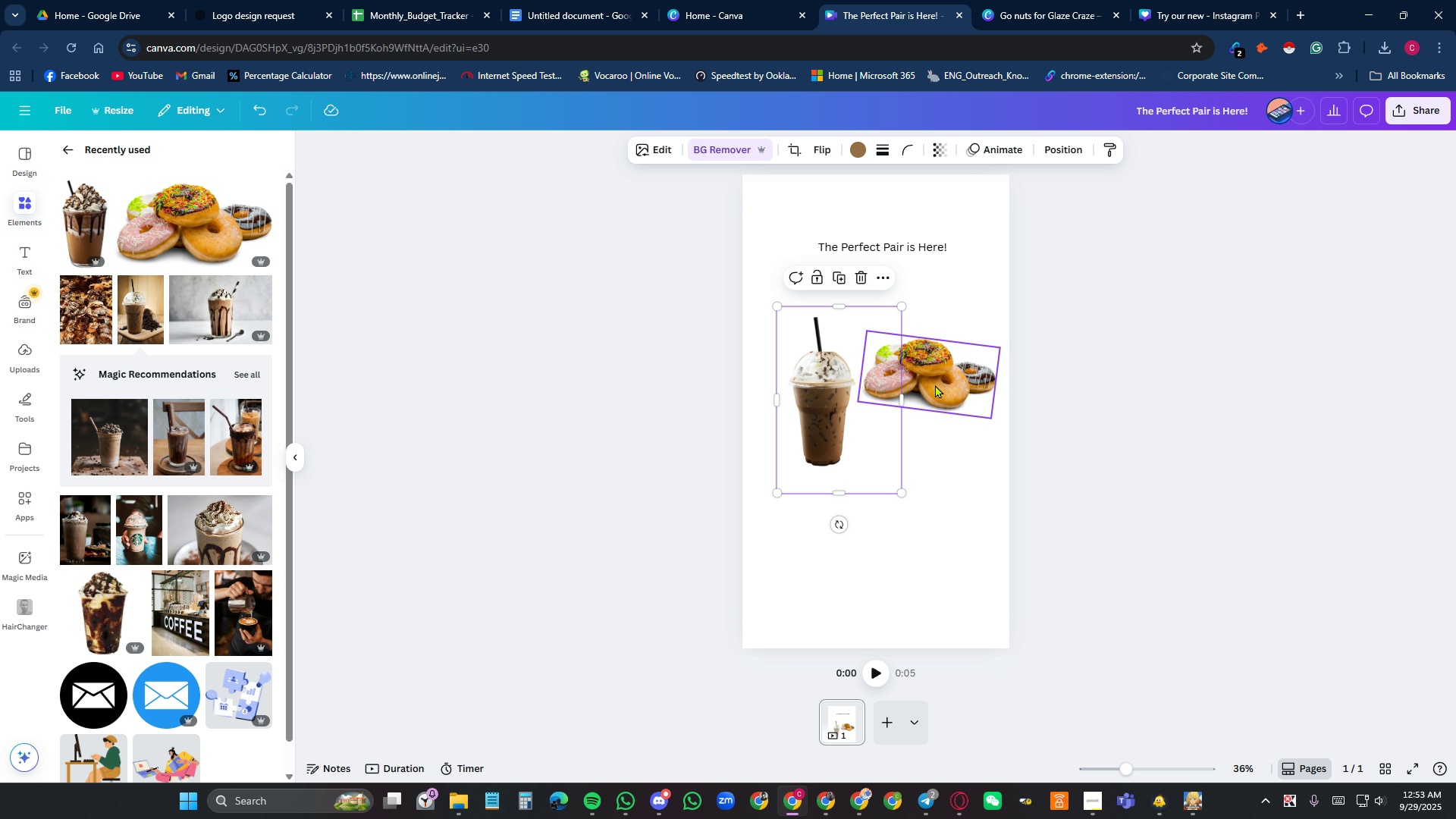 
left_click_drag(start_coordinate=[939, 383], to_coordinate=[935, 422])
 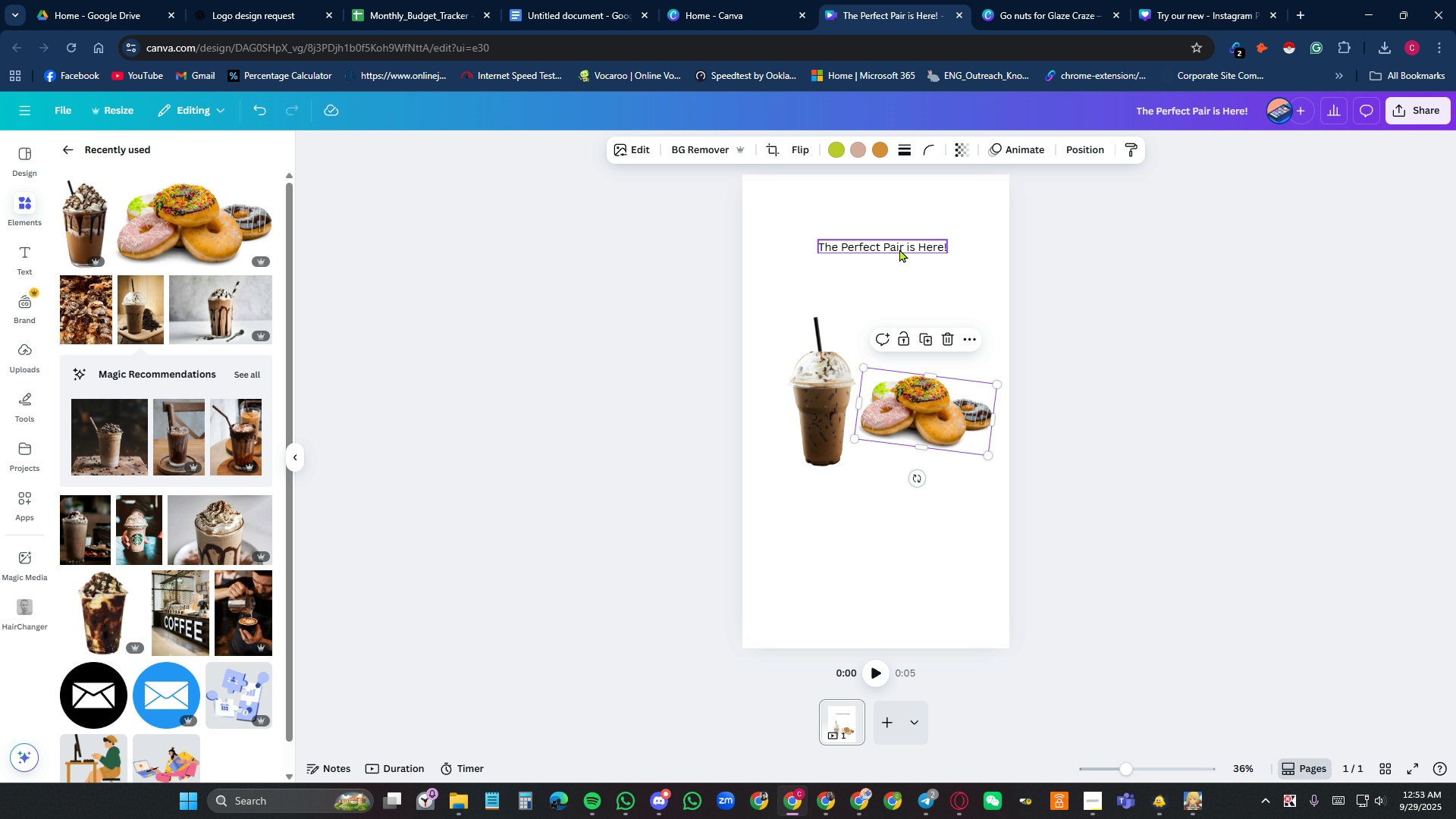 
double_click([899, 249])
 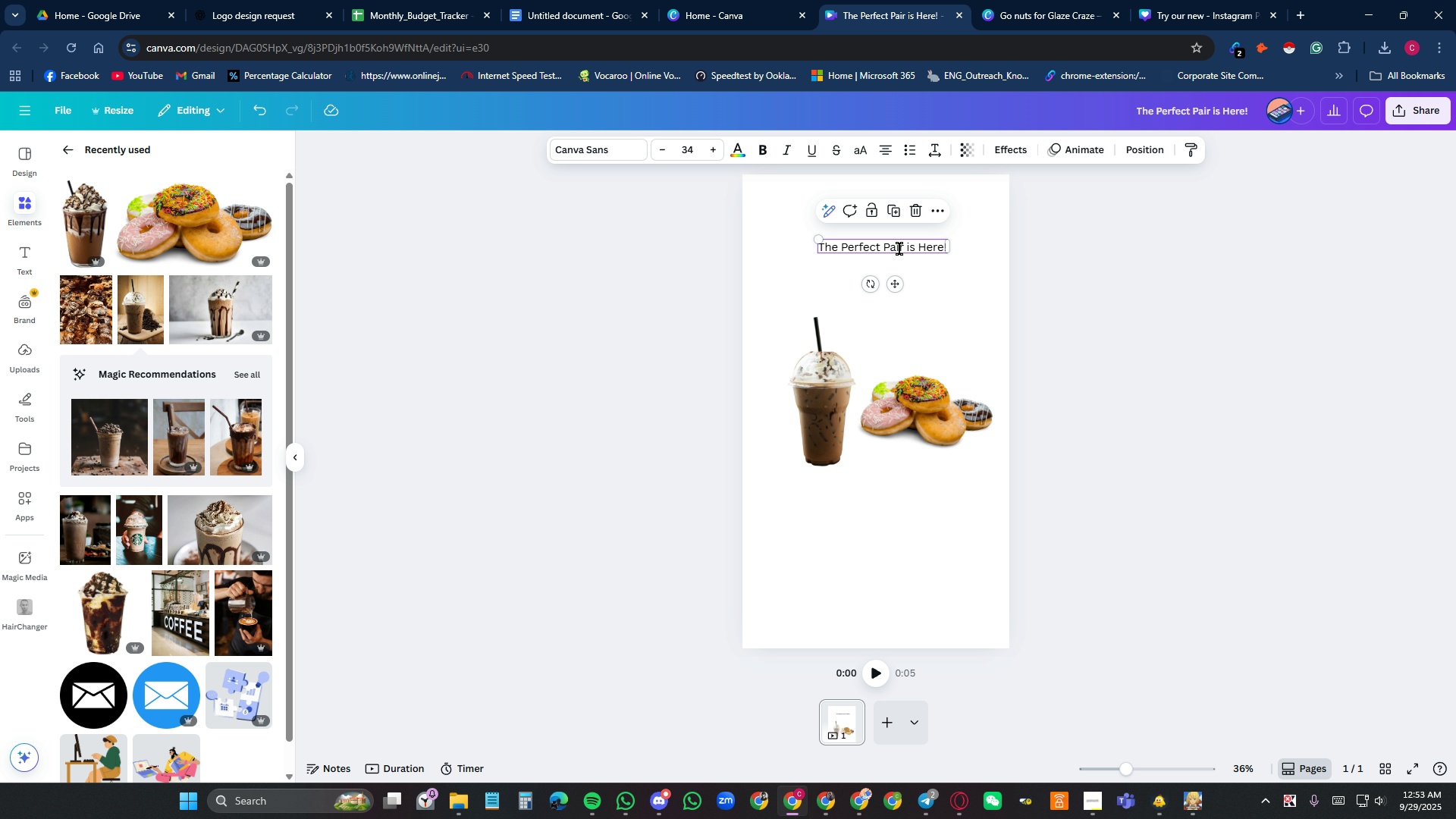 
triple_click([899, 249])
 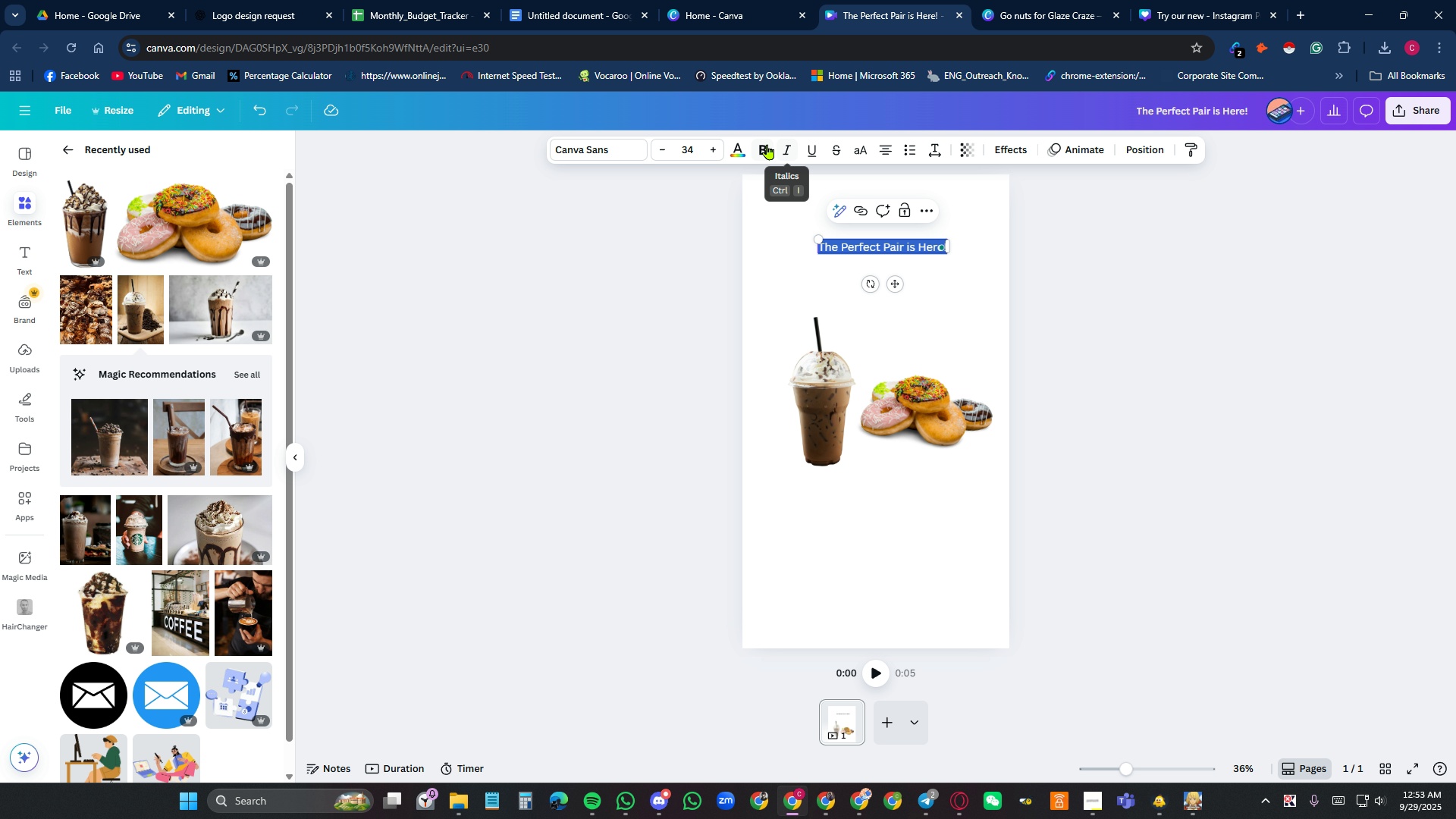 
left_click([767, 144])
 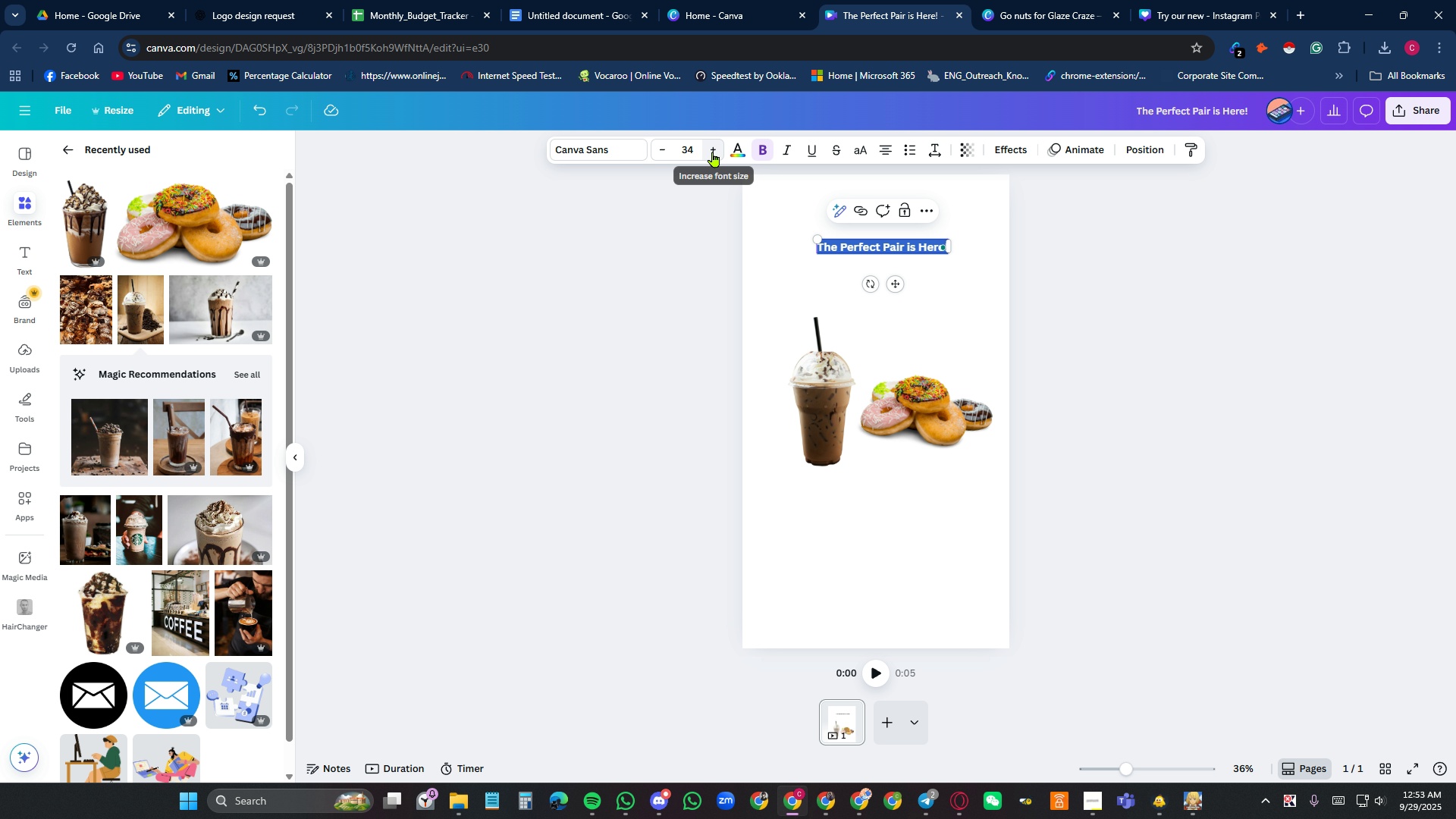 
double_click([714, 152])
 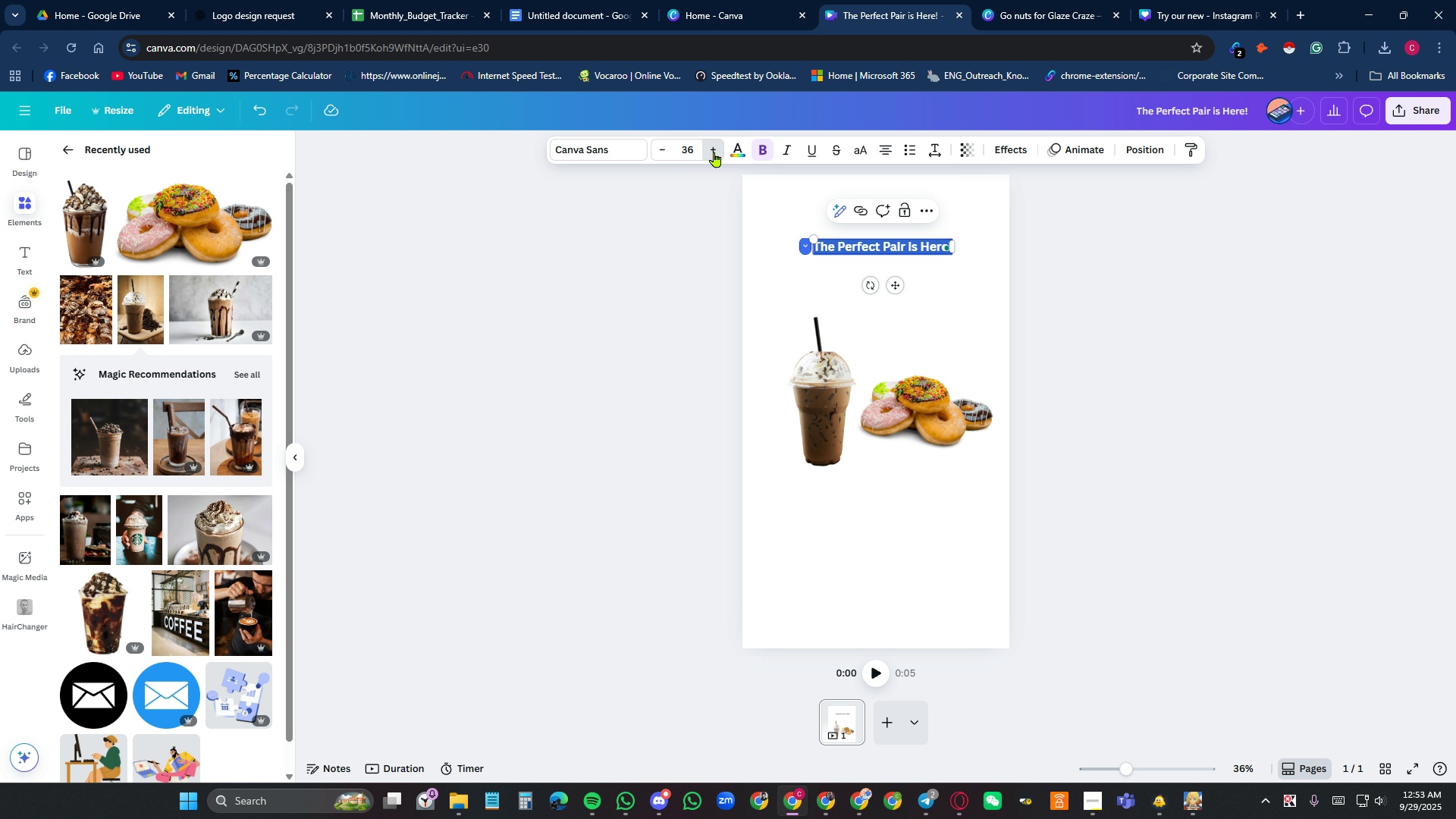 
triple_click([714, 152])
 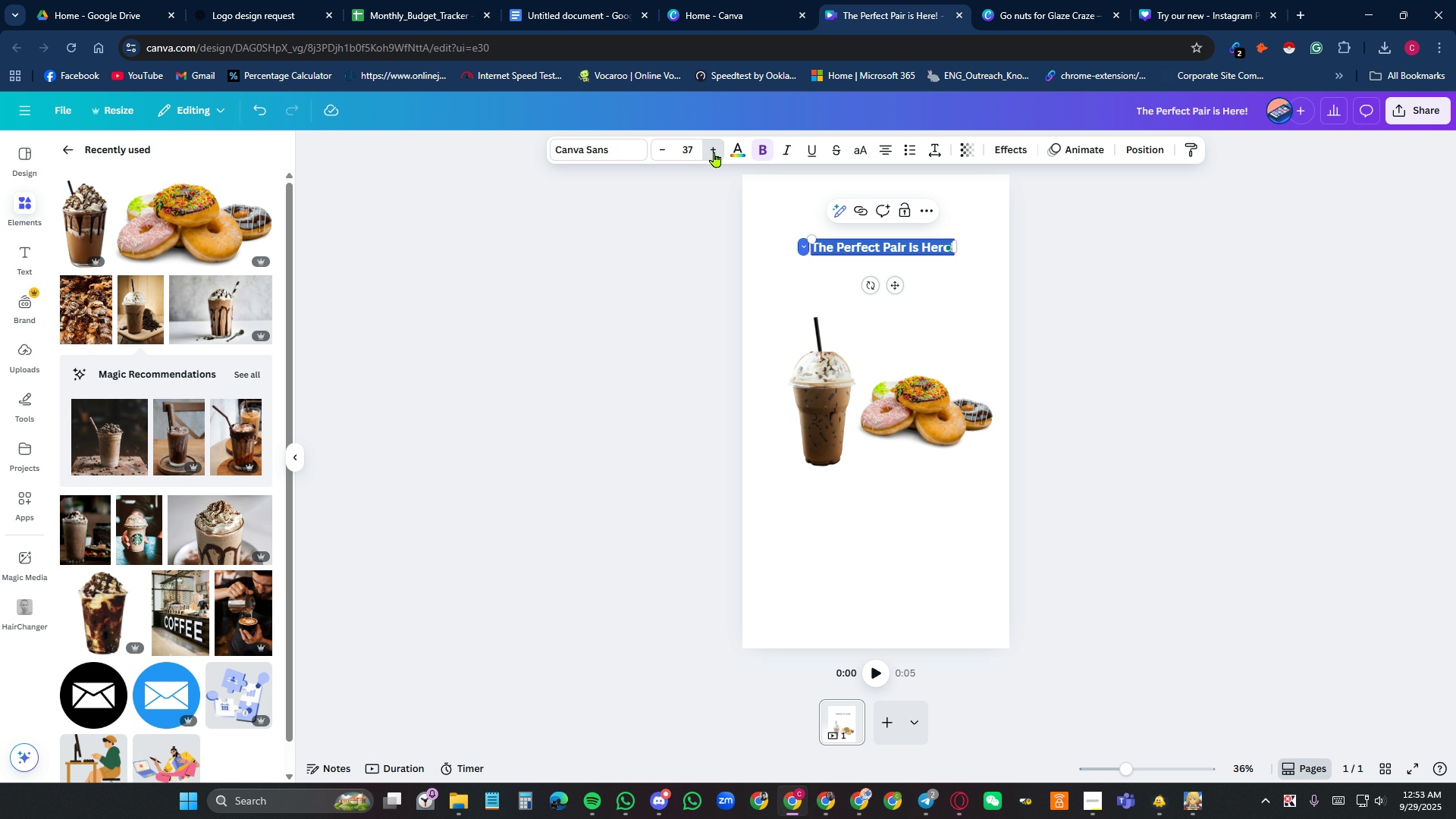 
triple_click([714, 152])
 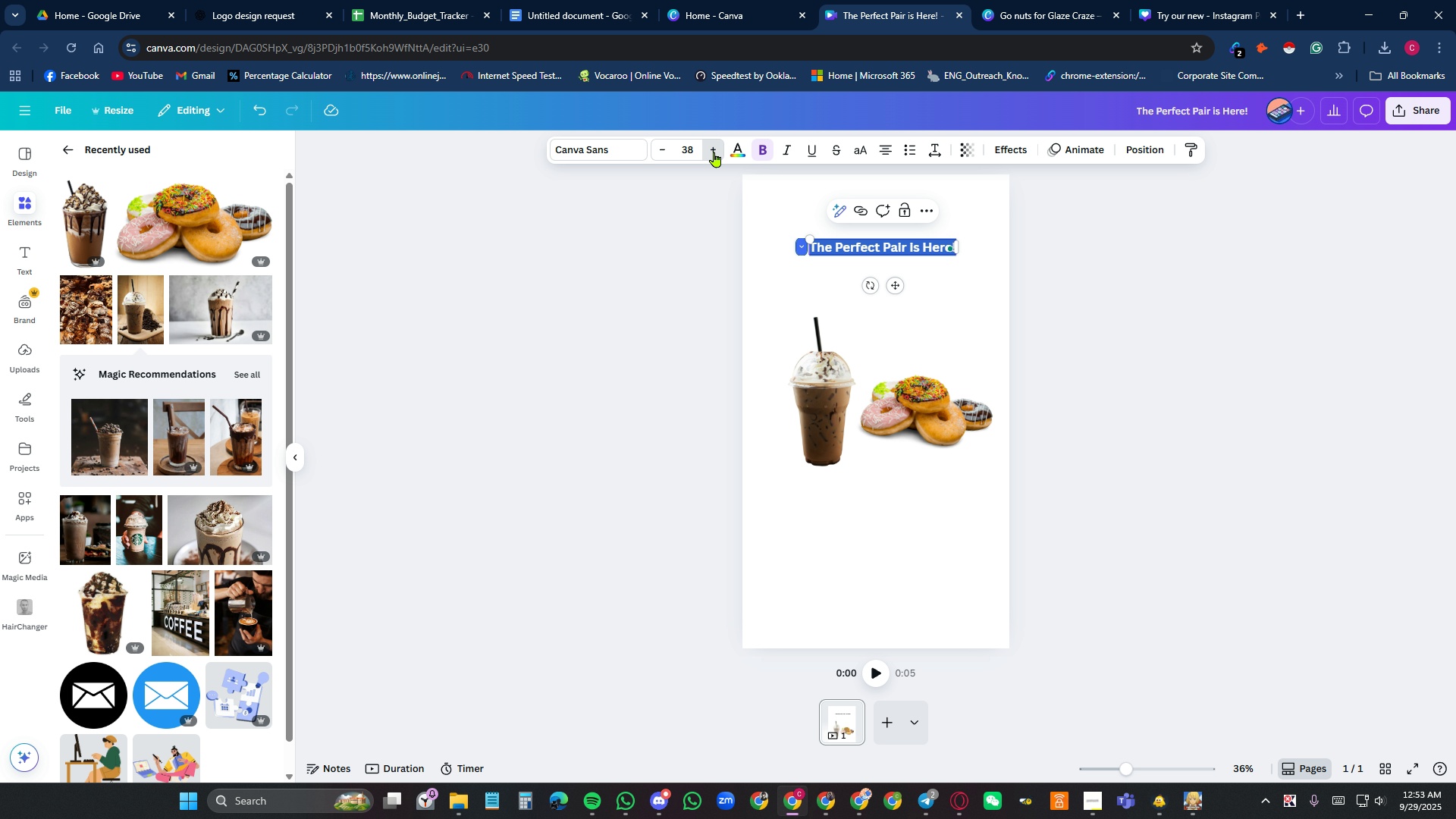 
triple_click([714, 152])
 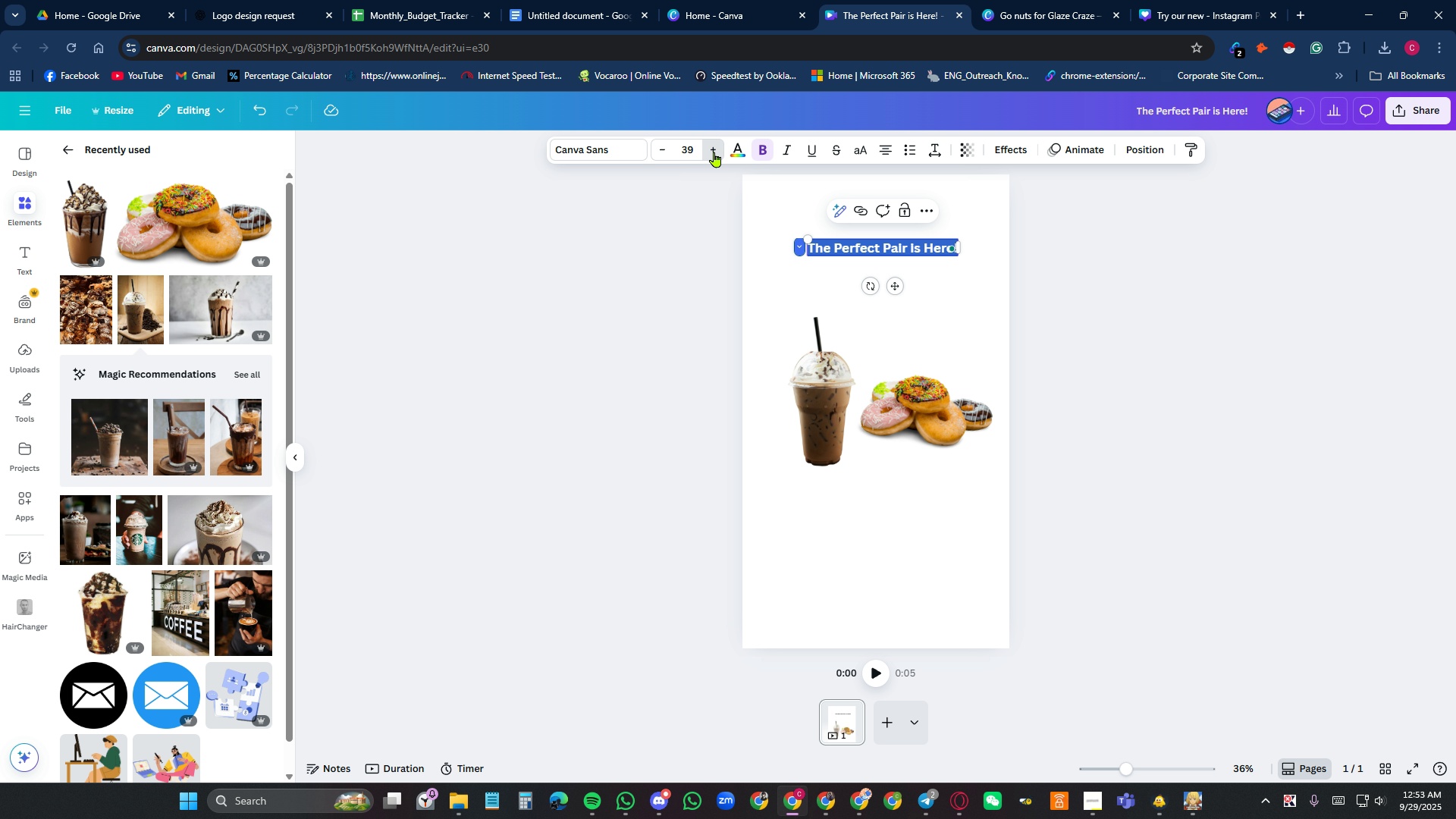 
triple_click([714, 152])
 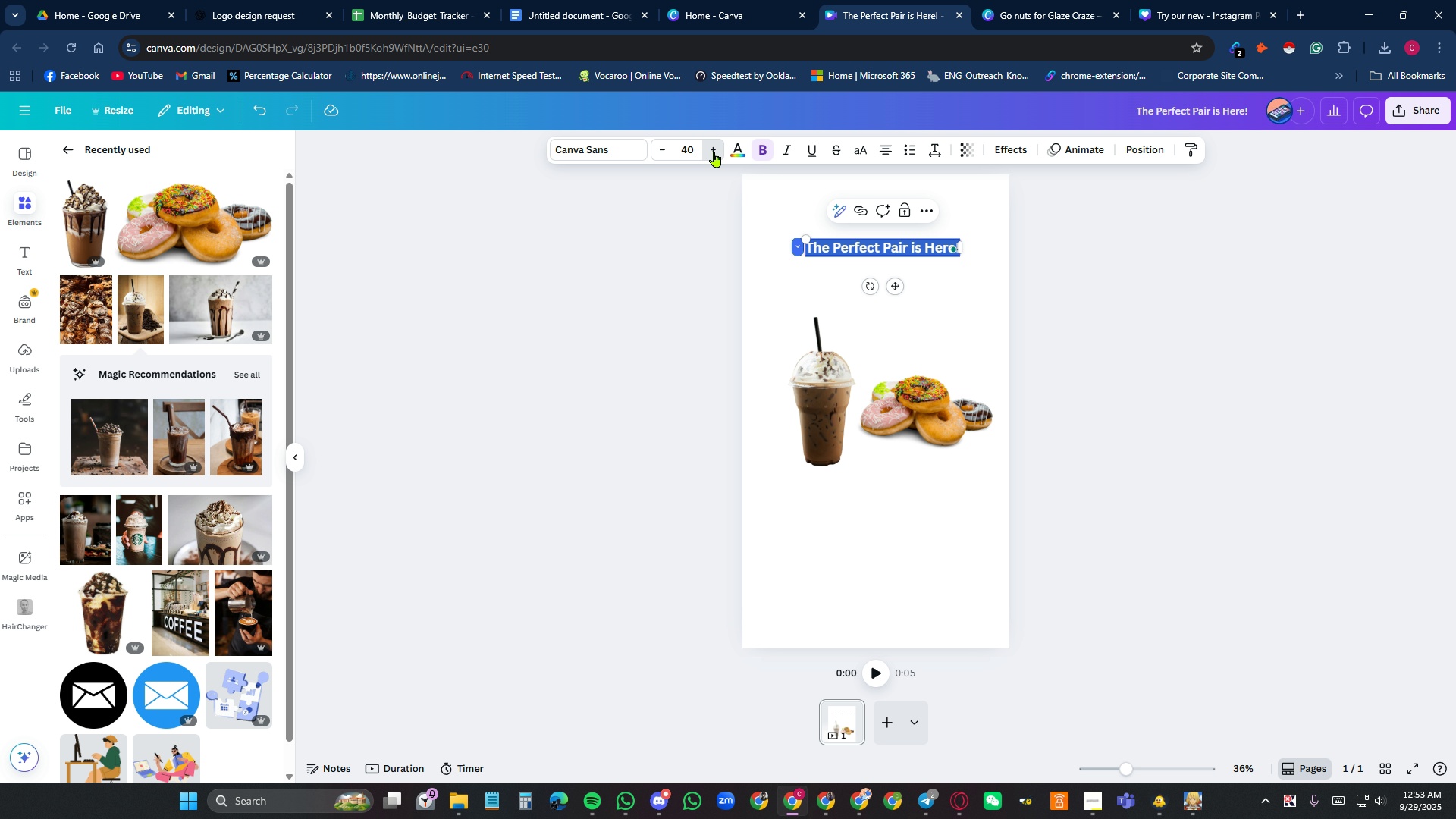 
triple_click([714, 152])
 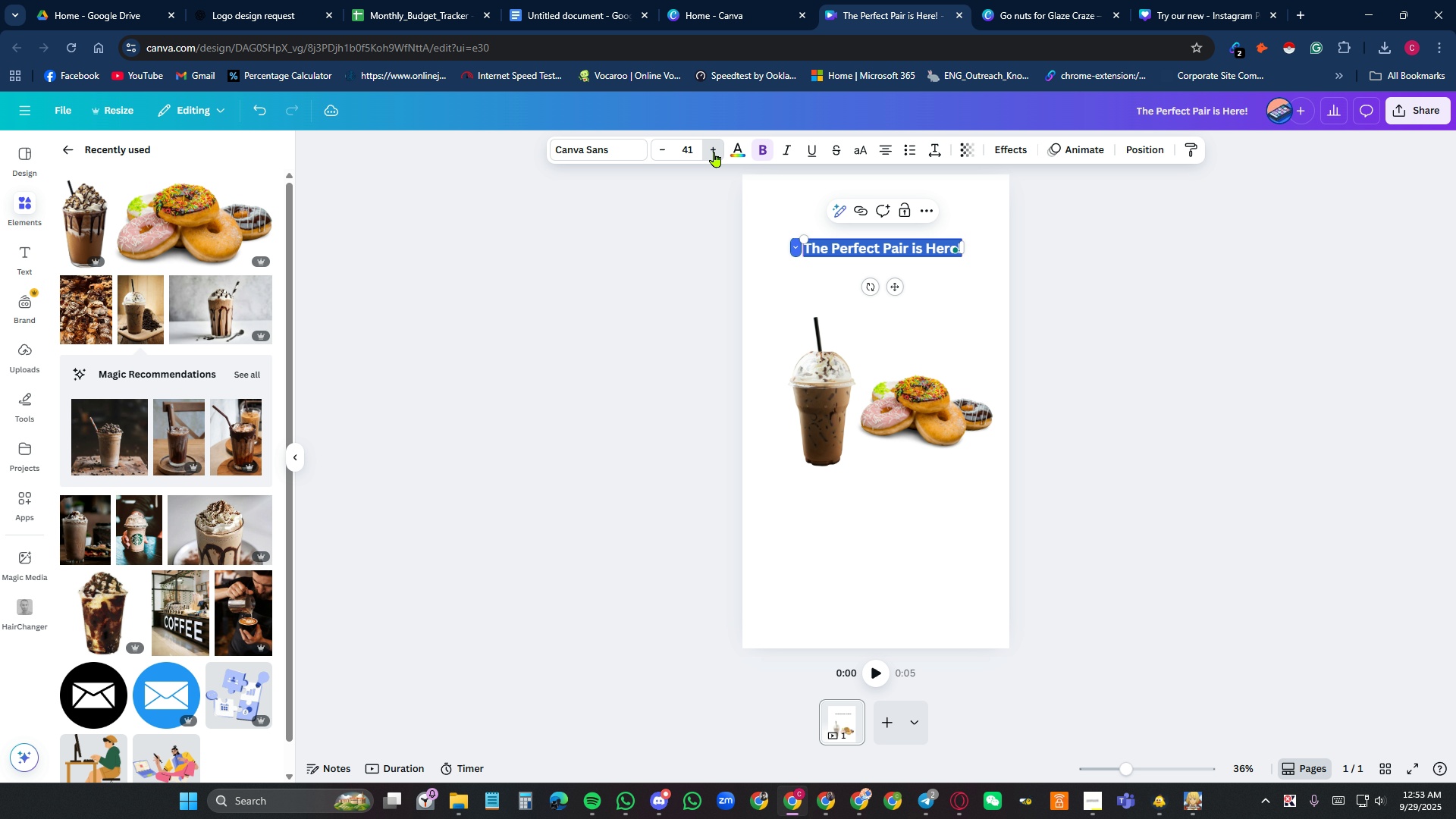 
triple_click([714, 152])
 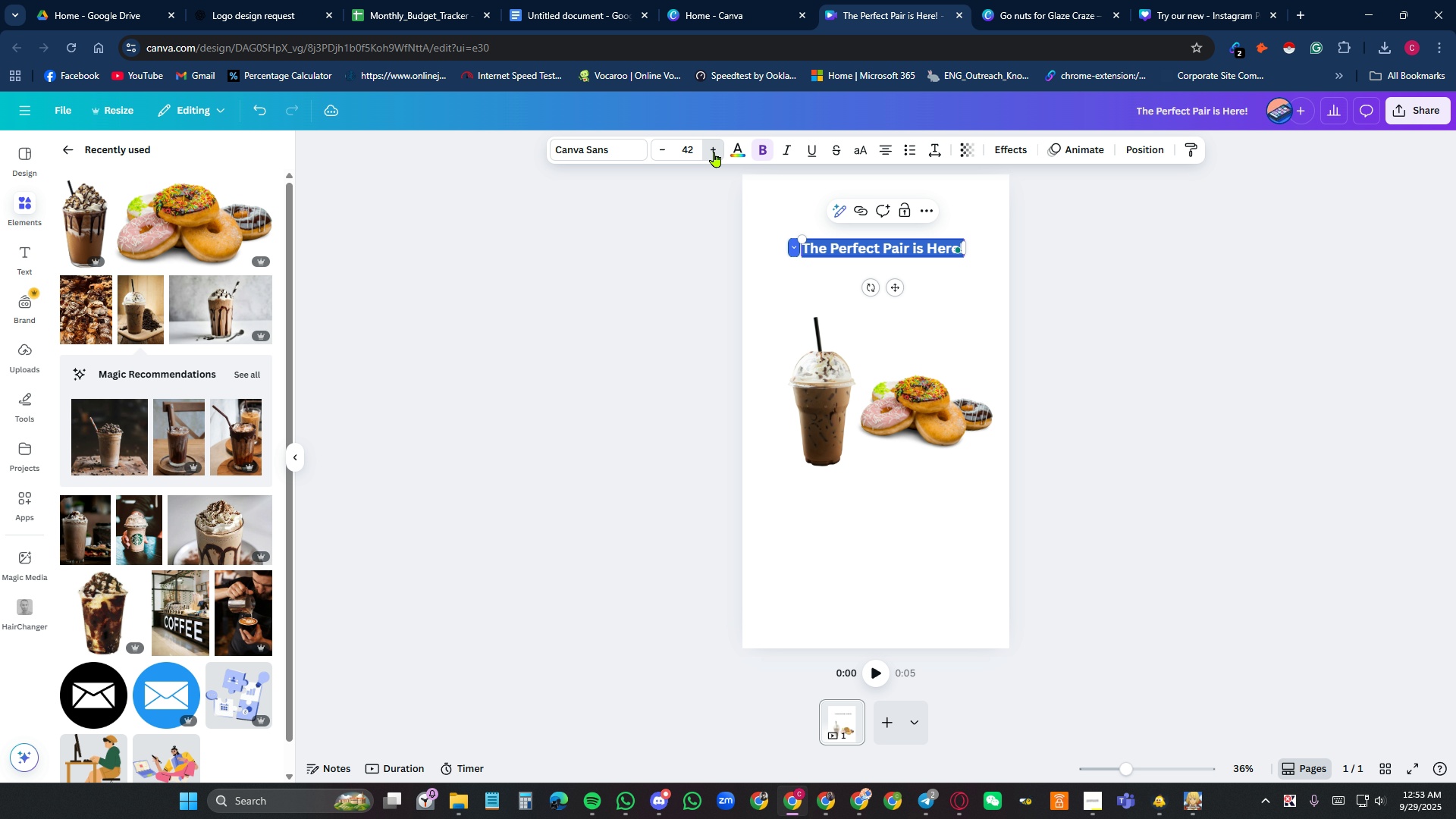 
triple_click([714, 152])
 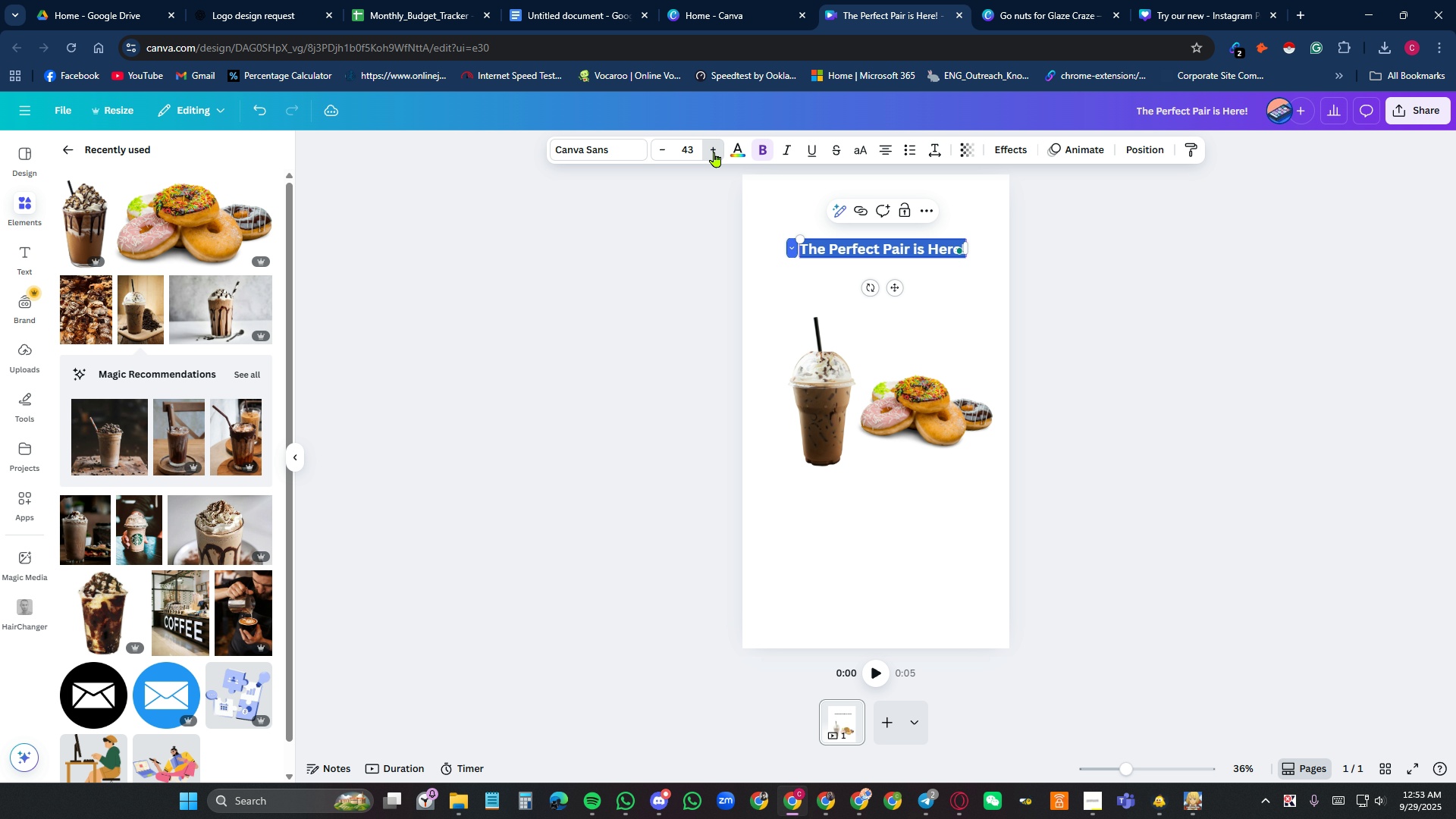 
triple_click([714, 152])
 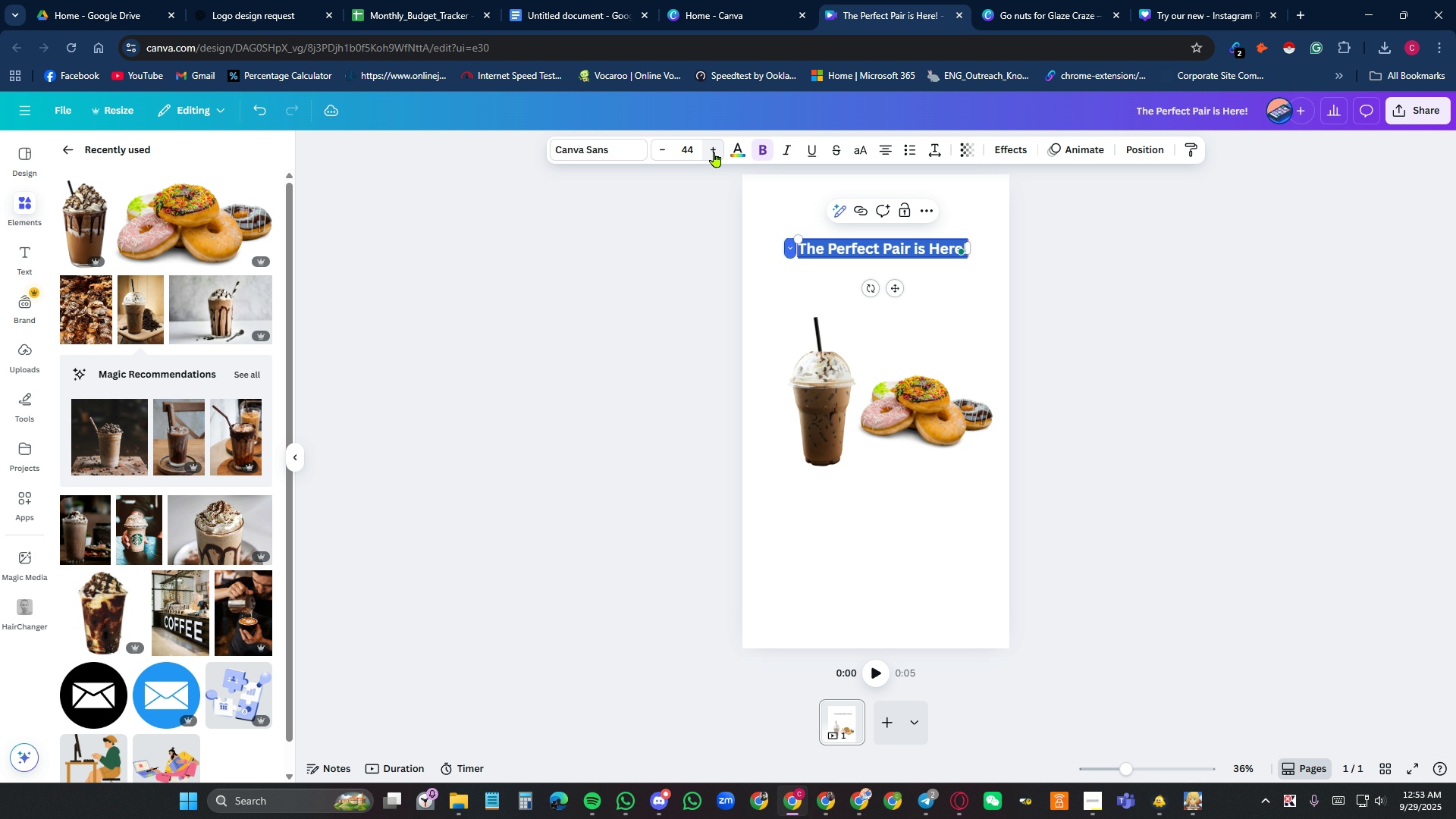 
left_click([714, 152])
 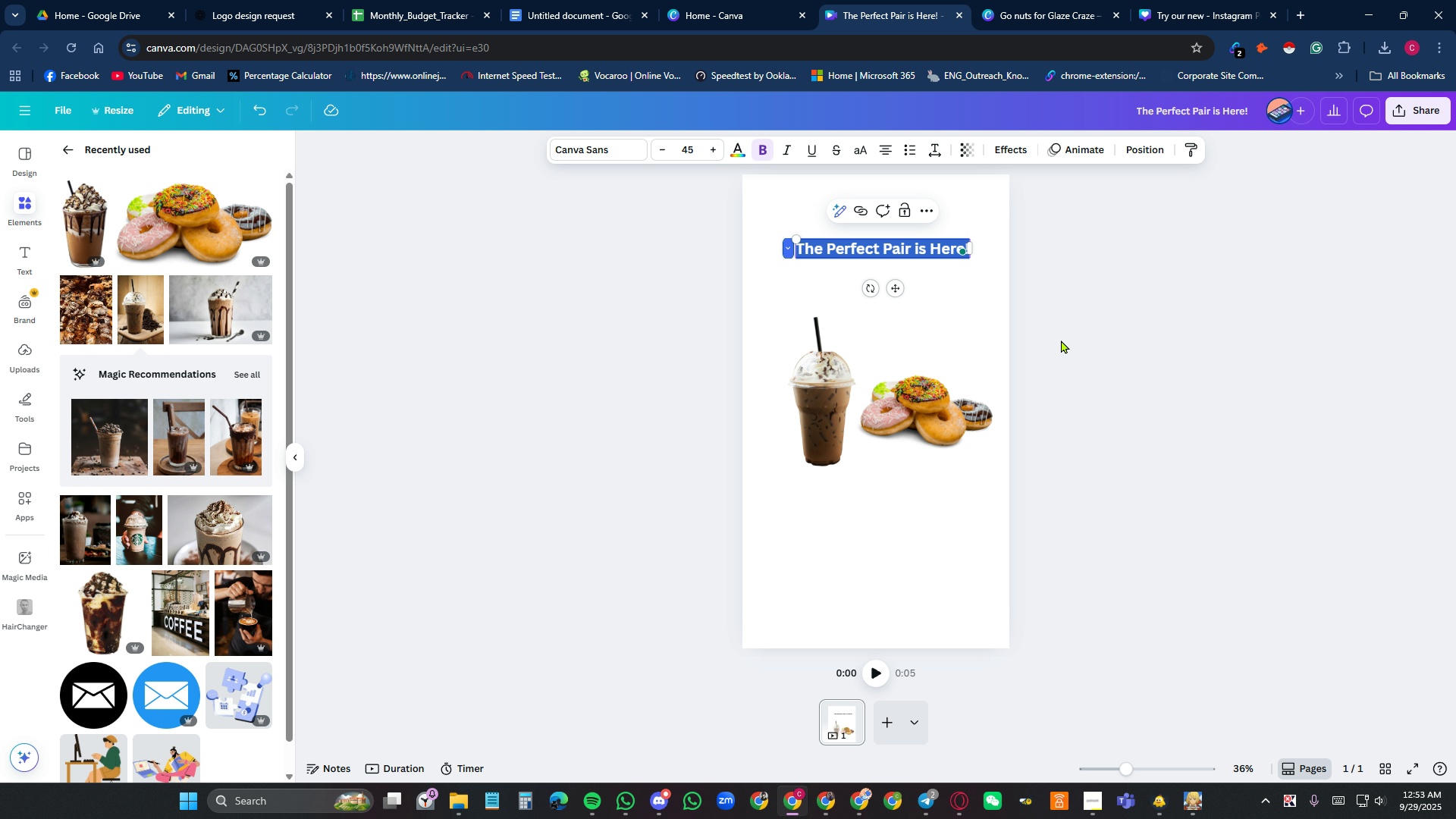 
left_click([1062, 340])
 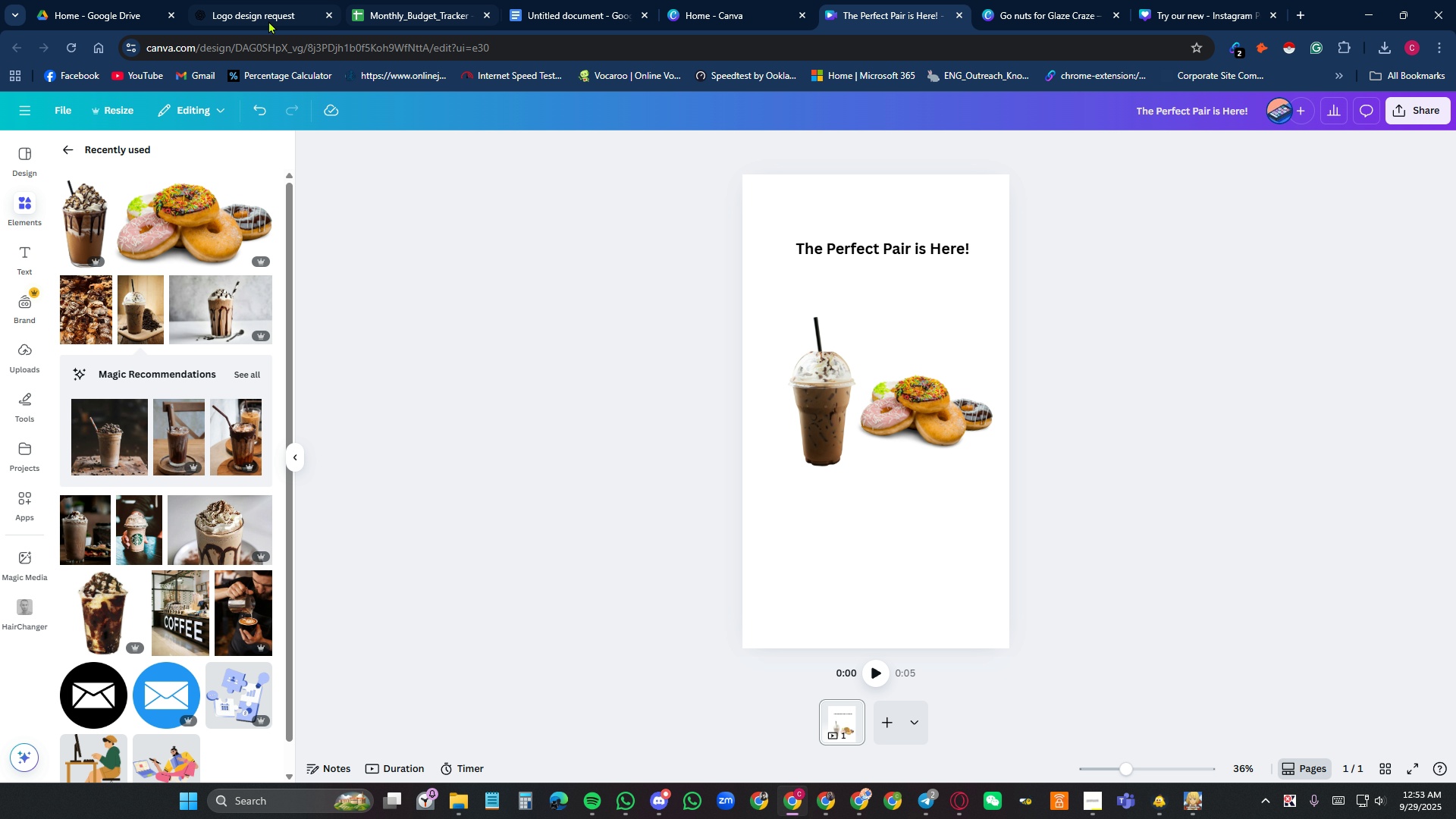 
left_click([269, 17])
 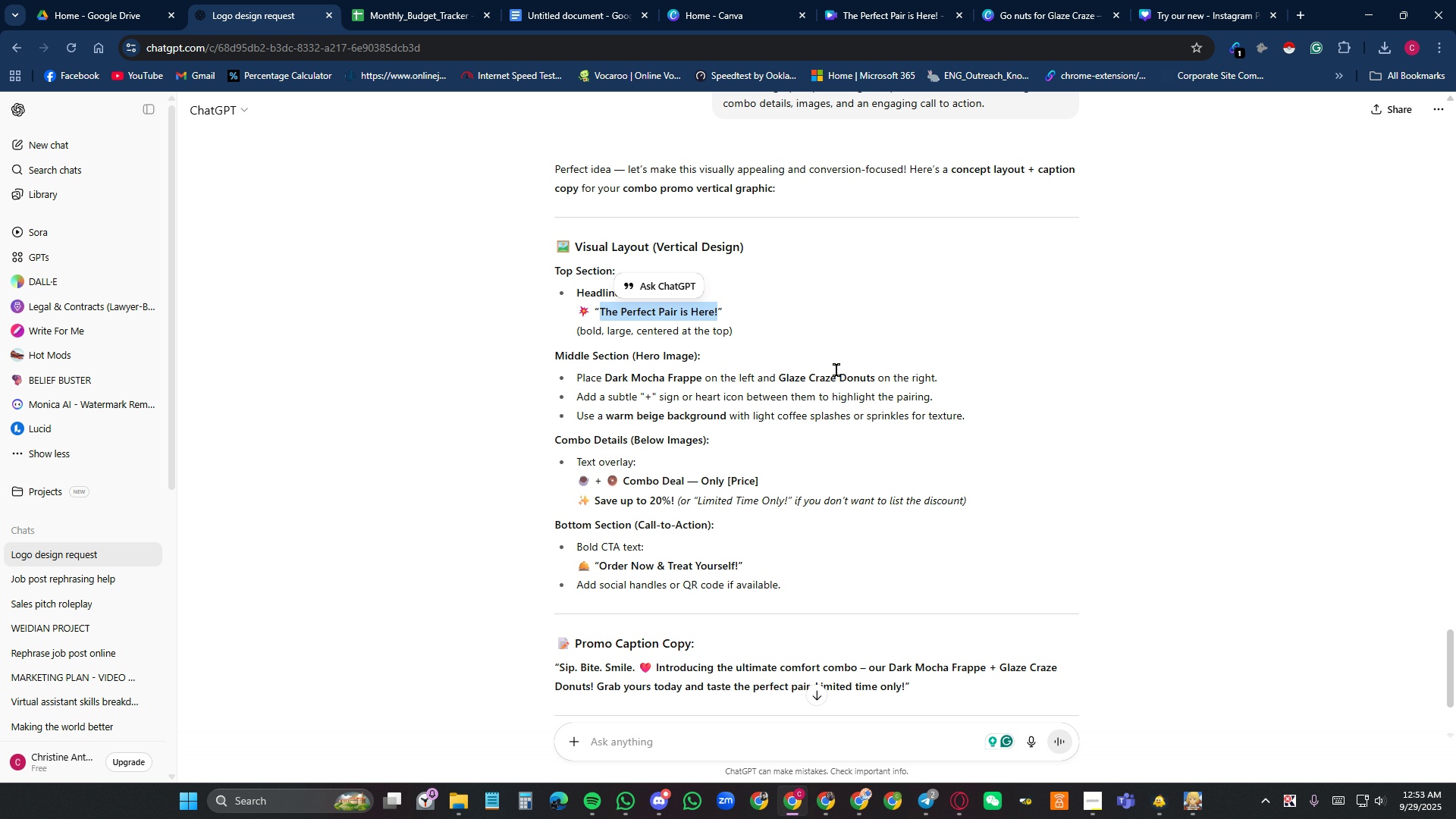 
wait(6.17)
 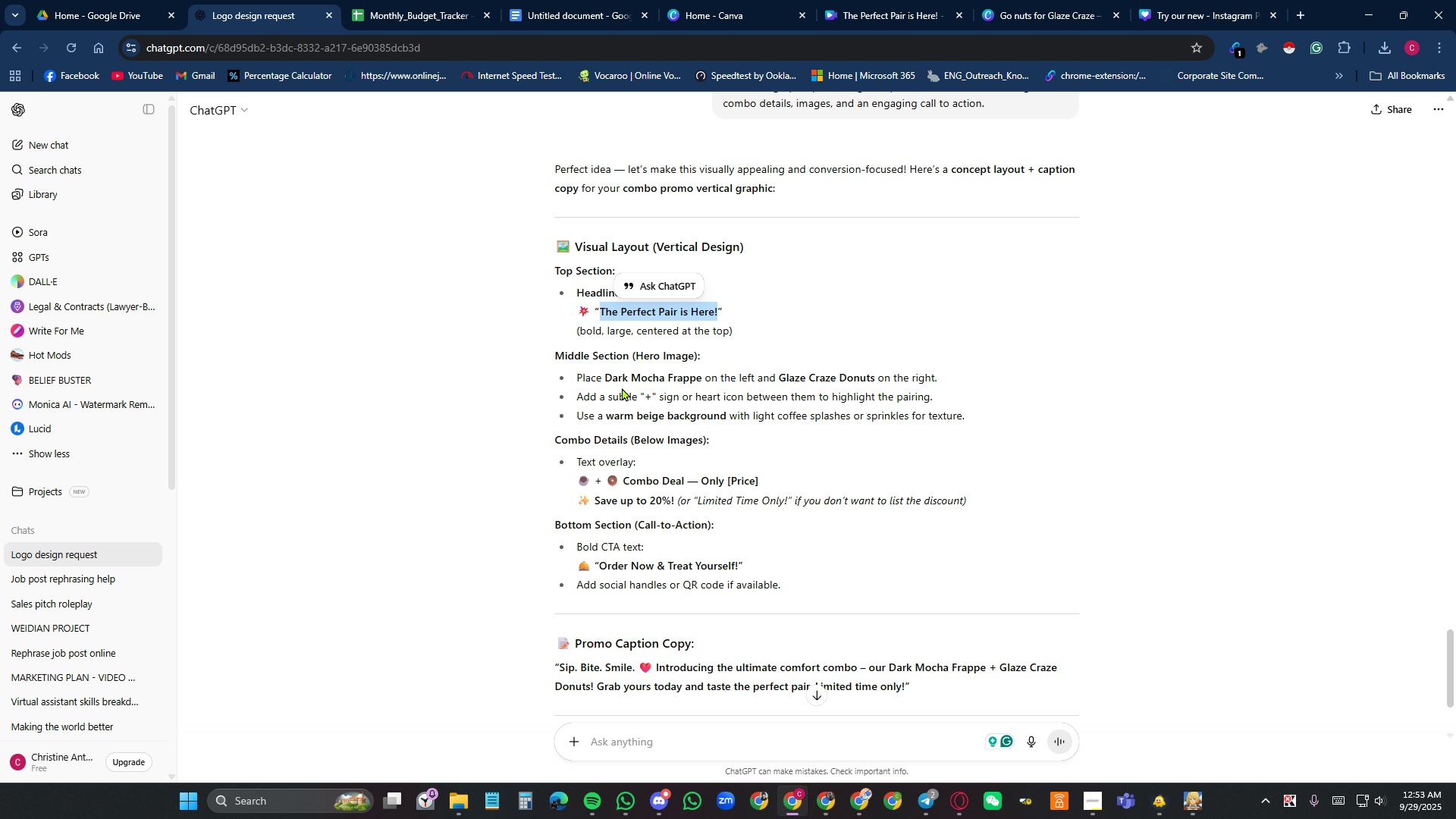 
left_click([877, 9])
 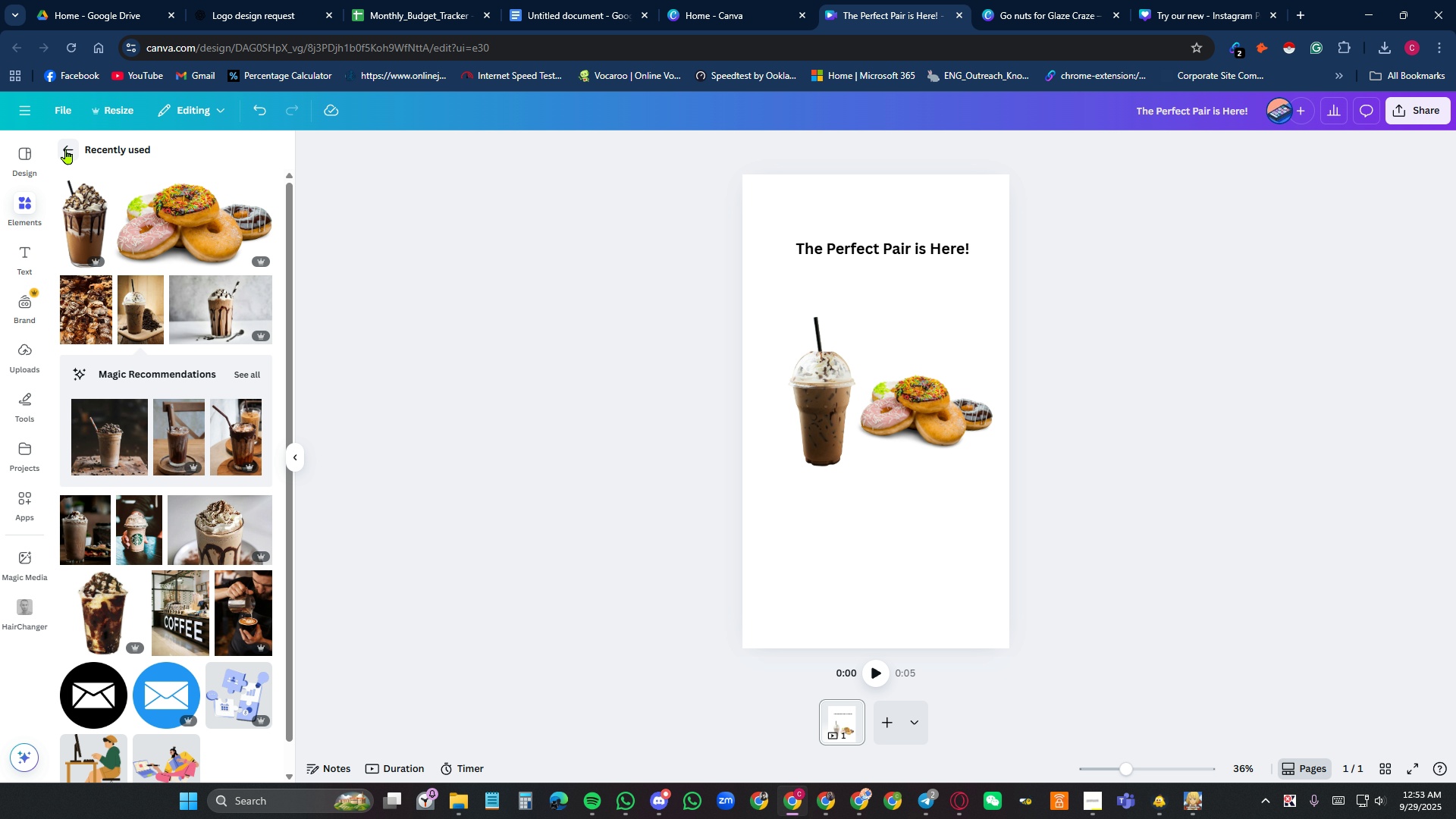 
left_click([67, 149])
 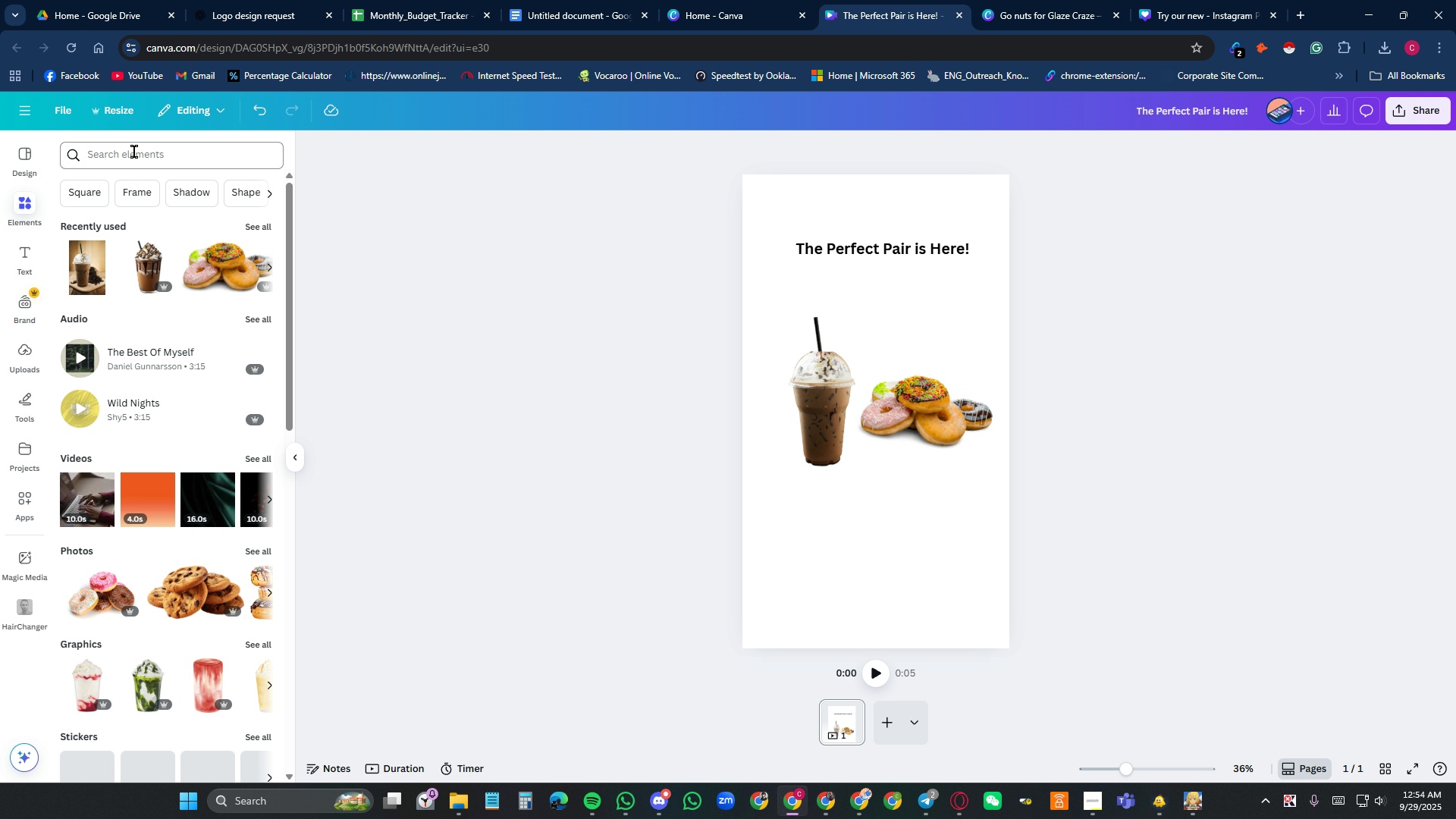 
left_click([135, 150])
 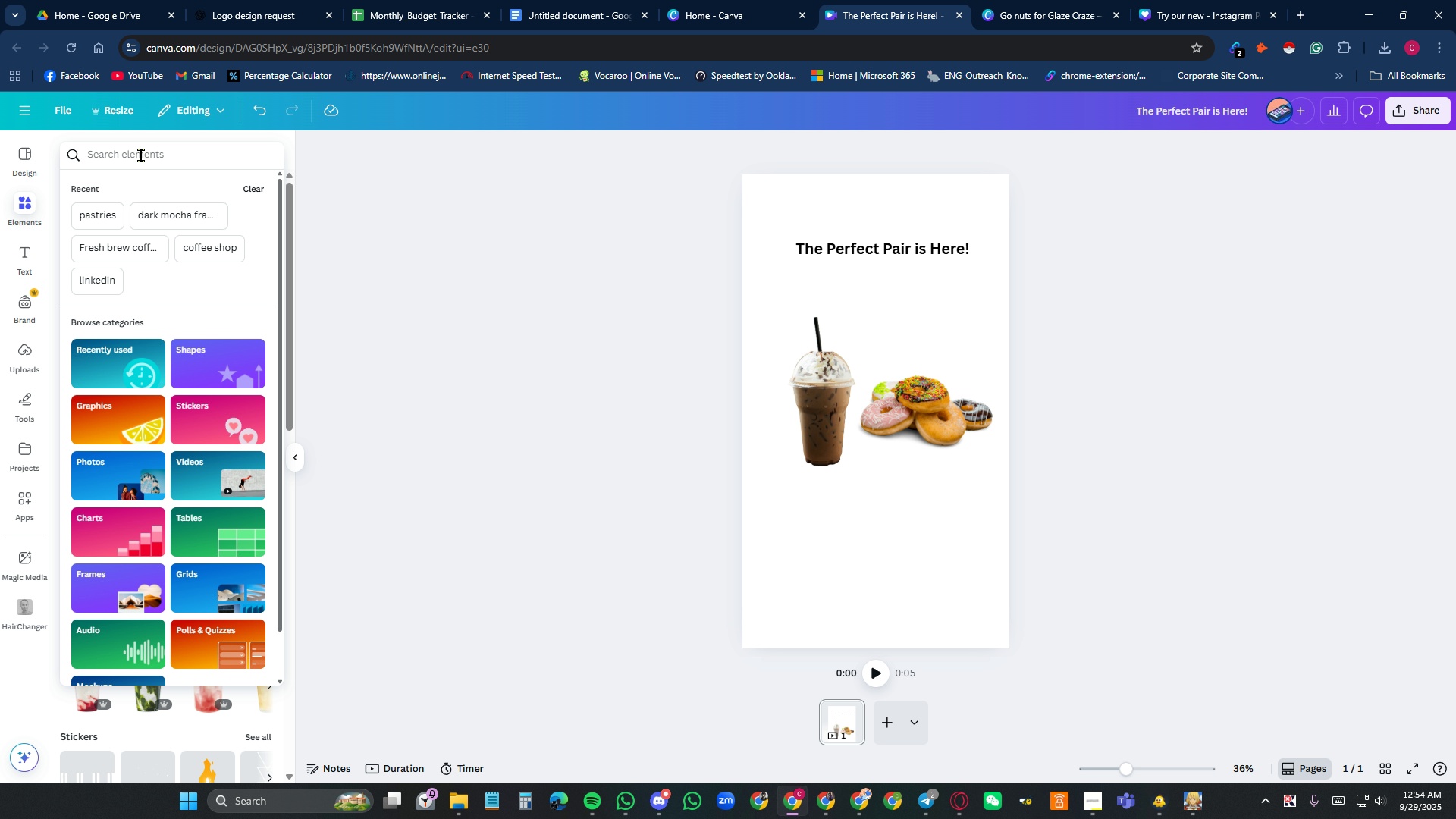 
key(NumpadAdd)
 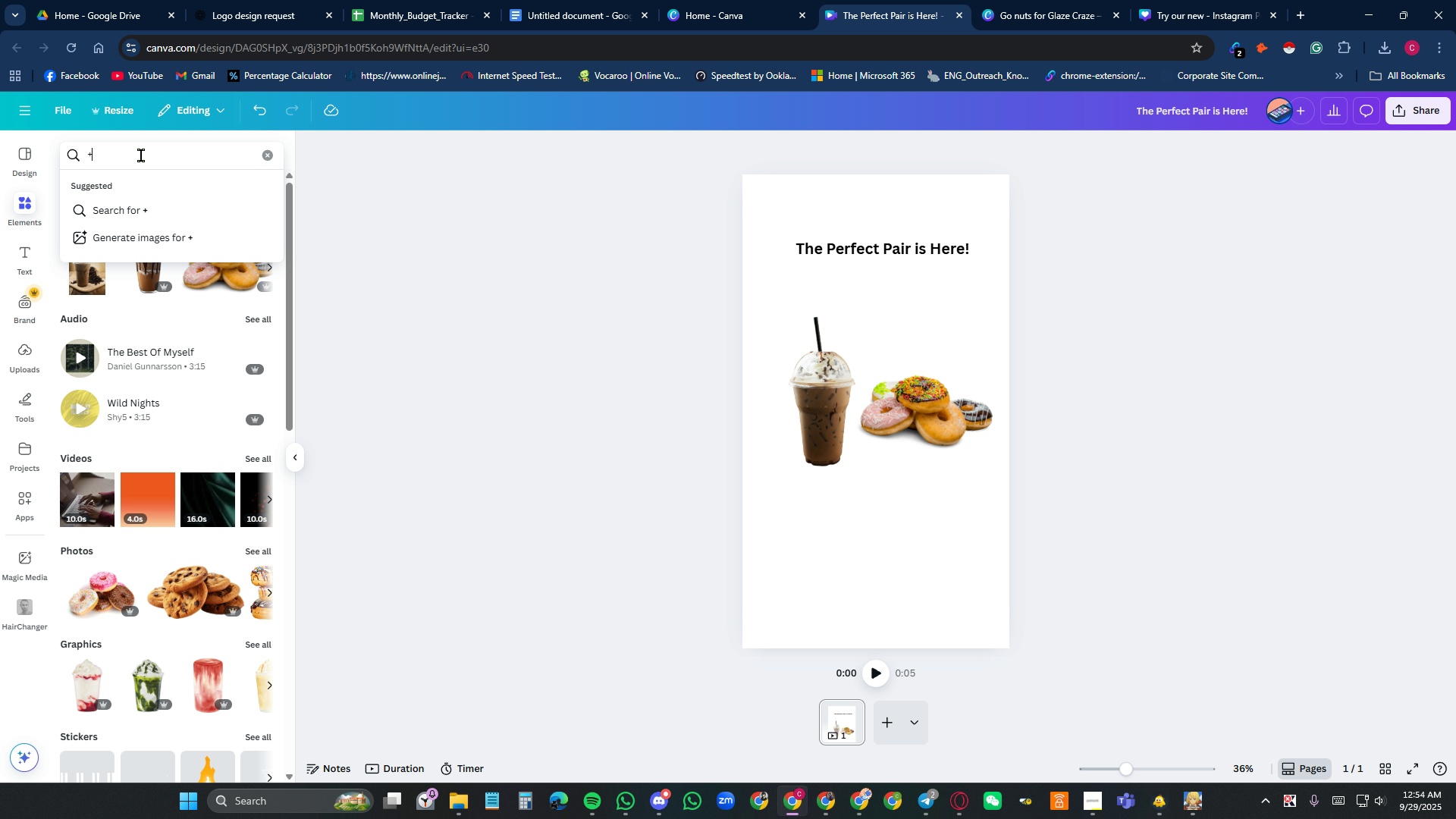 
key(NumpadEnter)
 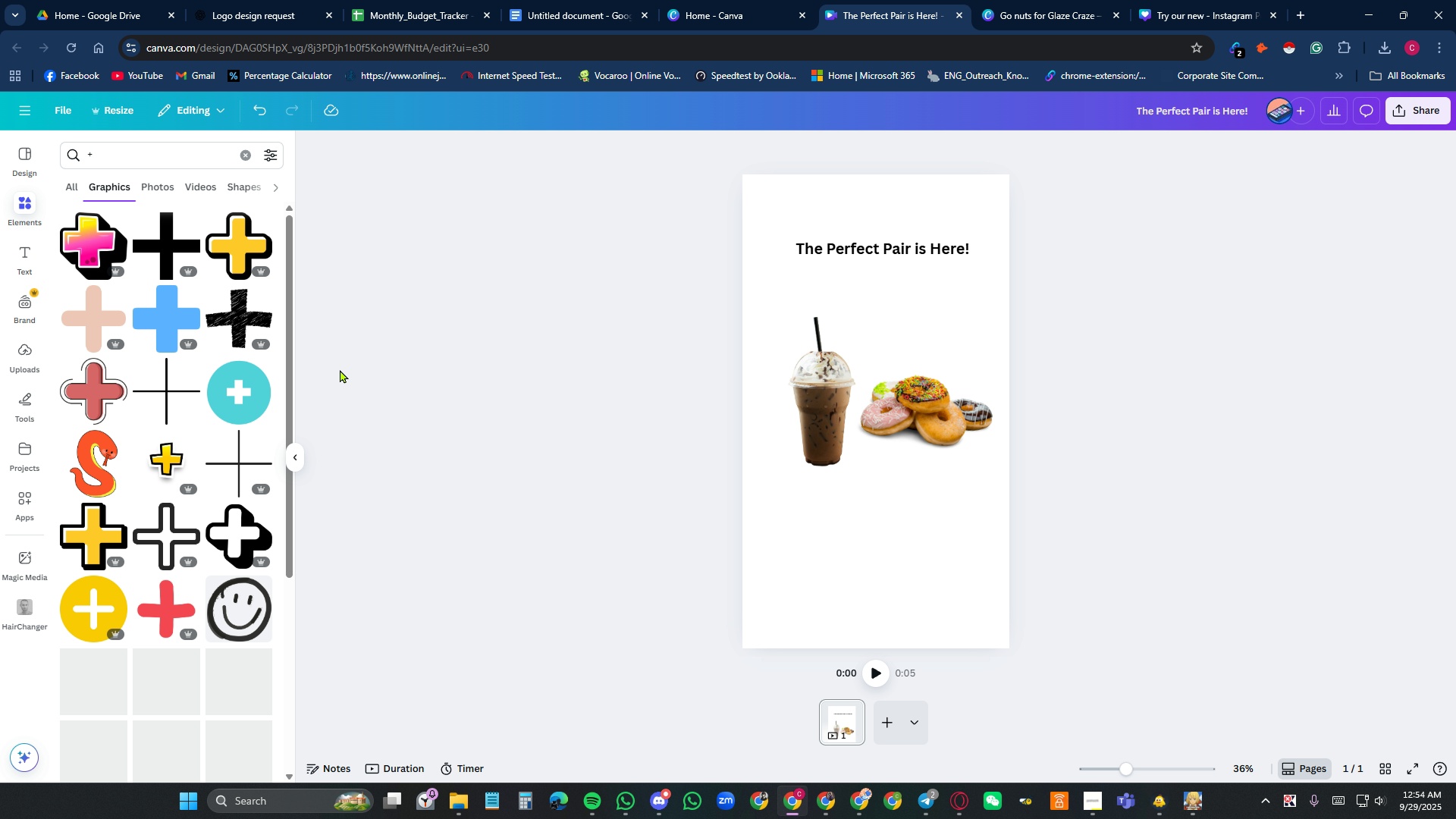 
wait(6.76)
 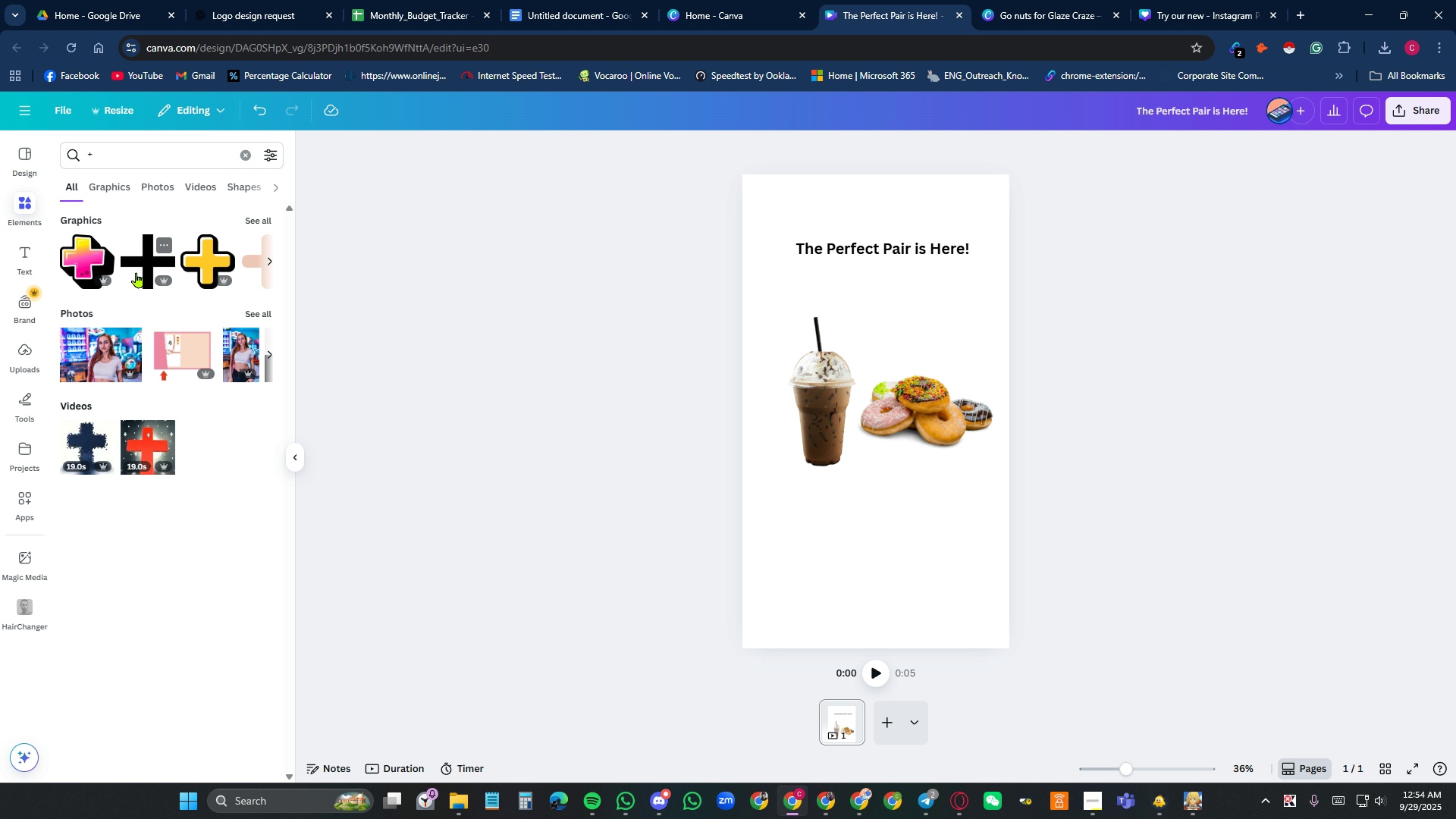 
left_click_drag(start_coordinate=[942, 412], to_coordinate=[951, 412])
 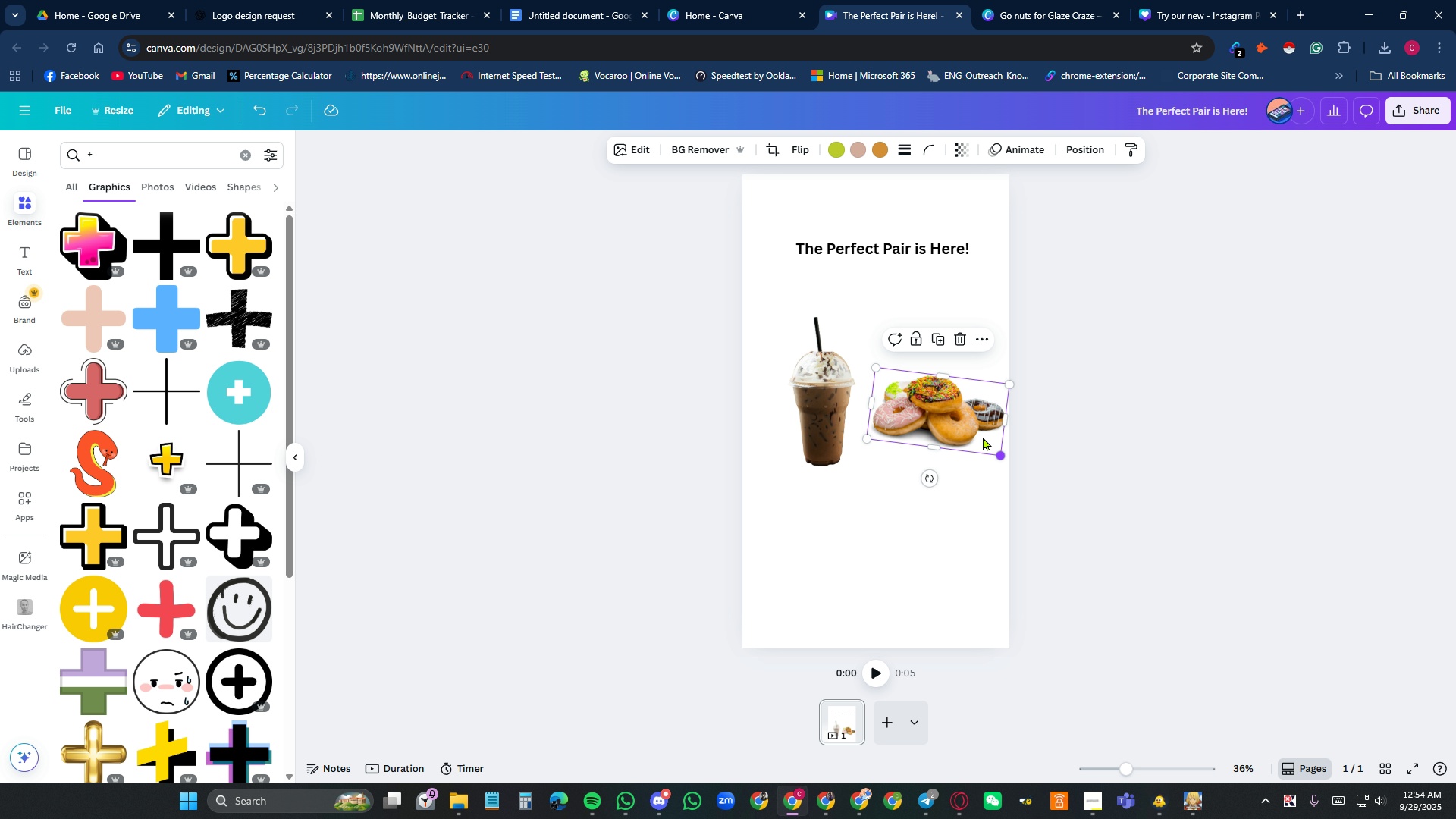 
left_click_drag(start_coordinate=[975, 428], to_coordinate=[959, 441])
 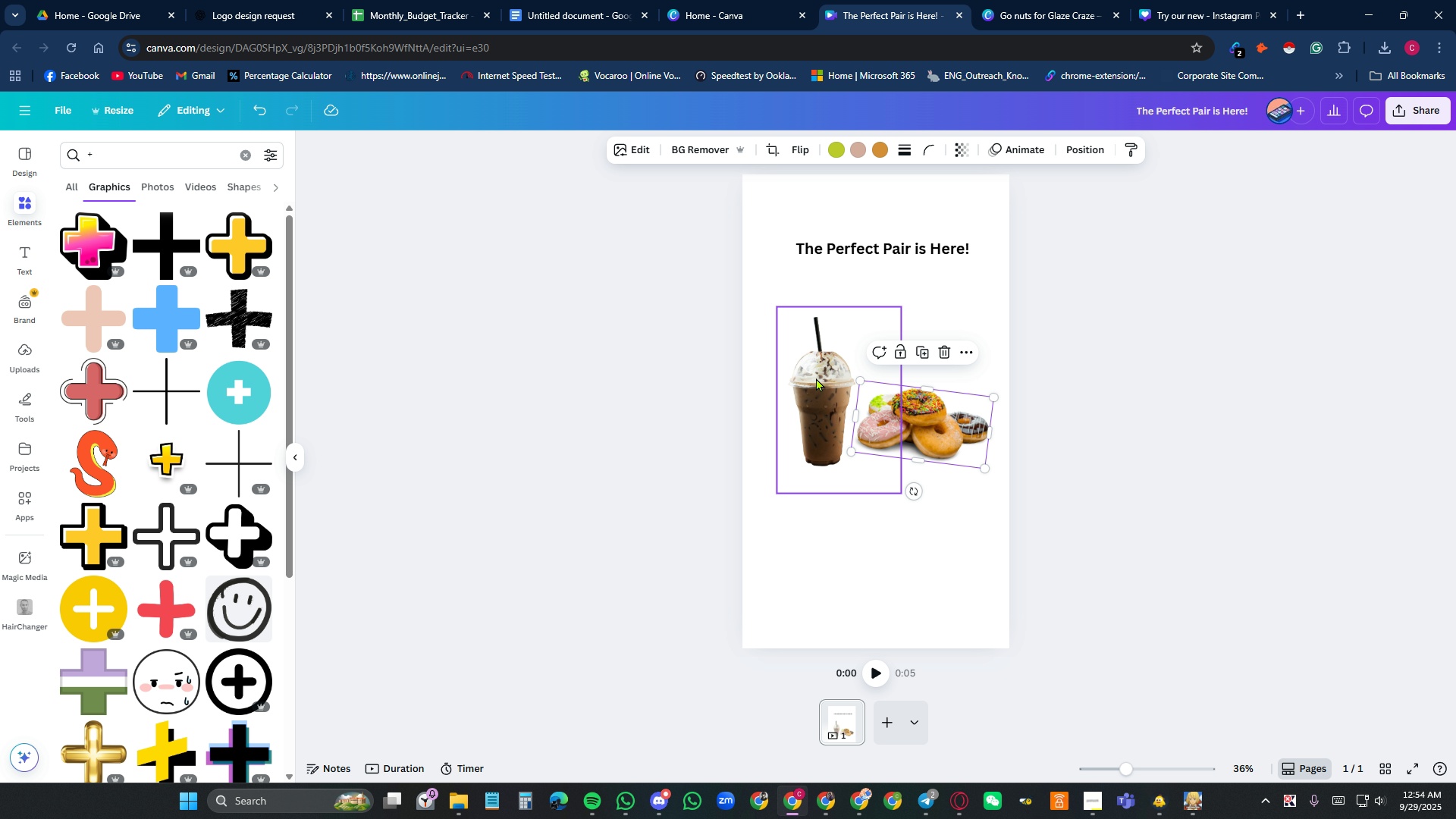 
left_click_drag(start_coordinate=[819, 385], to_coordinate=[804, 397])
 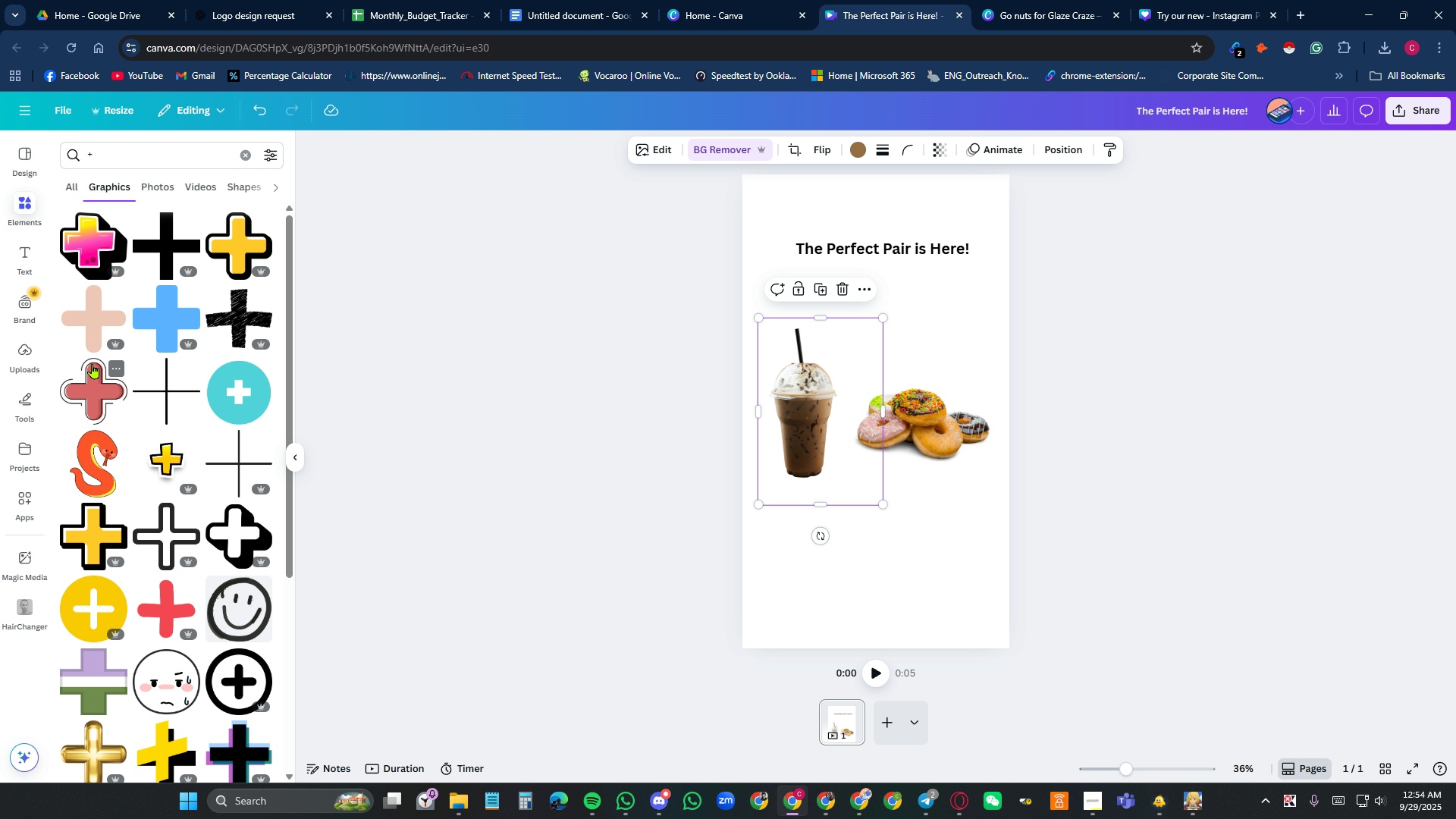 
left_click([90, 387])
 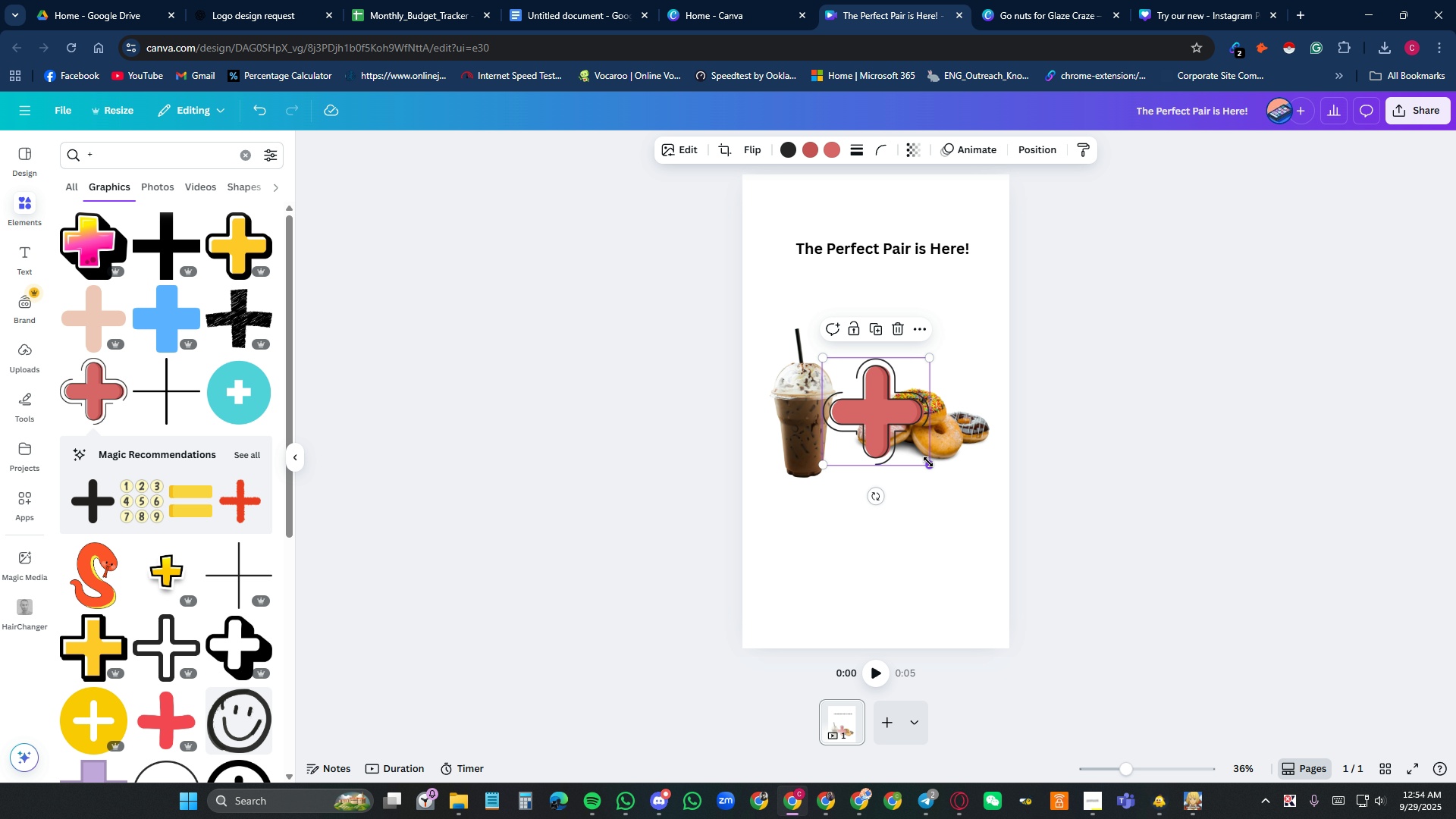 
left_click_drag(start_coordinate=[931, 468], to_coordinate=[867, 419])
 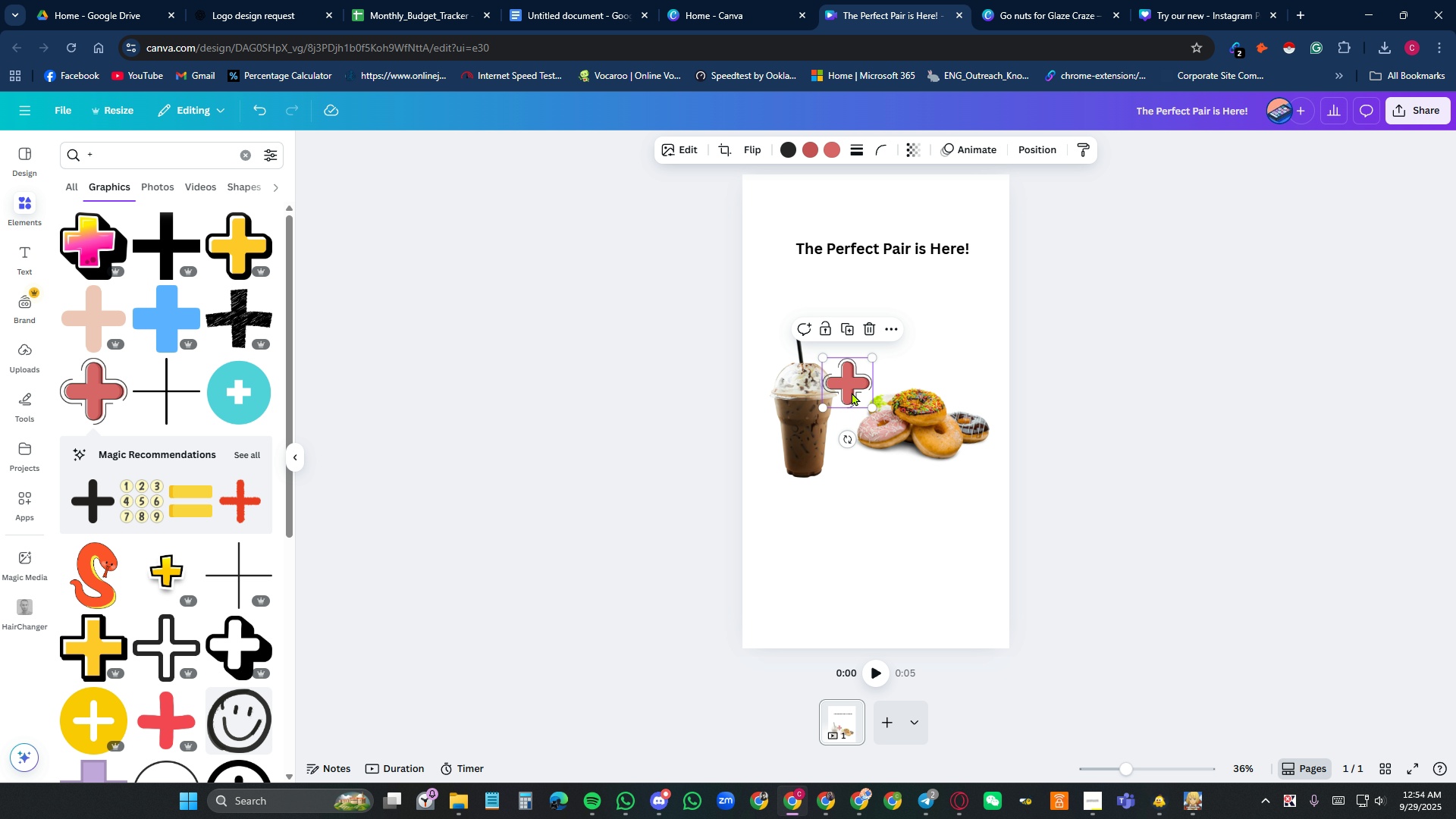 
left_click_drag(start_coordinate=[852, 392], to_coordinate=[871, 374])
 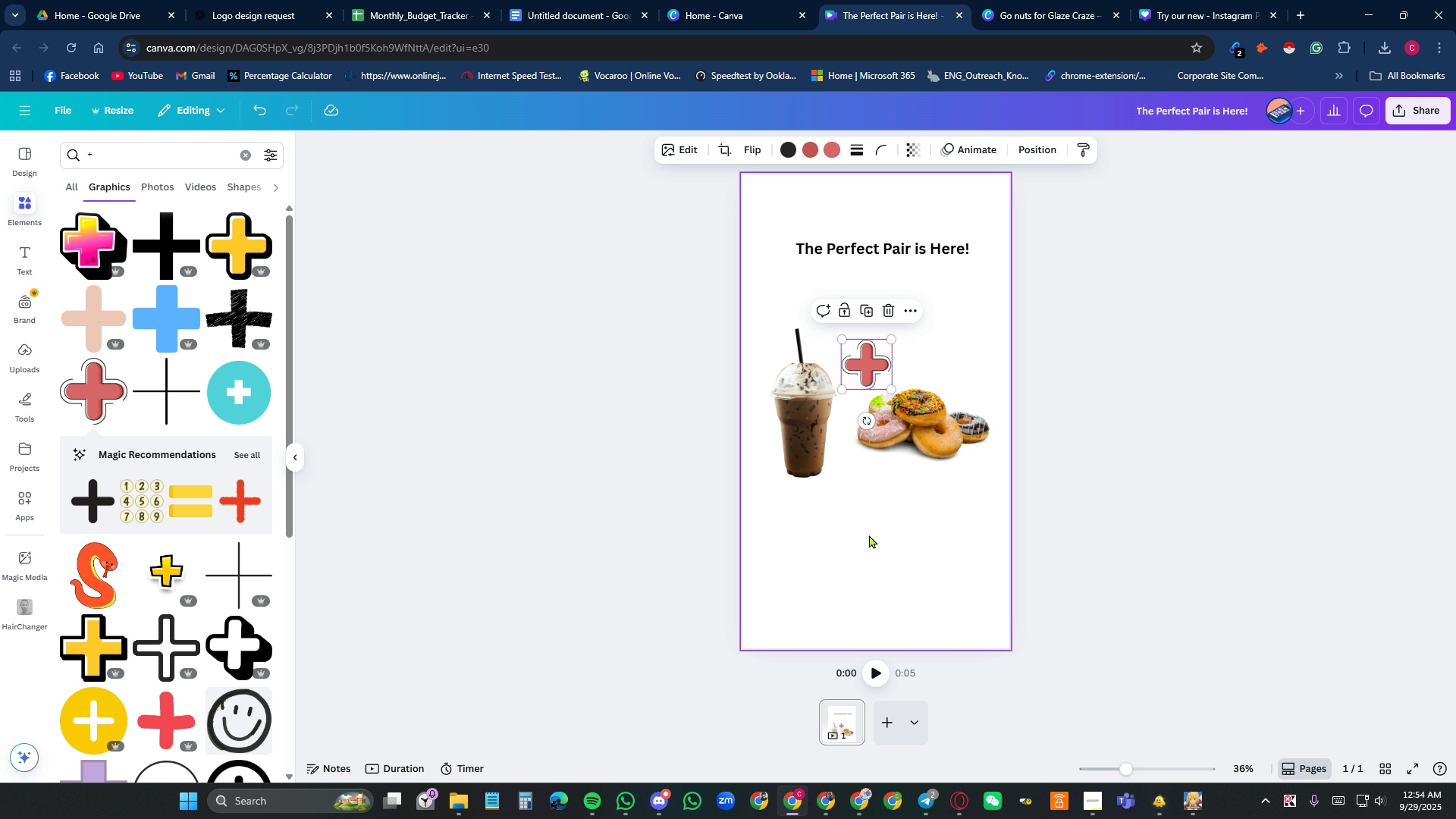 
left_click([869, 535])
 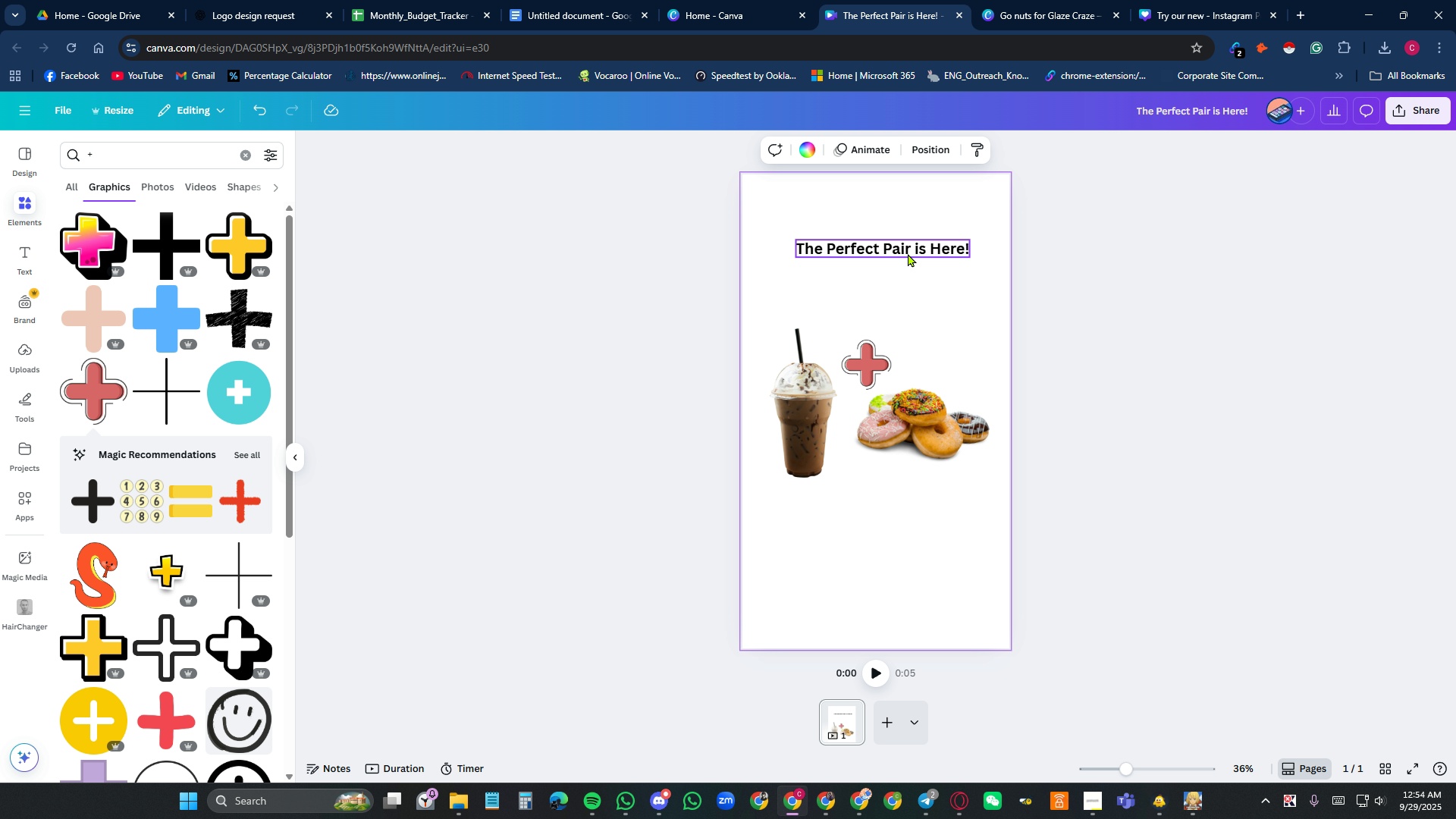 
double_click([908, 253])
 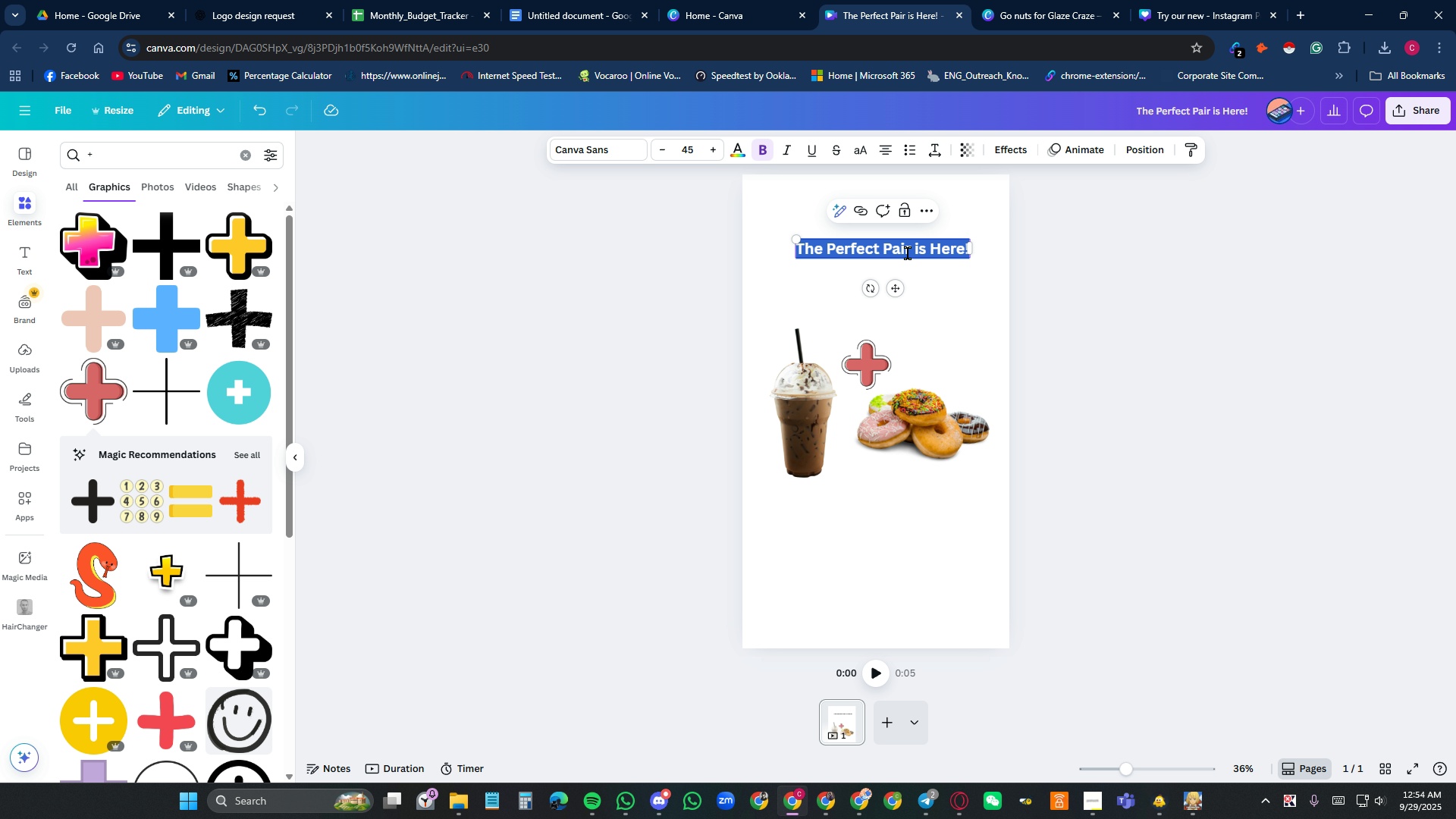 
triple_click([908, 253])
 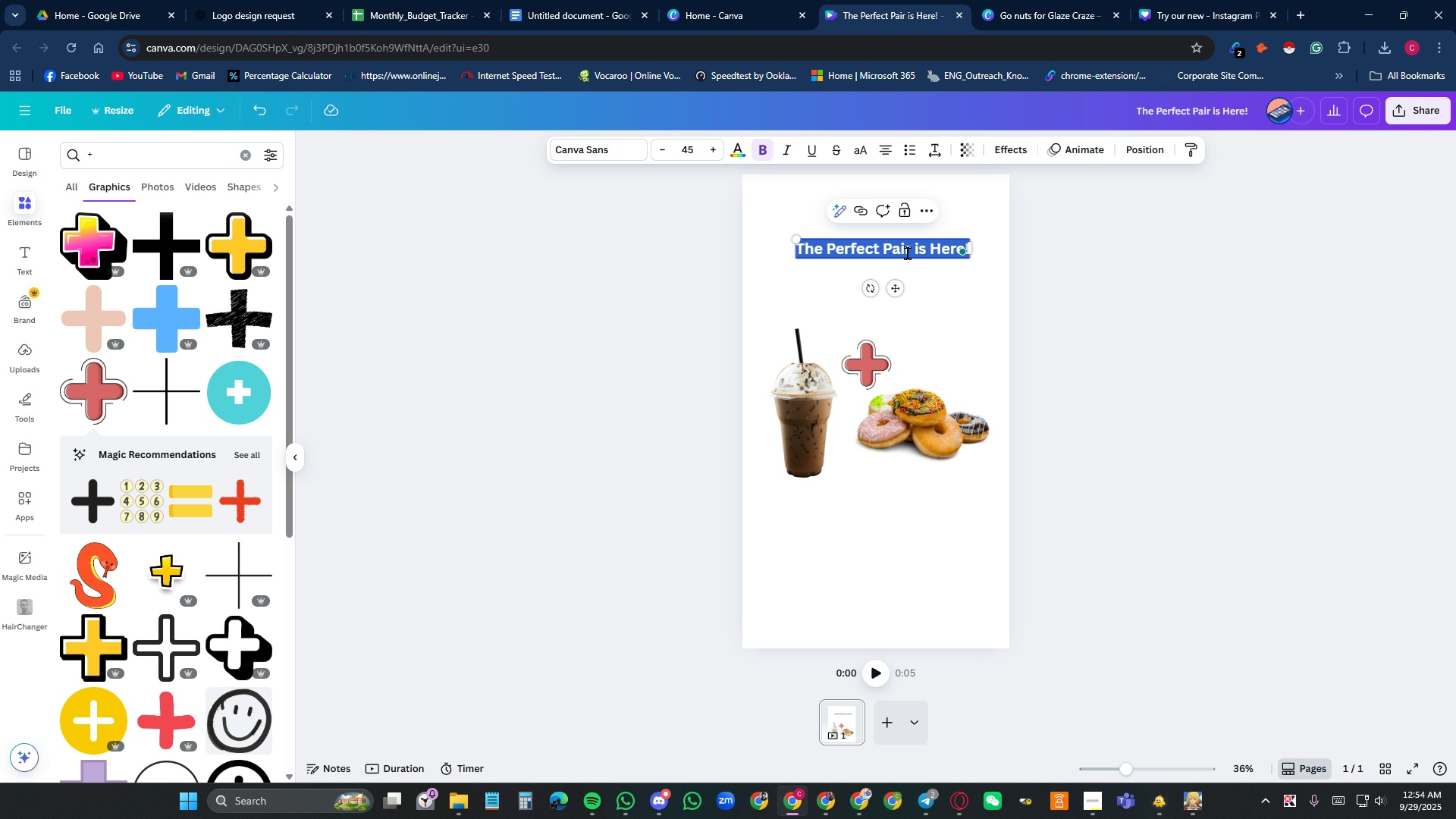 
triple_click([908, 253])
 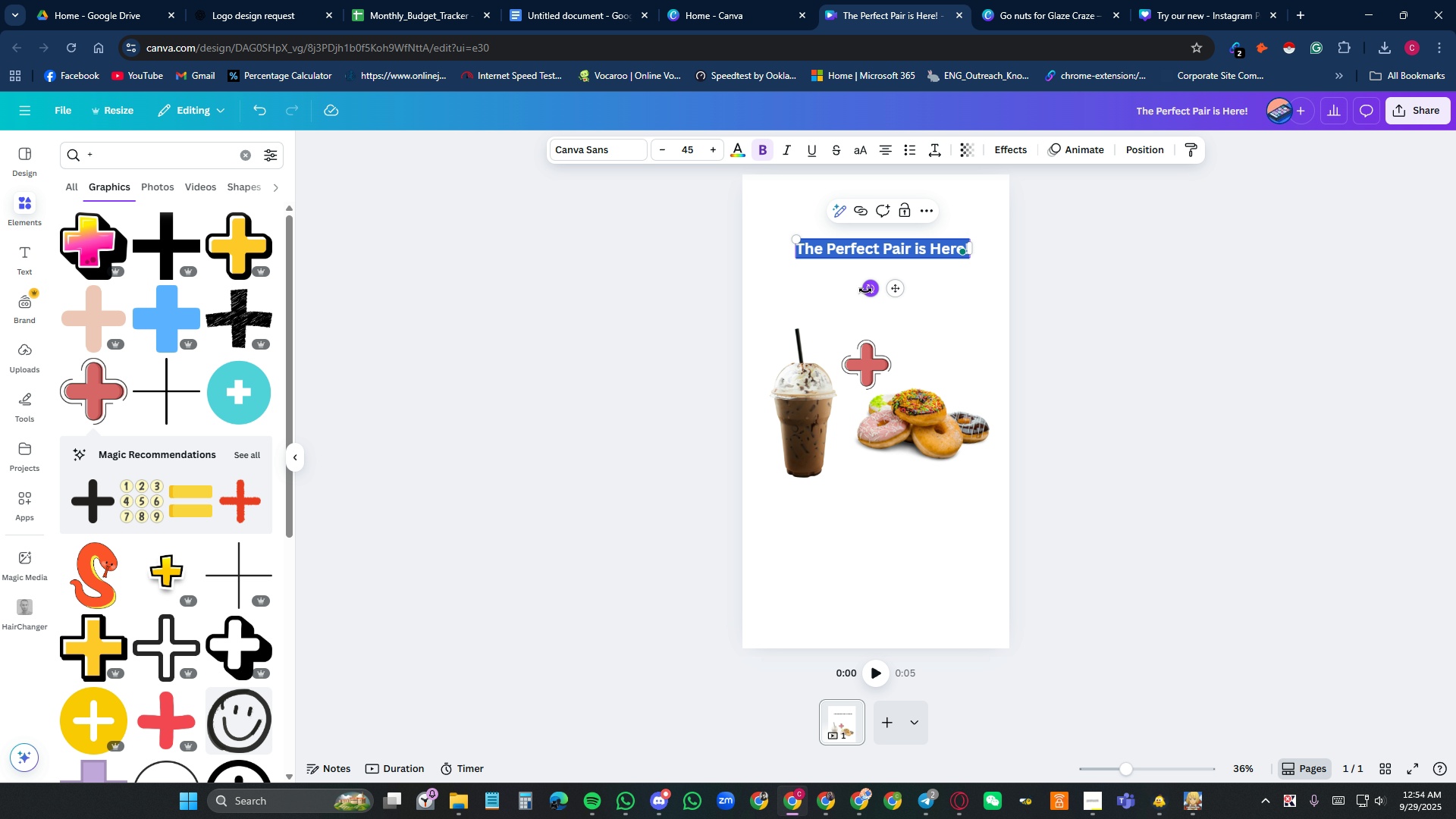 
left_click_drag(start_coordinate=[868, 291], to_coordinate=[873, 287])
 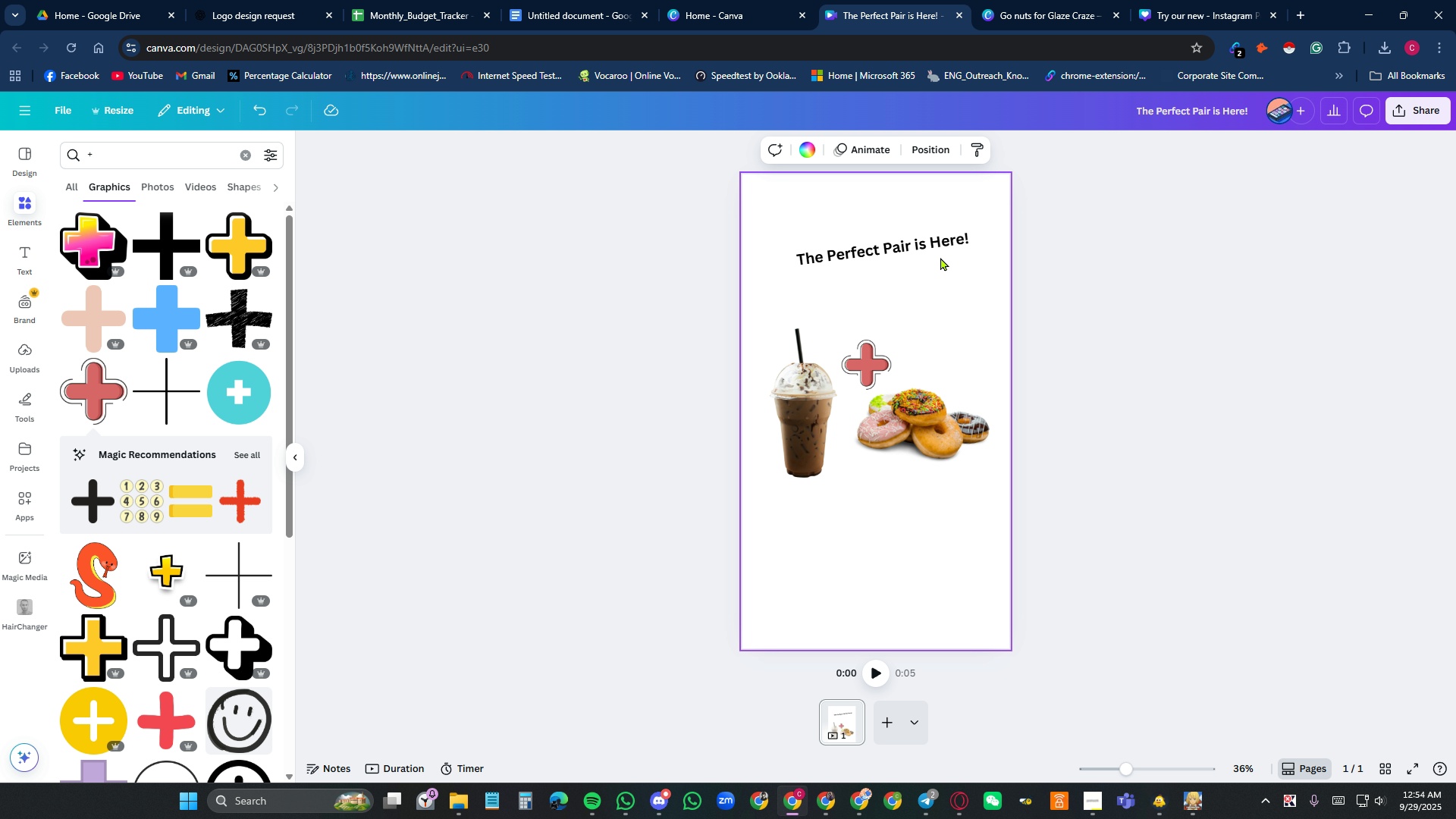 
left_click_drag(start_coordinate=[938, 246], to_coordinate=[910, 240])
 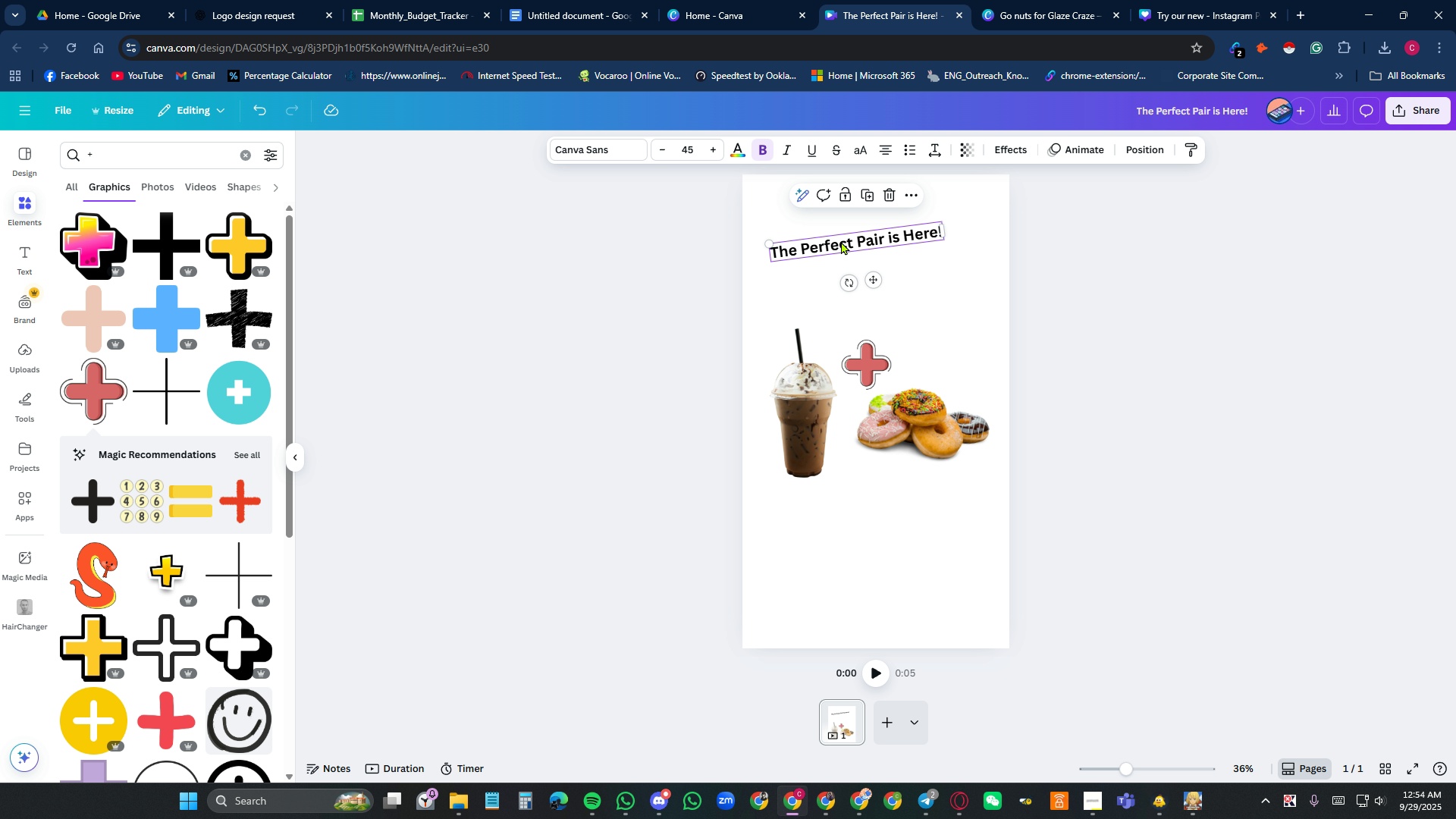 
double_click([841, 241])
 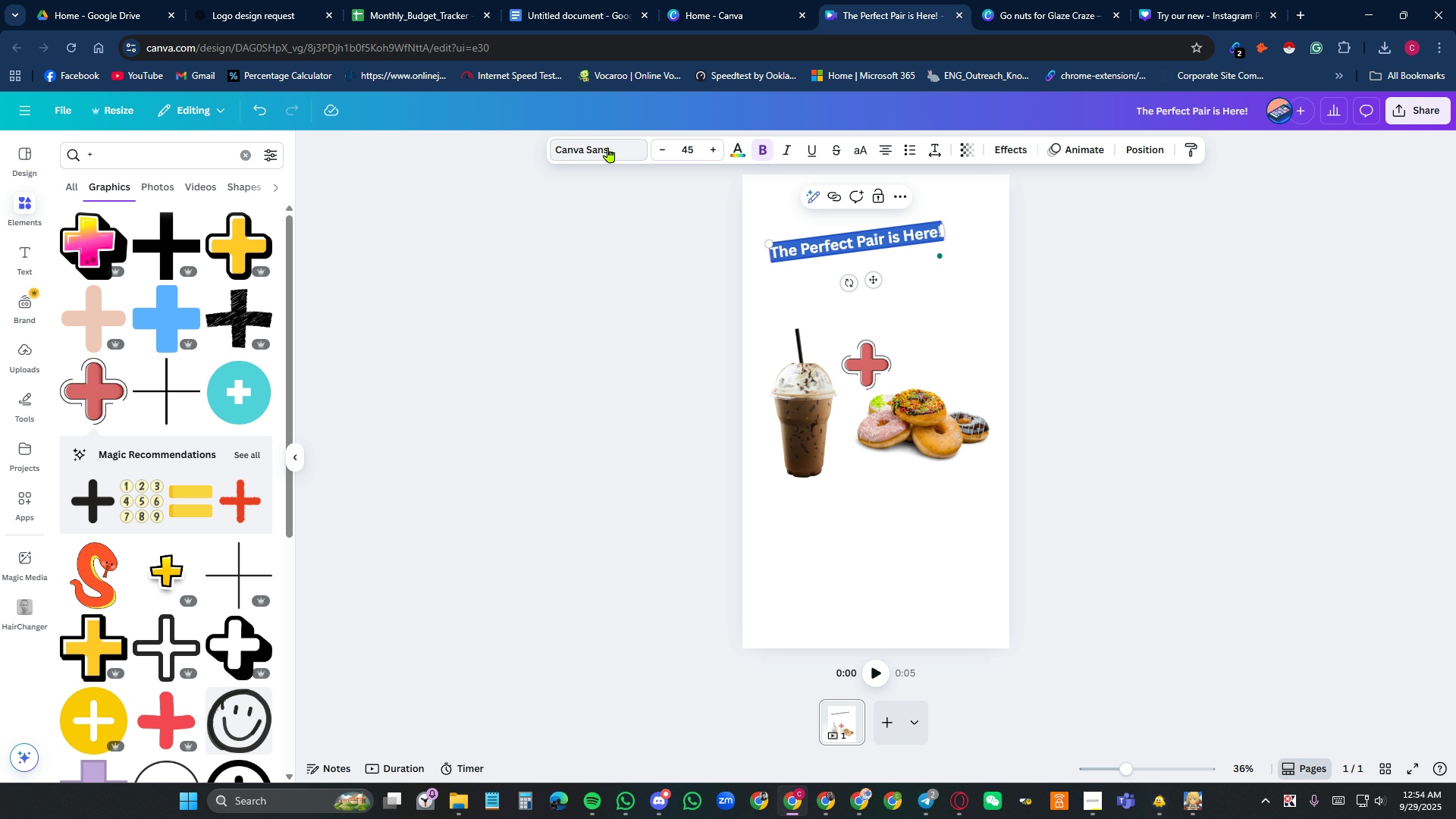 
left_click([608, 147])
 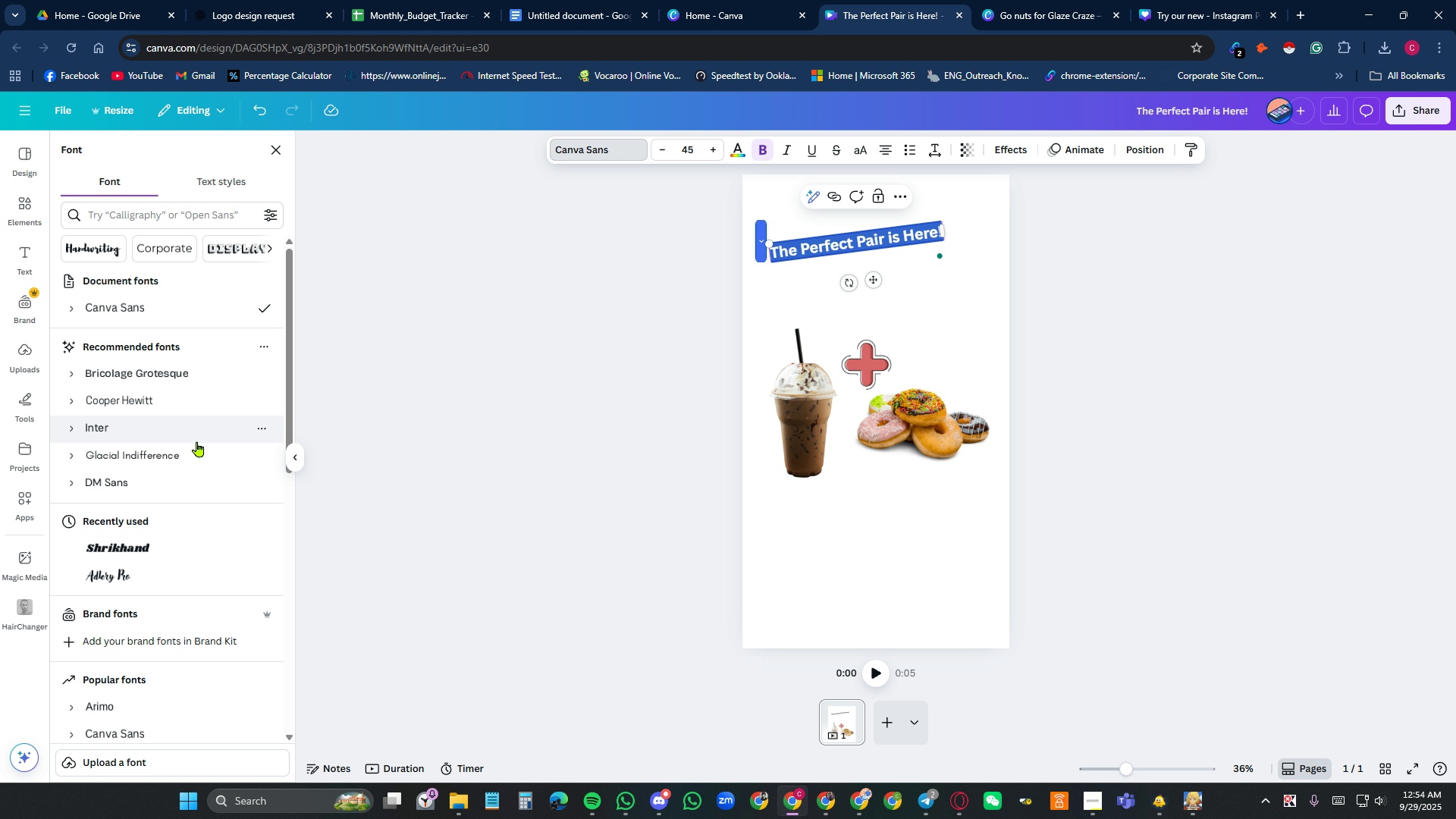 
scroll: coordinate [199, 433], scroll_direction: down, amount: 4.0
 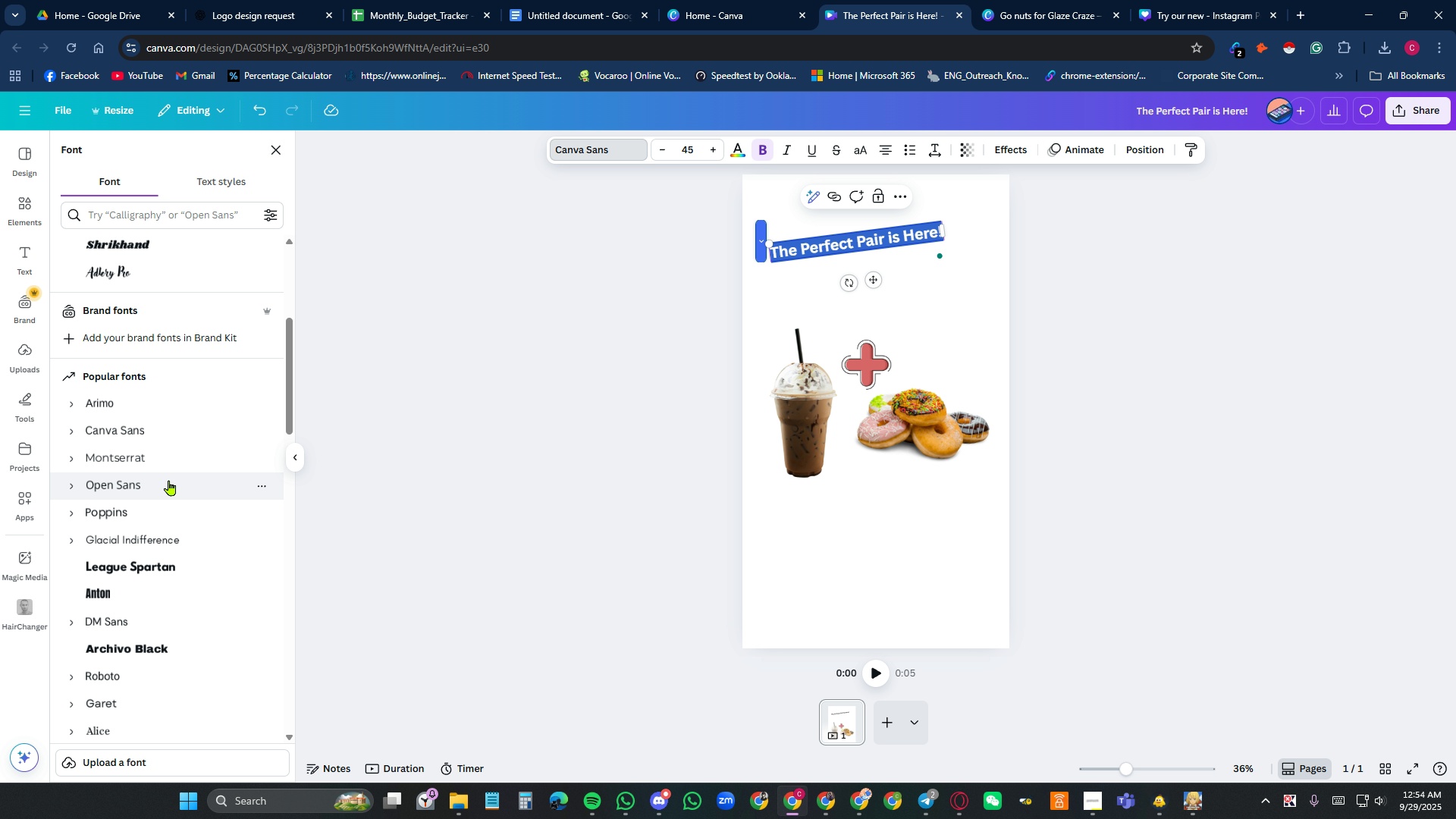 
left_click([169, 480])
 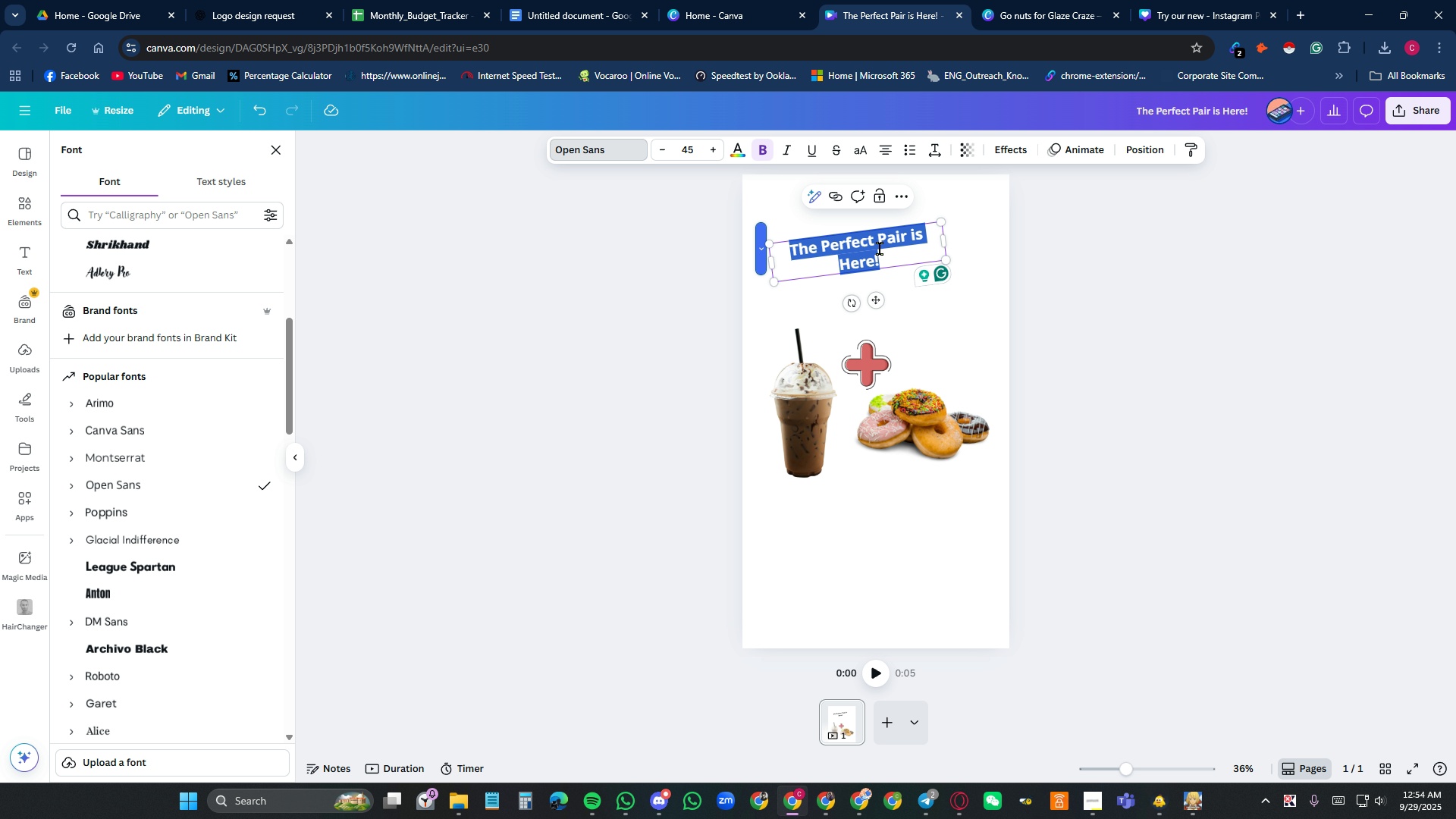 
left_click([962, 316])
 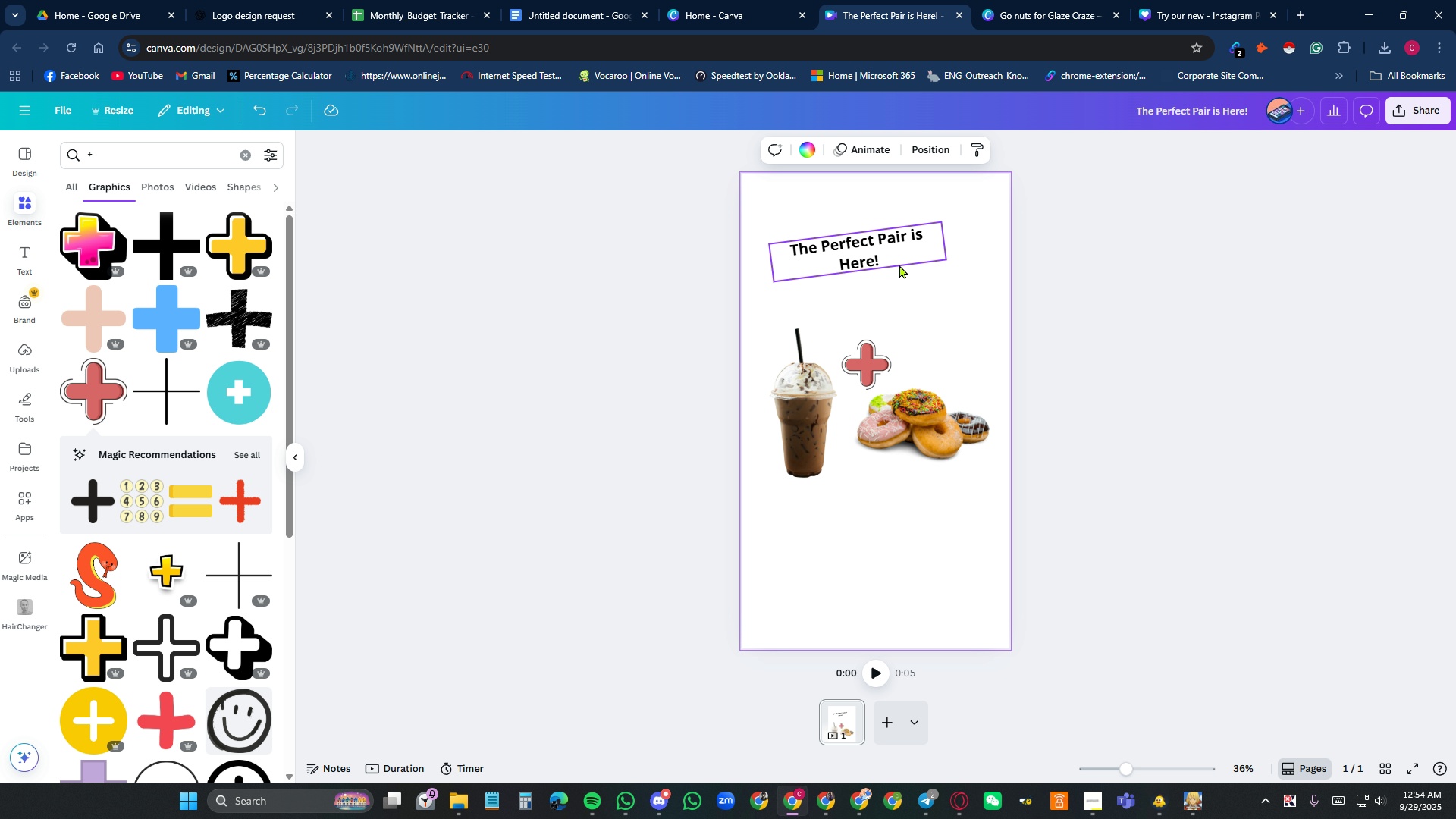 
double_click([899, 265])
 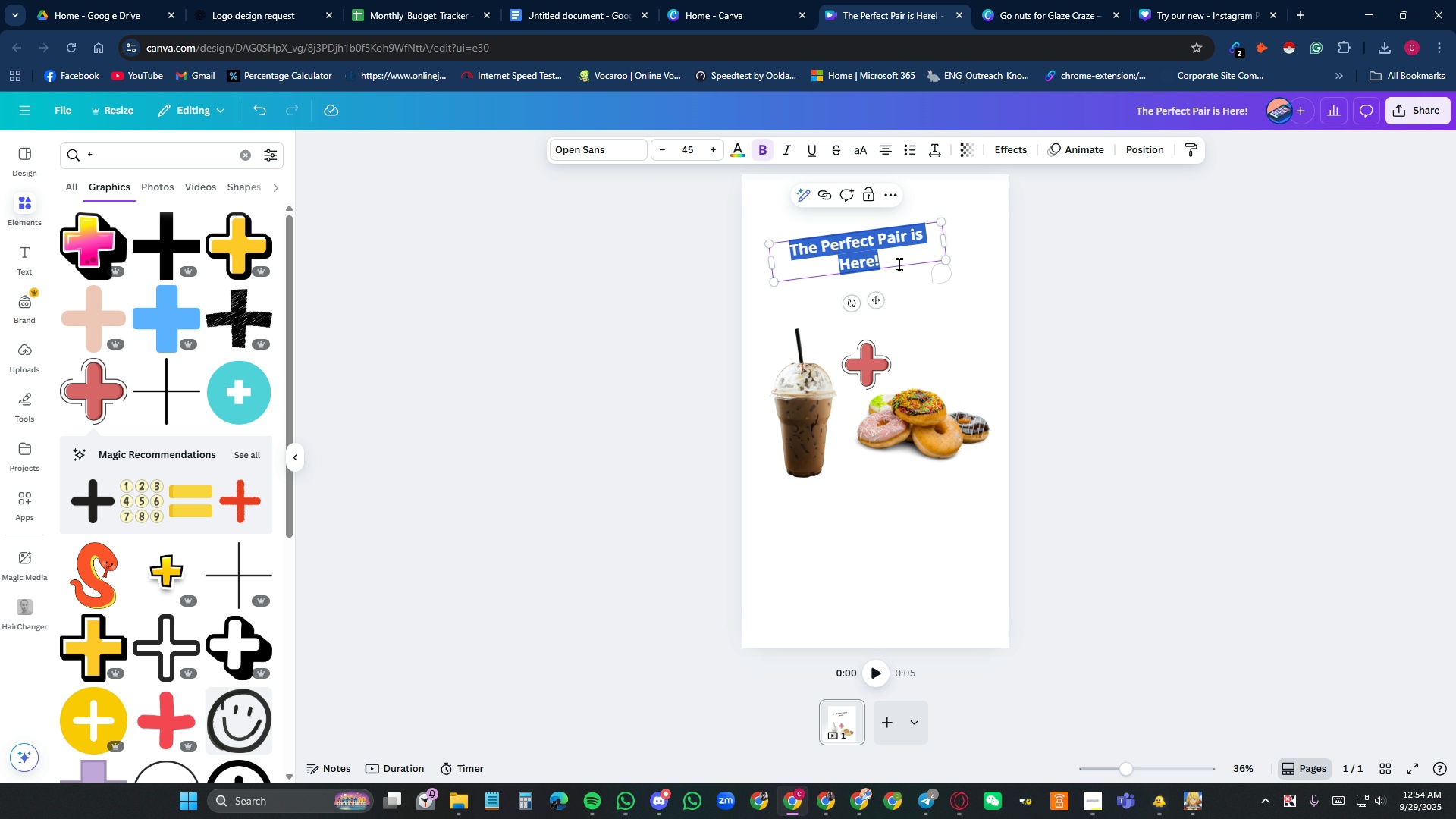 
triple_click([899, 265])
 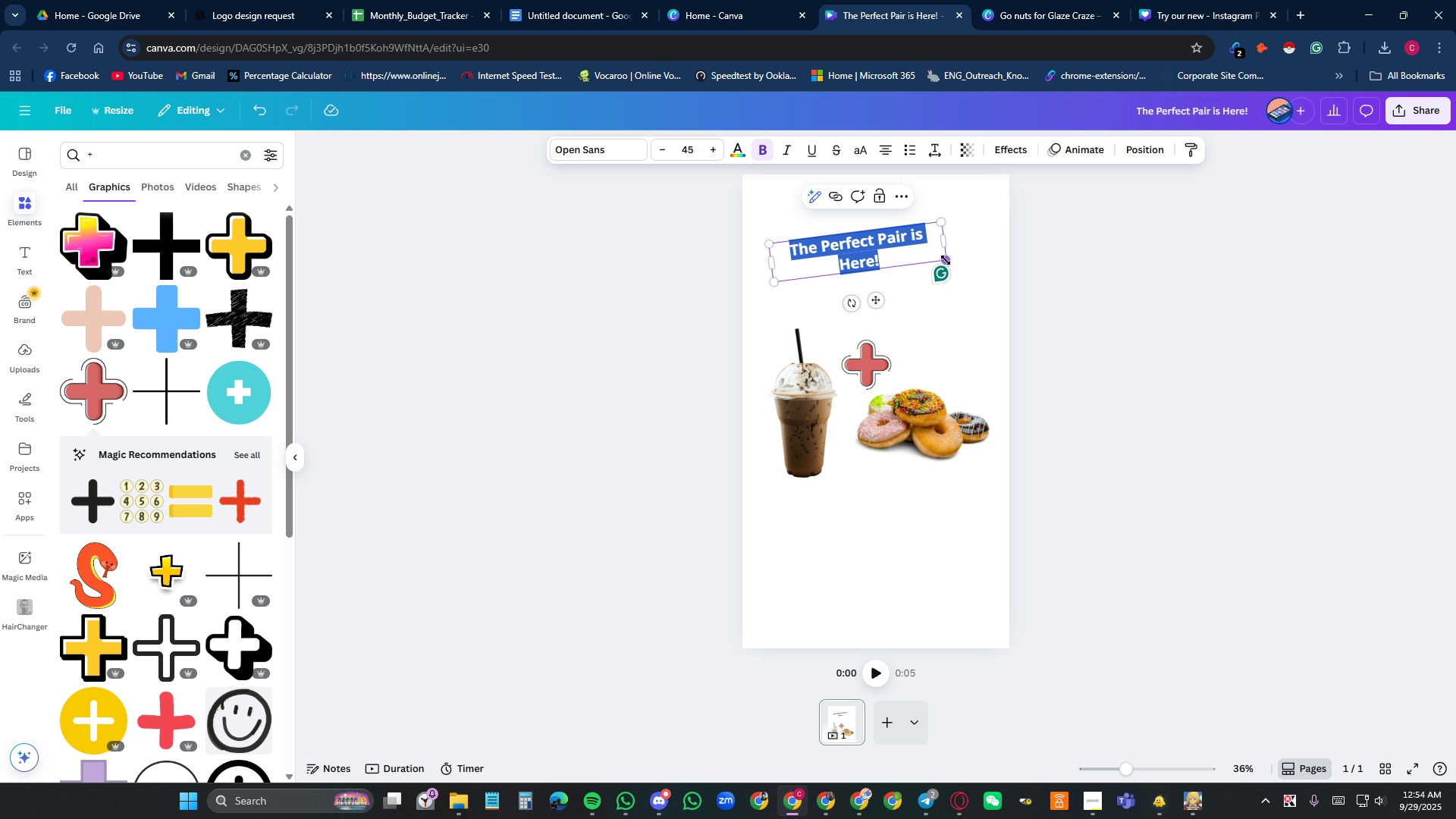 
left_click_drag(start_coordinate=[946, 260], to_coordinate=[965, 273])
 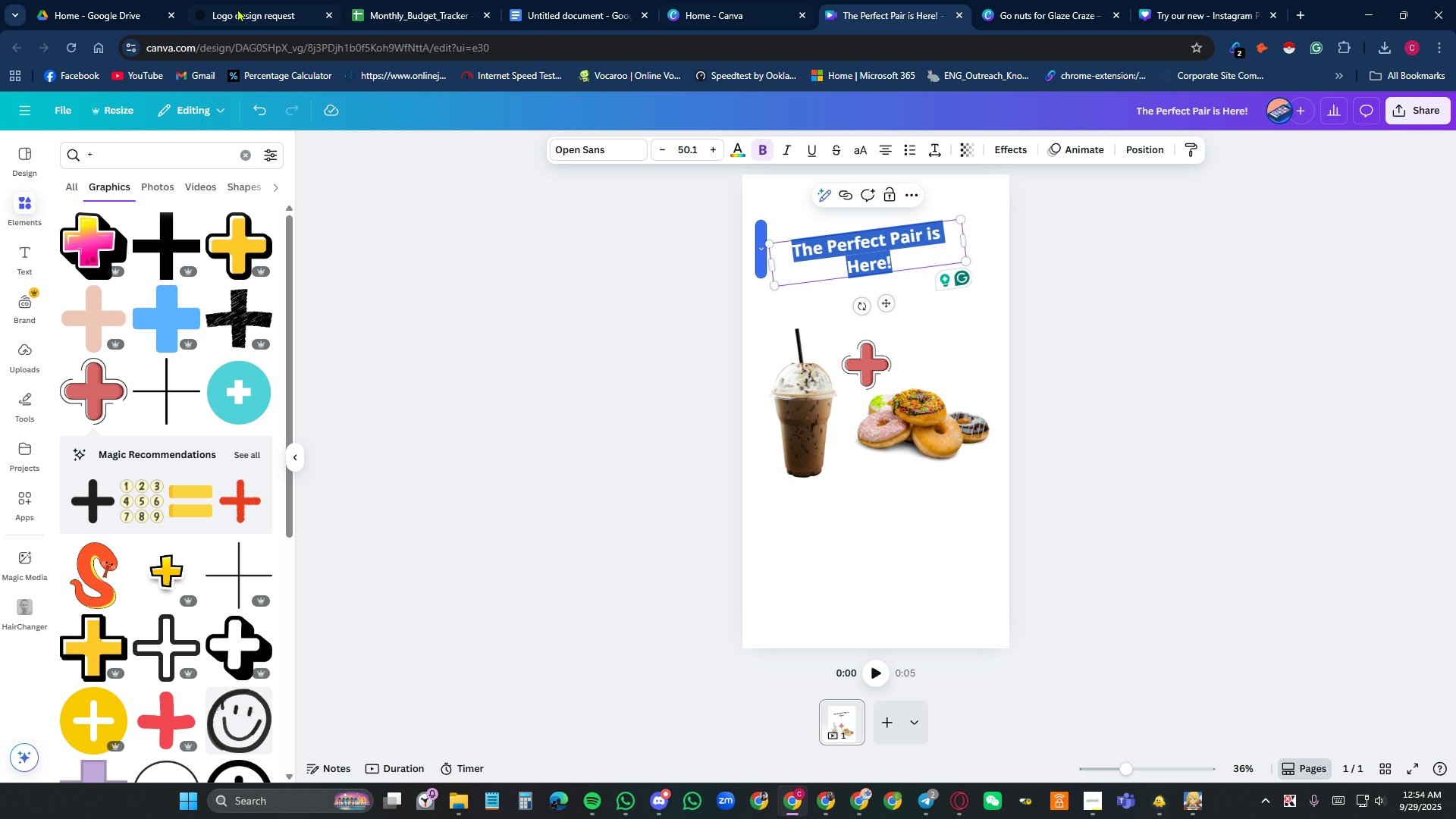 
left_click([215, 14])
 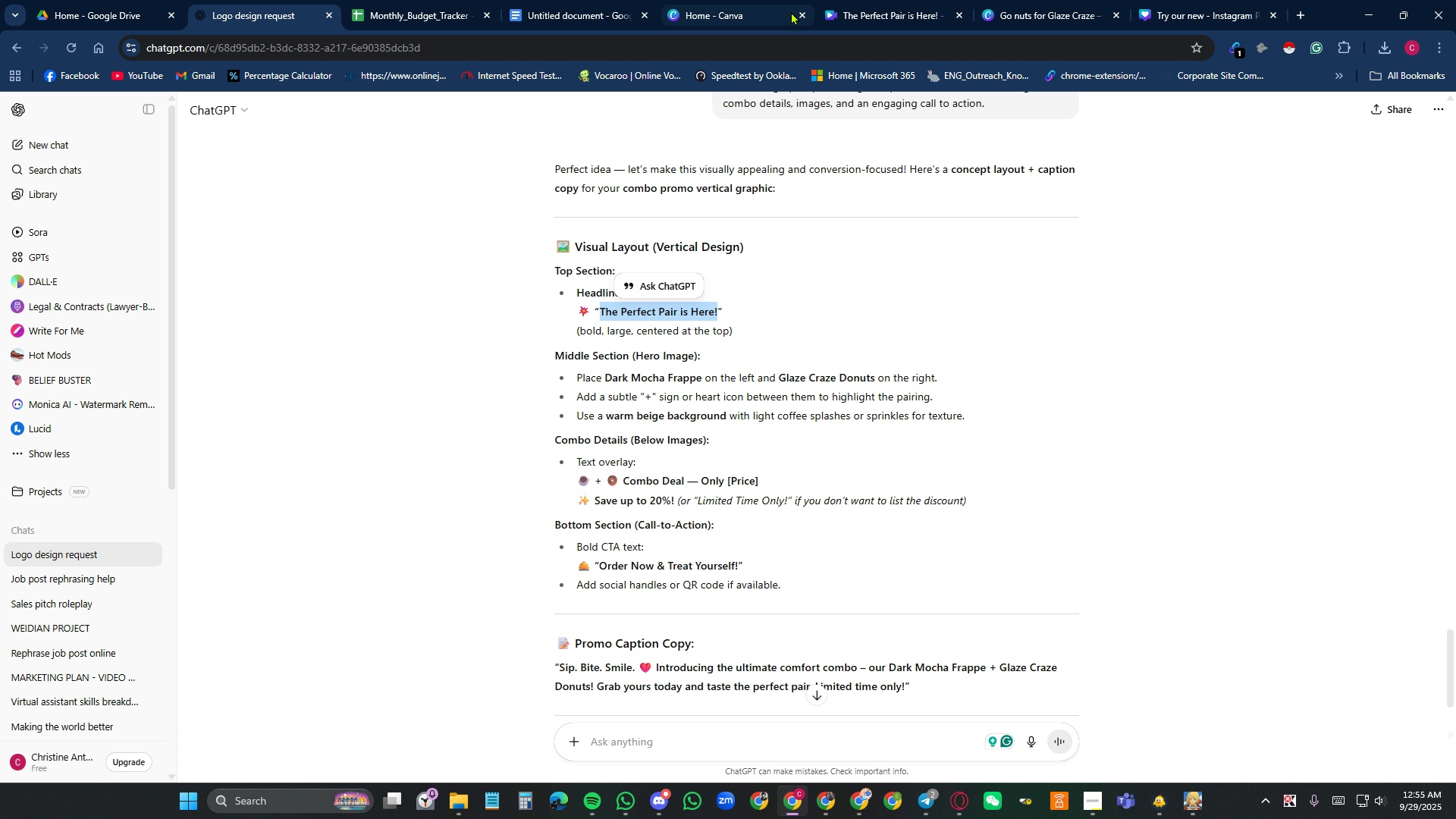 
left_click([900, 17])
 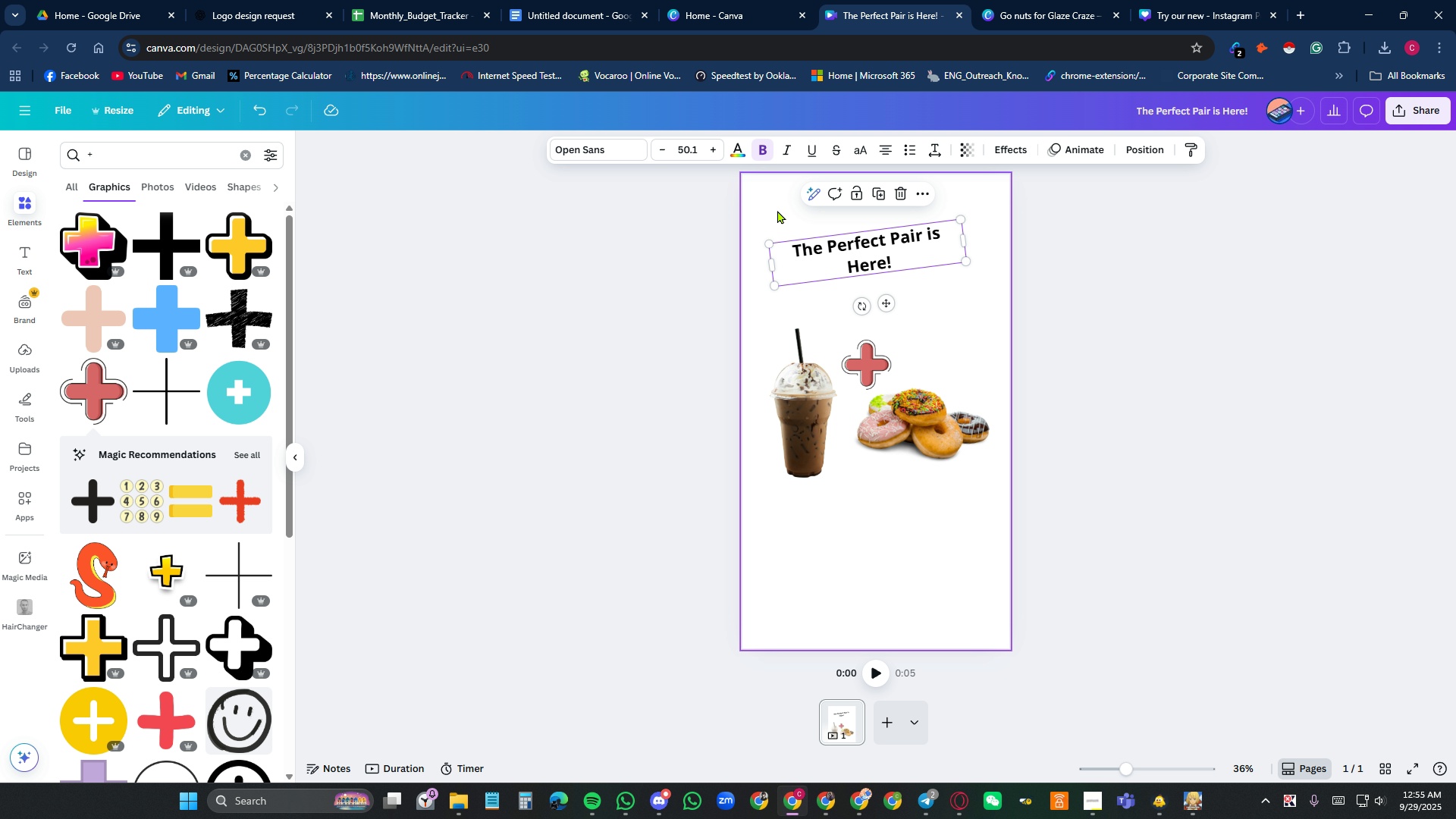 
left_click([777, 210])
 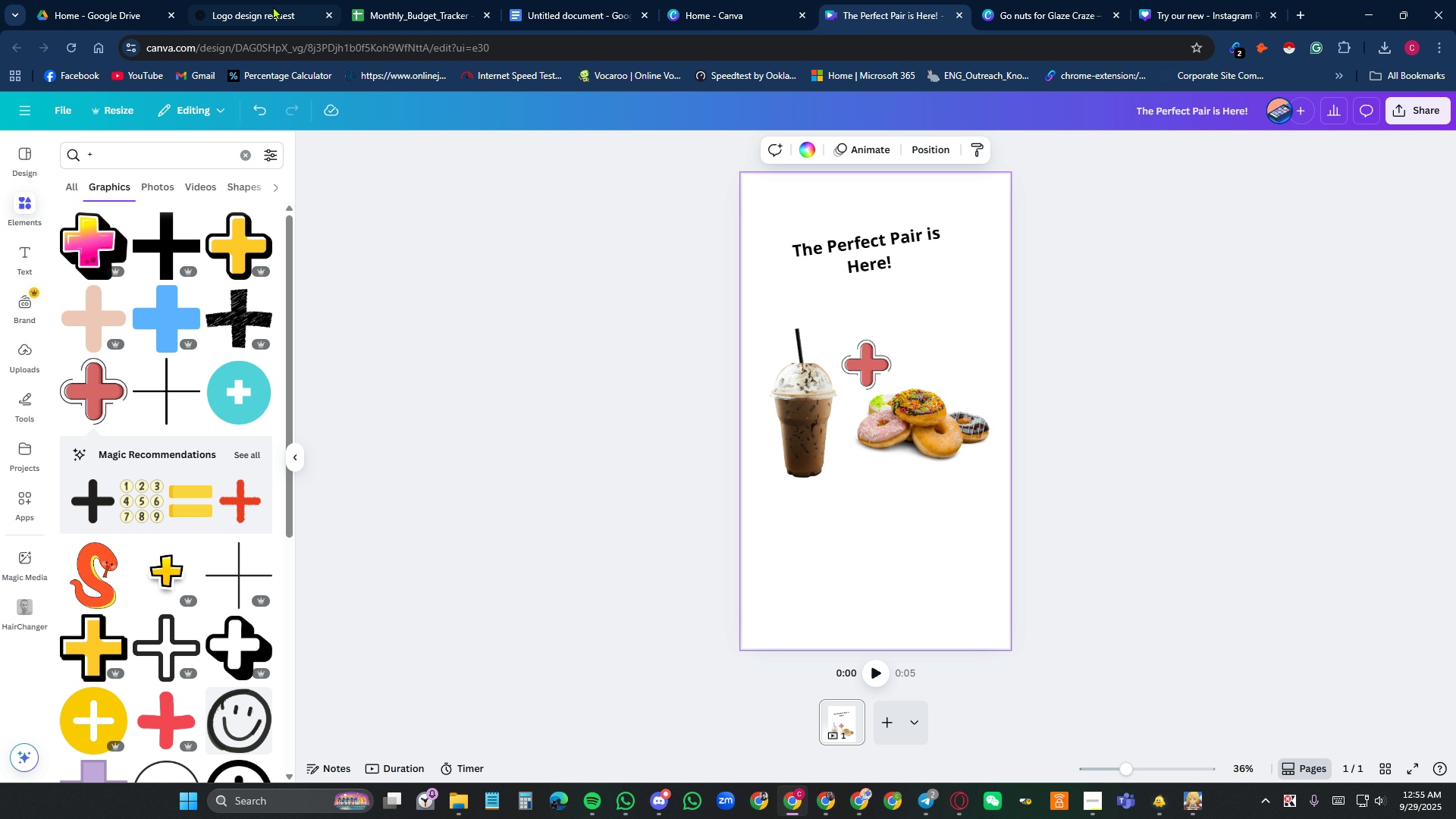 
left_click([273, 6])
 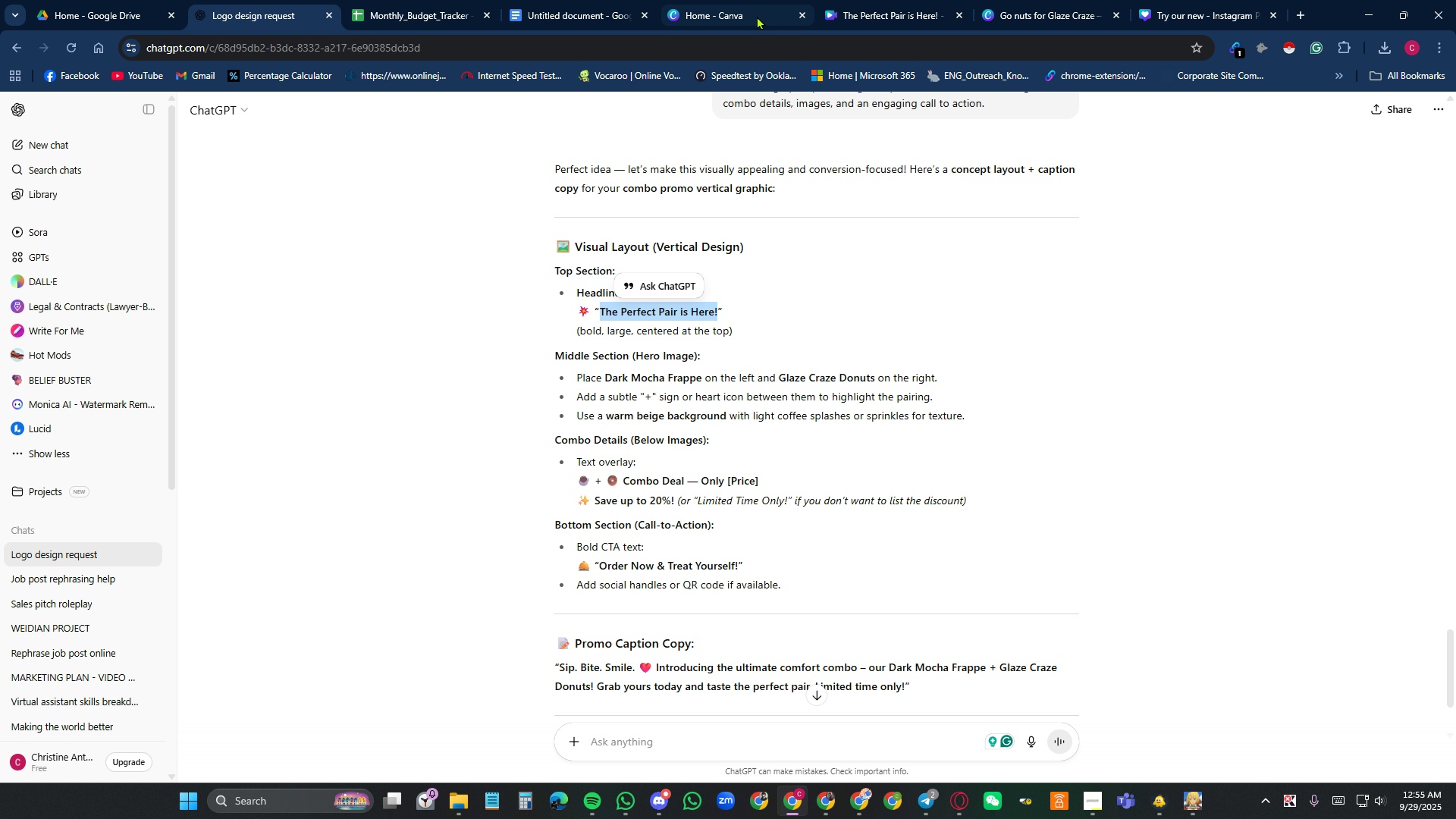 
left_click([757, 16])
 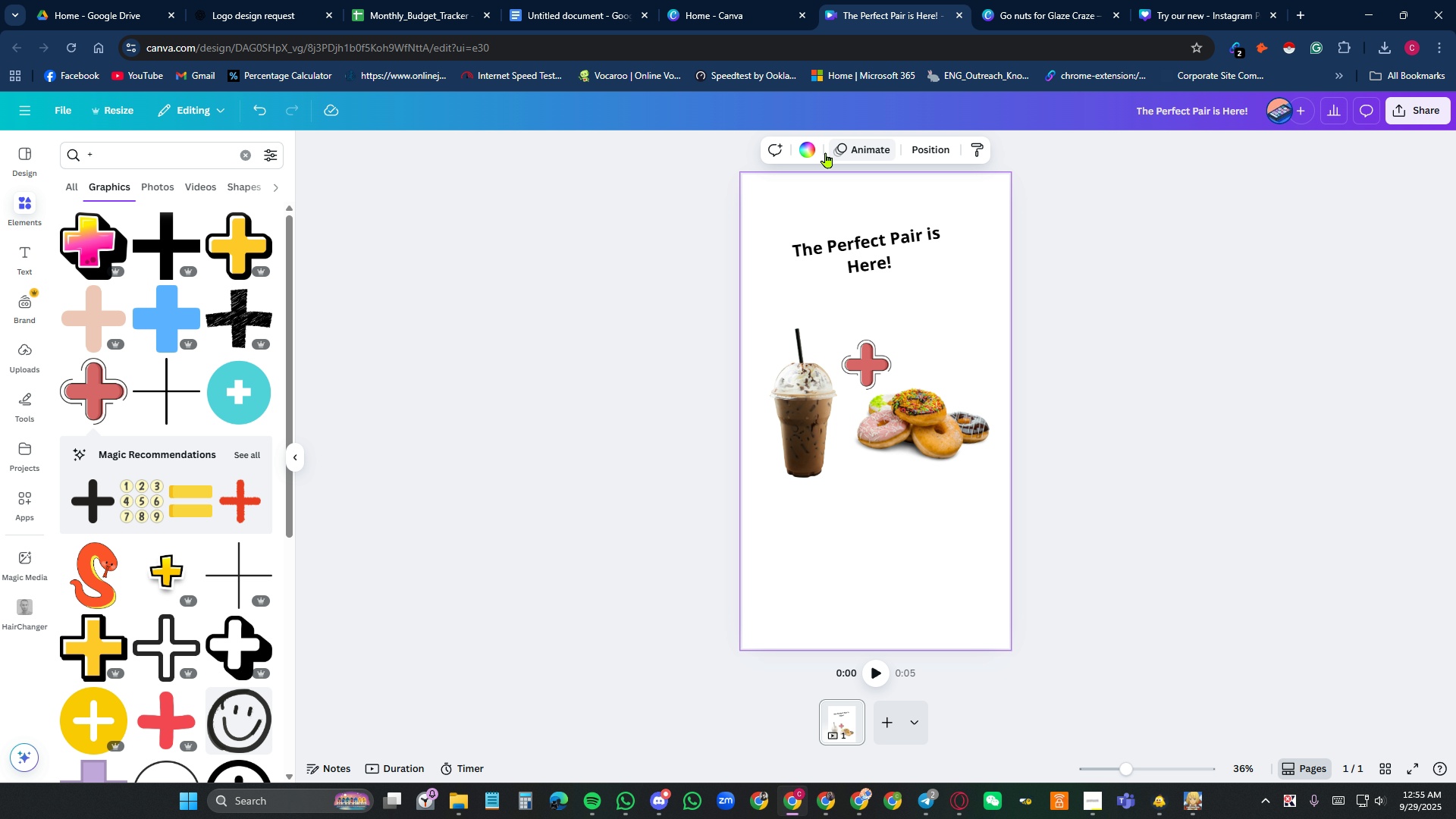 
left_click([807, 152])
 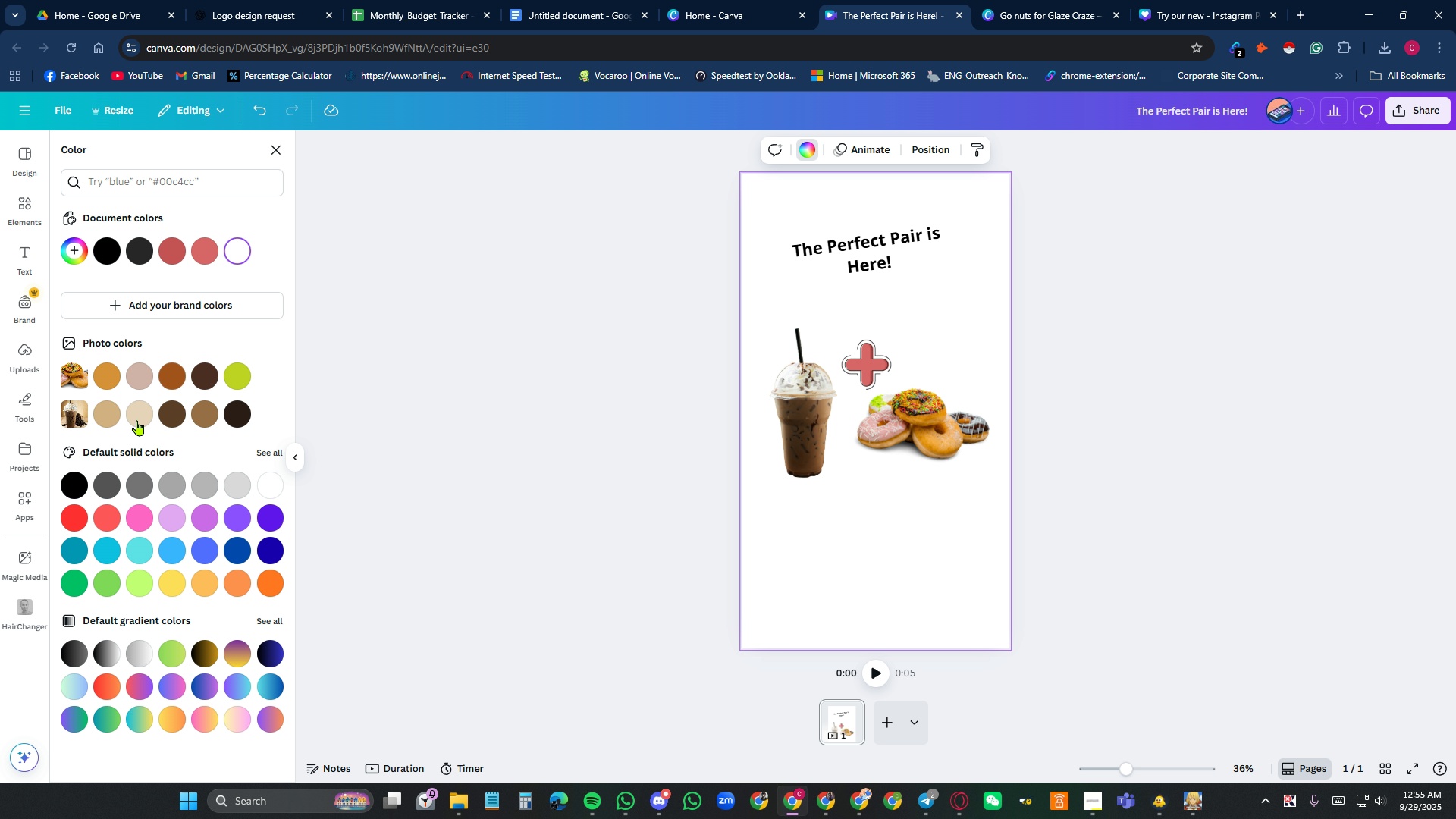 
mouse_move([134, 403])
 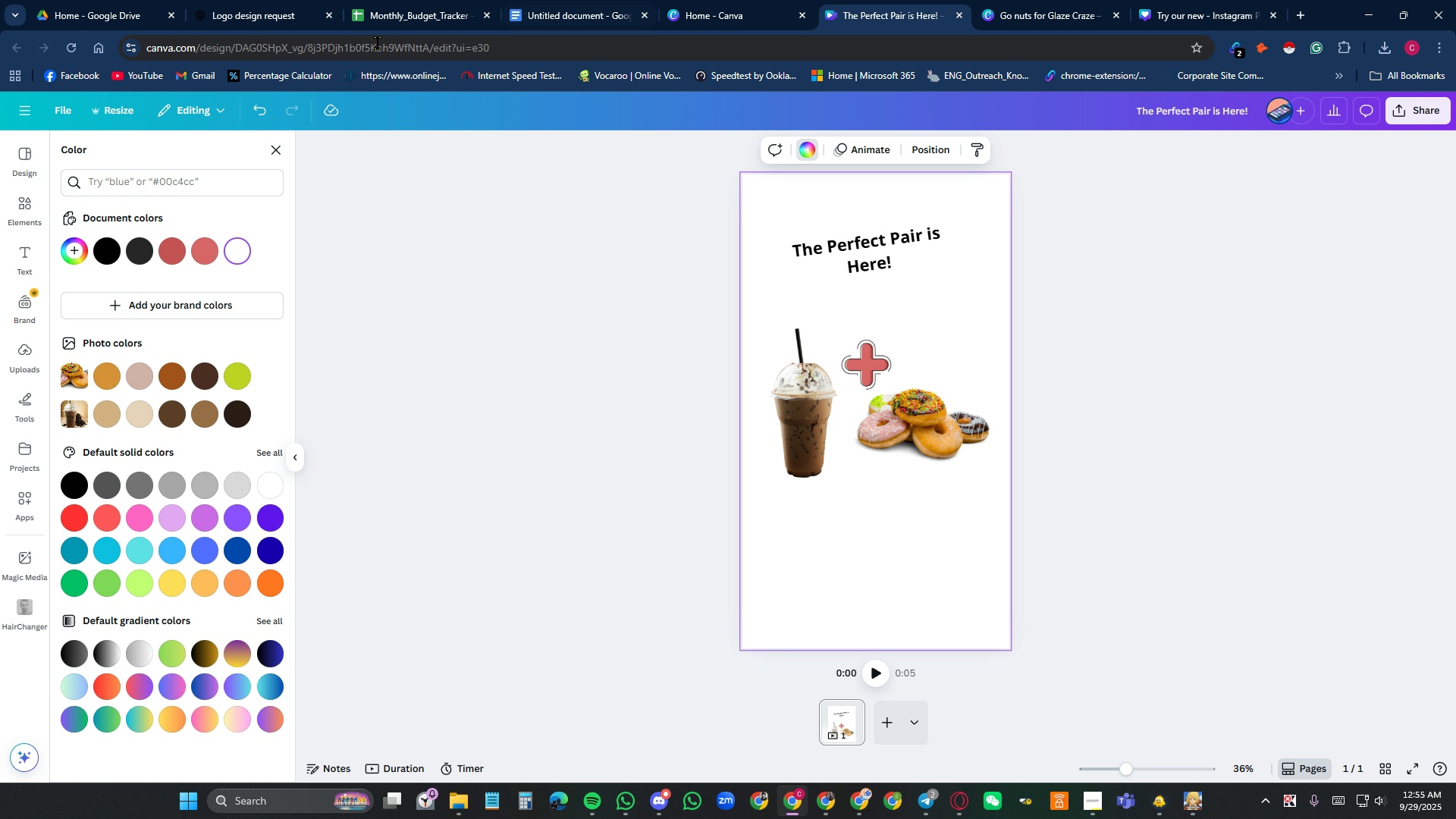 
left_click([261, 19])
 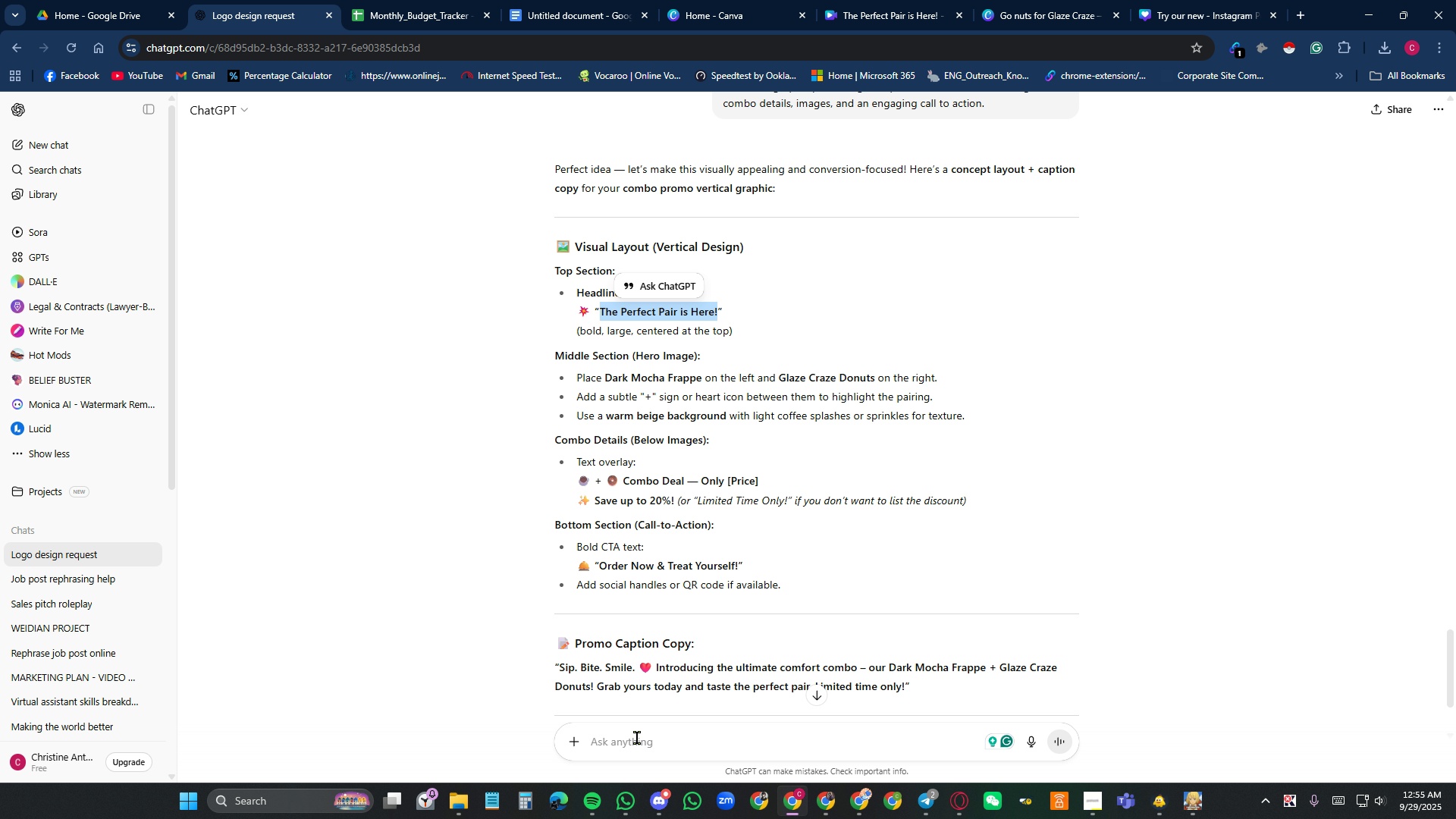 
left_click([637, 736])
 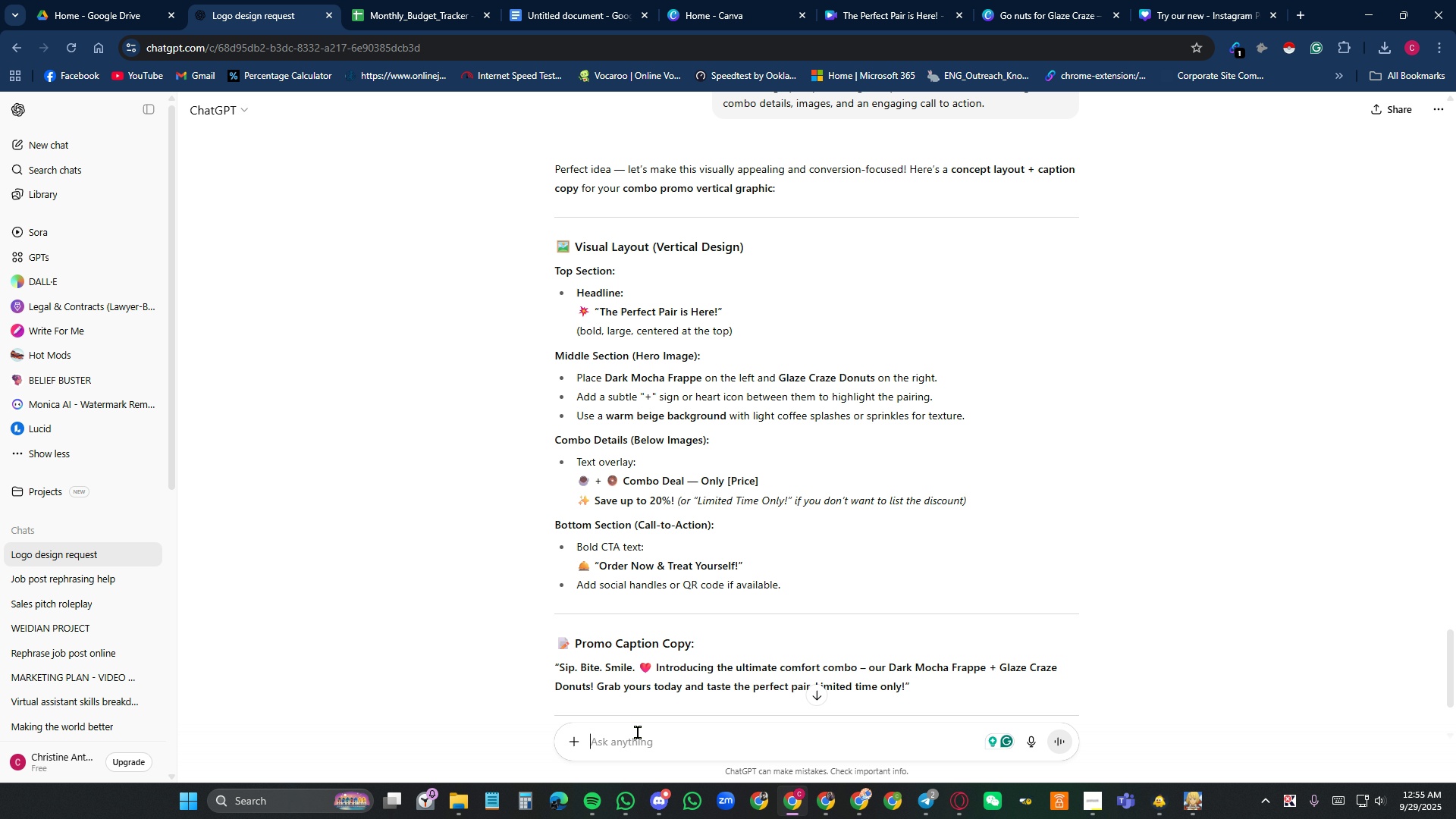 
type(beige color code)
 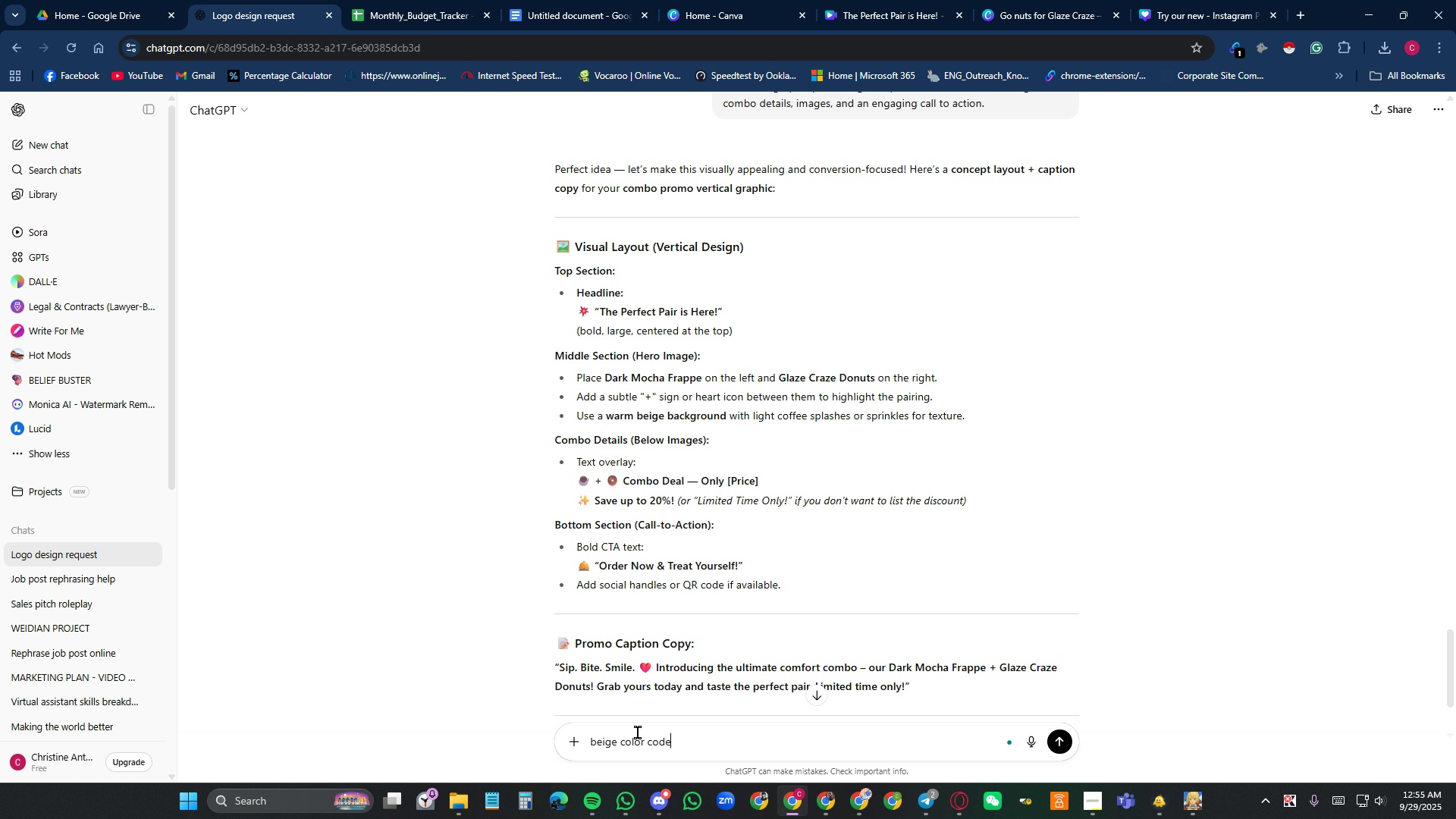 
key(Enter)
 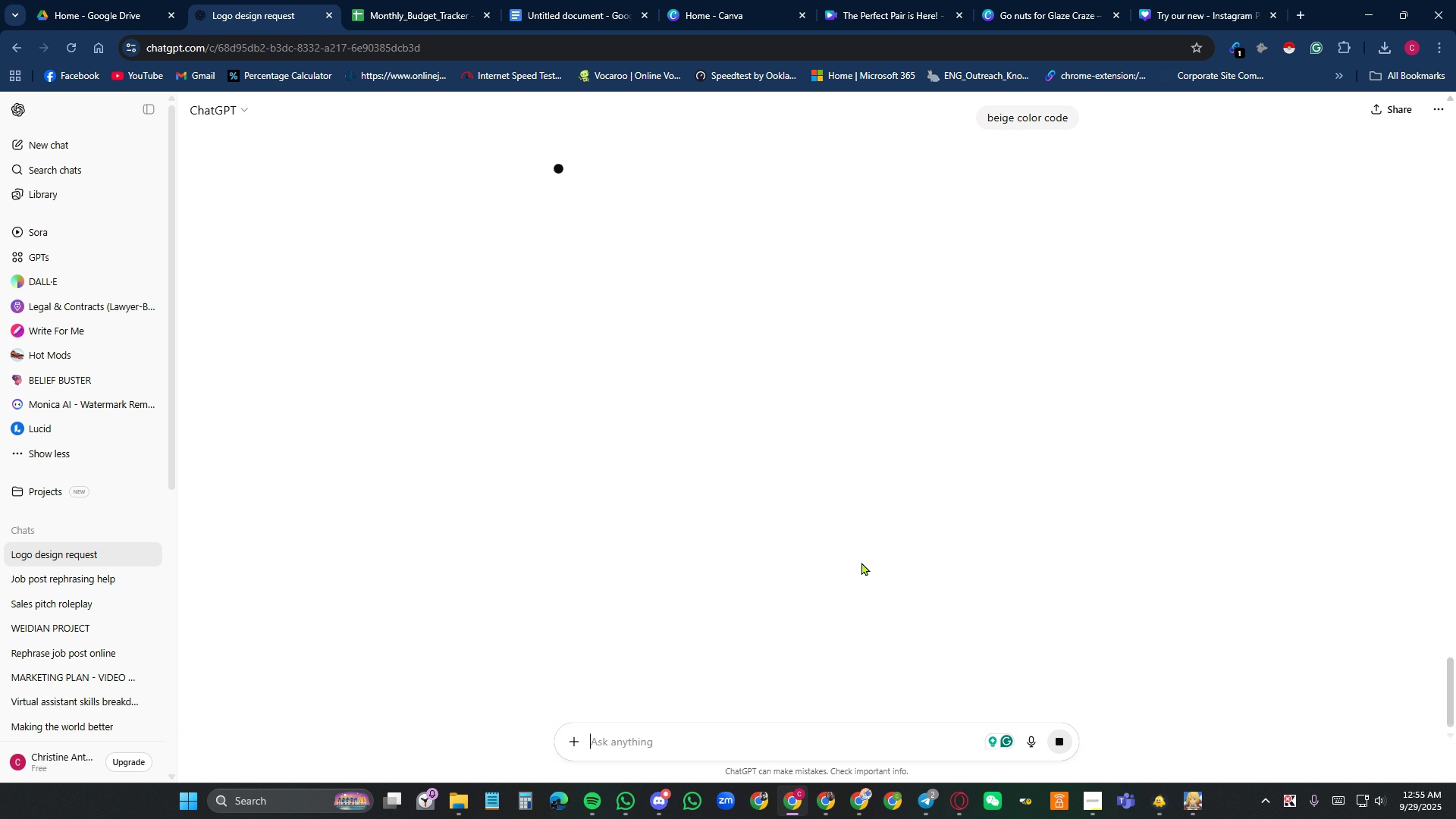 
wait(10.69)
 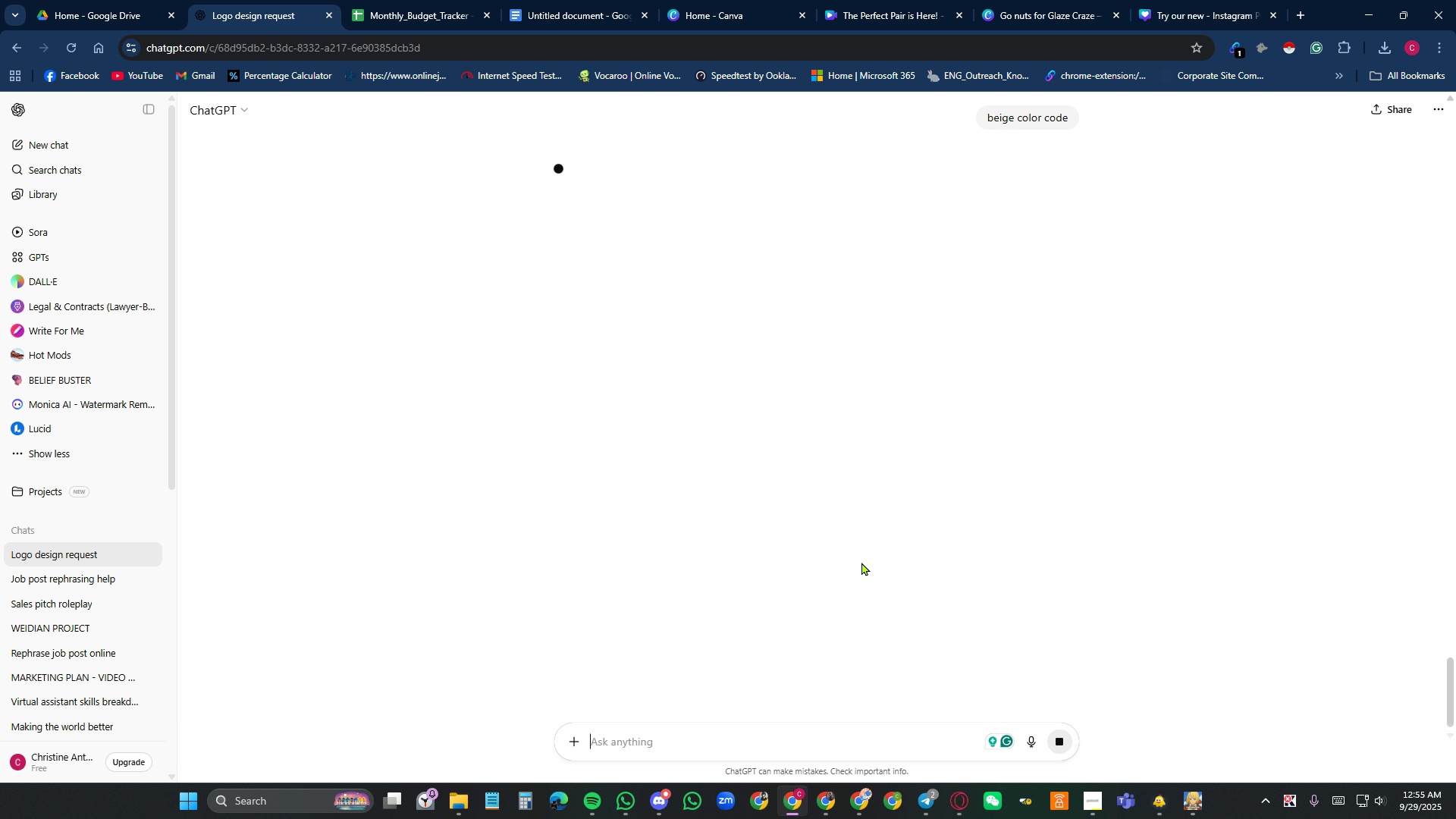 
left_click_drag(start_coordinate=[696, 248], to_coordinate=[747, 253])
 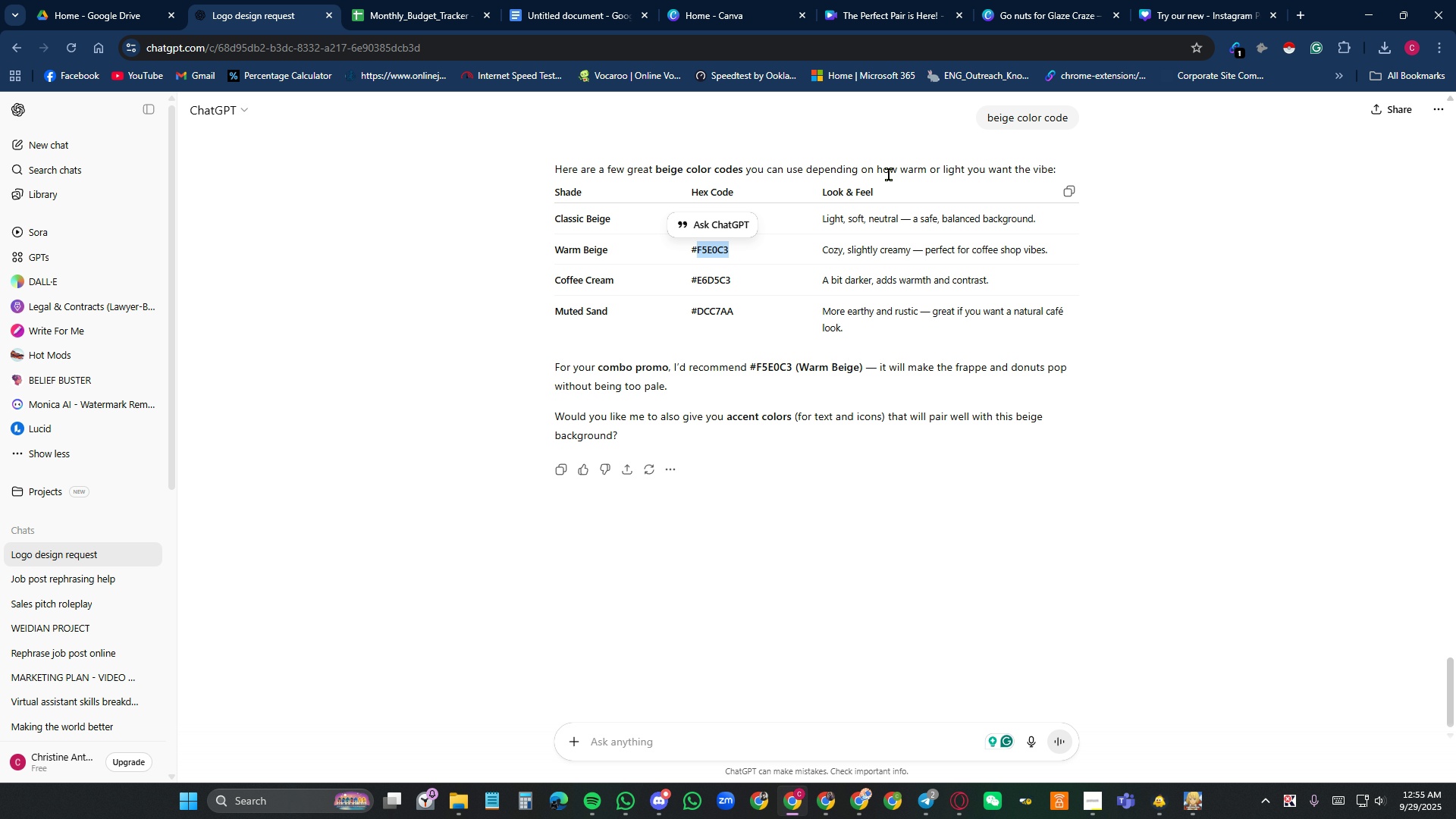 
key(Control+C)
 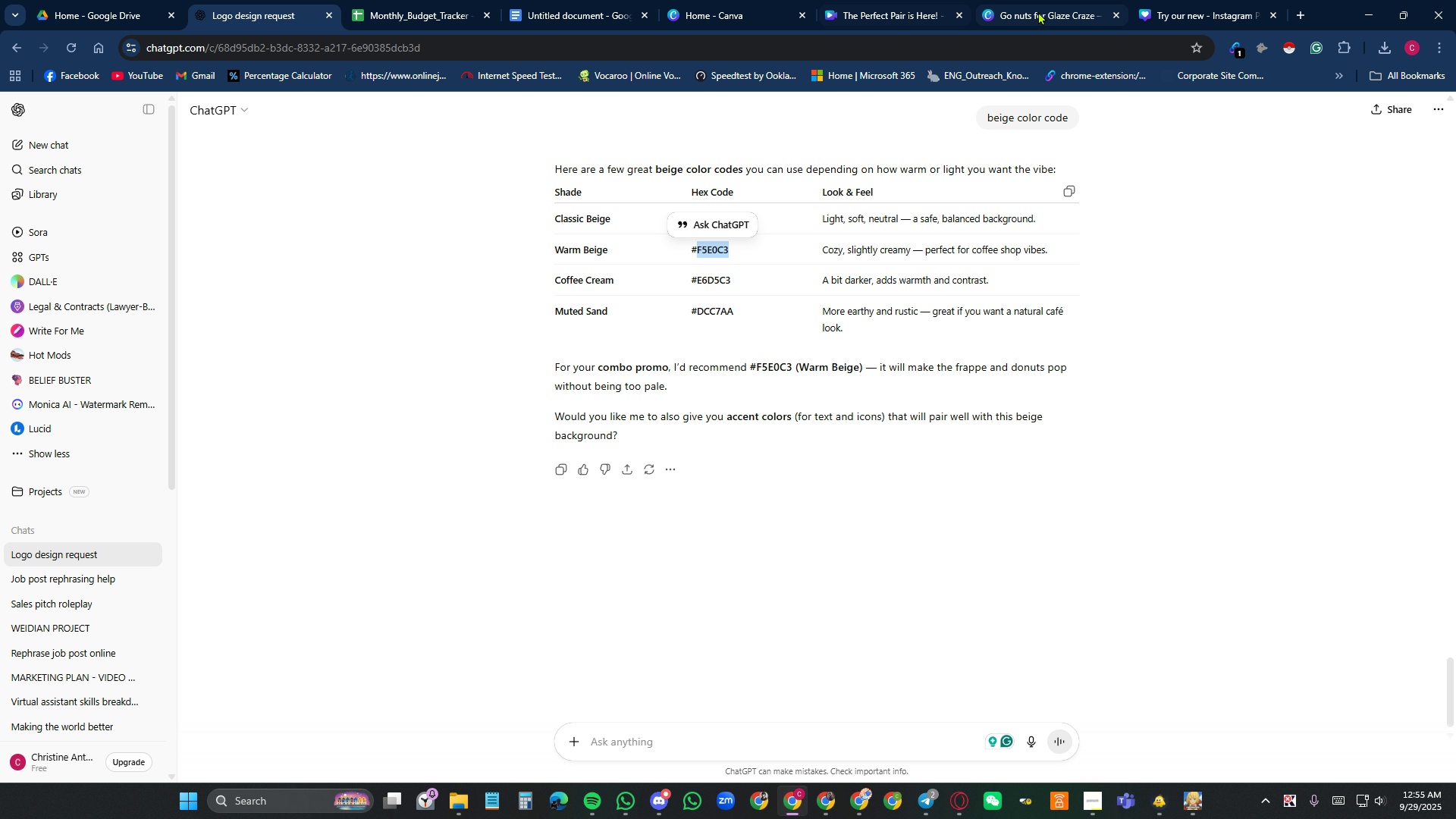 
left_click([1038, 11])
 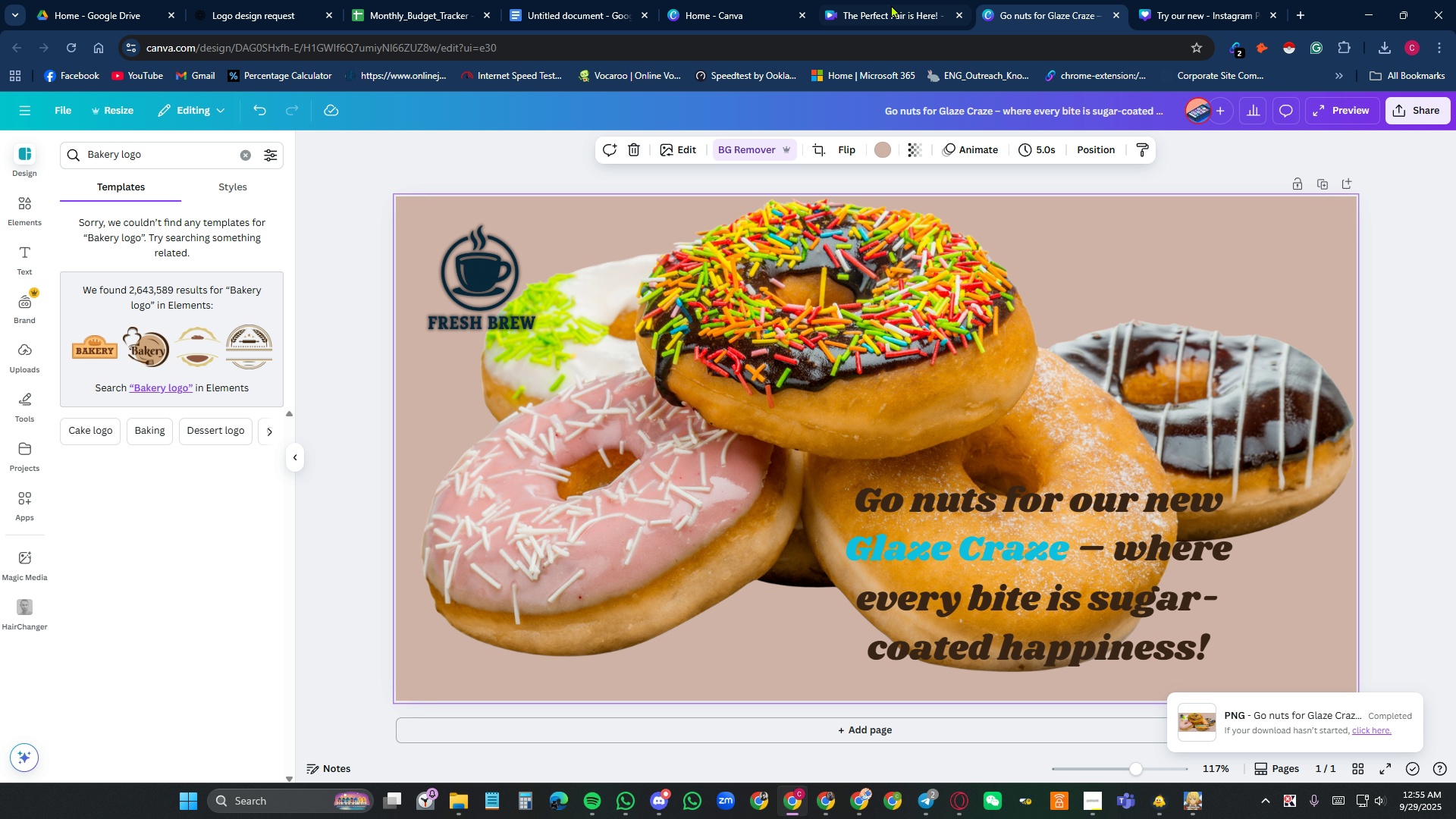 
left_click([891, 5])
 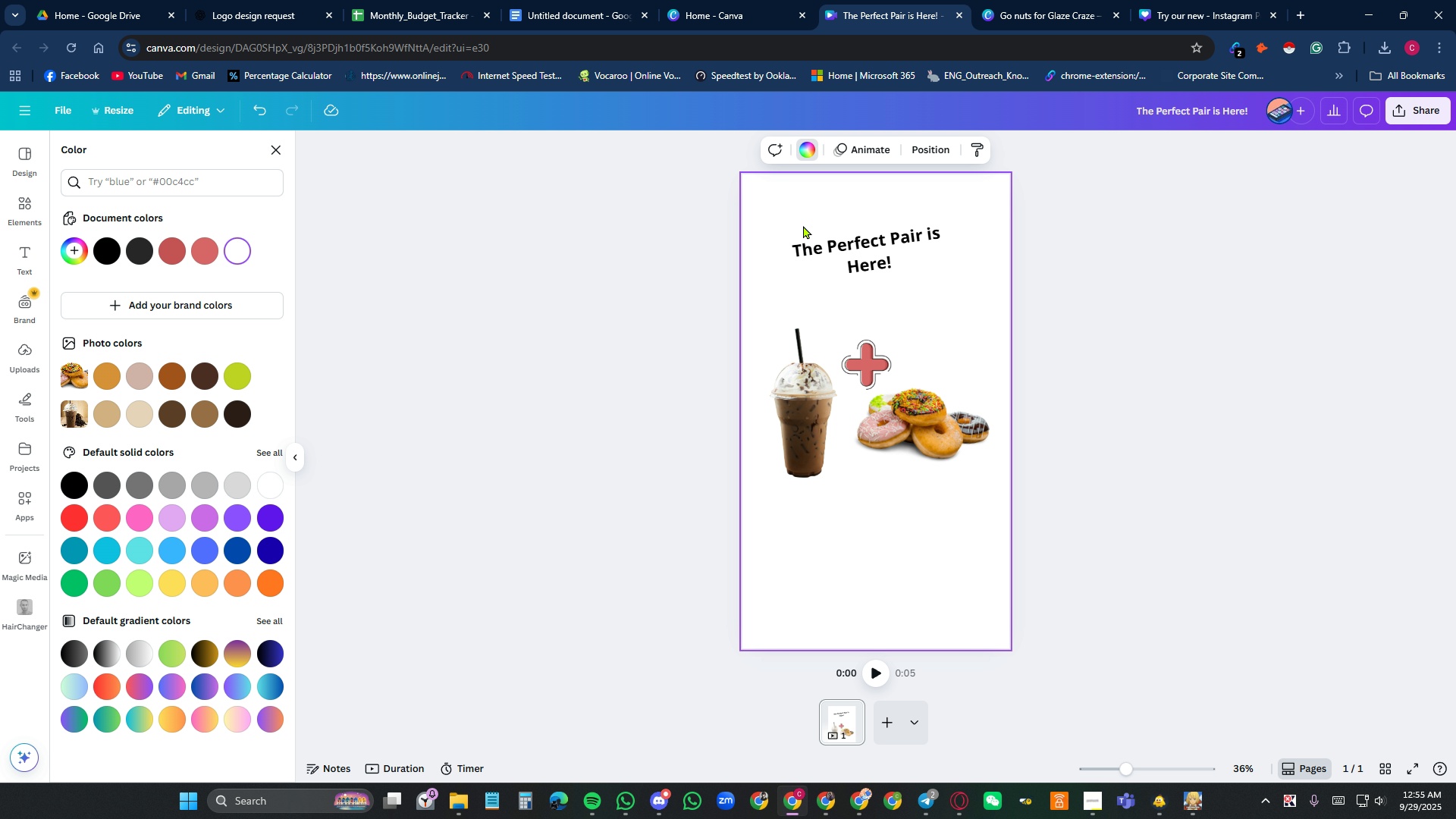 
left_click([810, 153])
 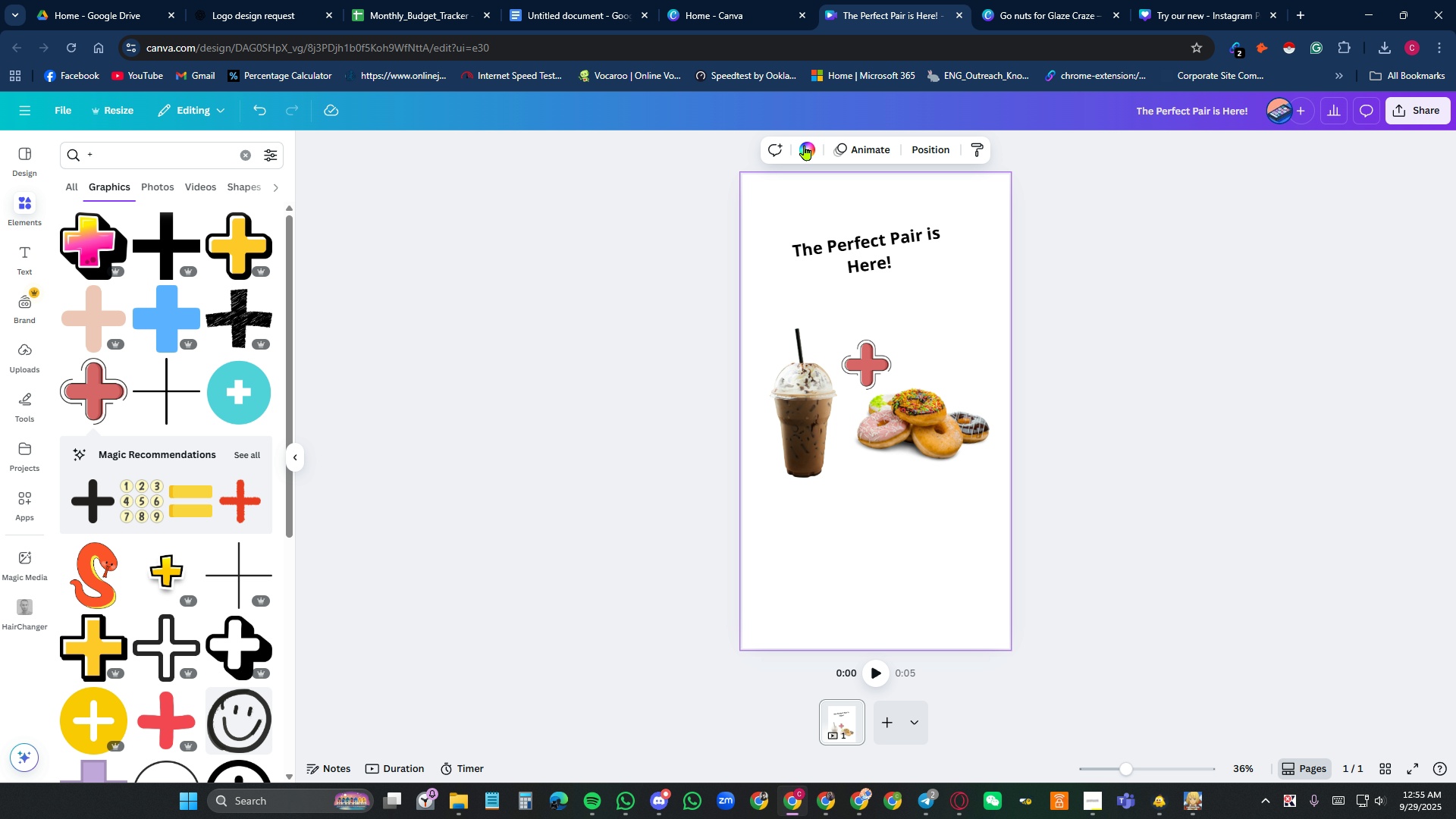 
left_click([806, 144])
 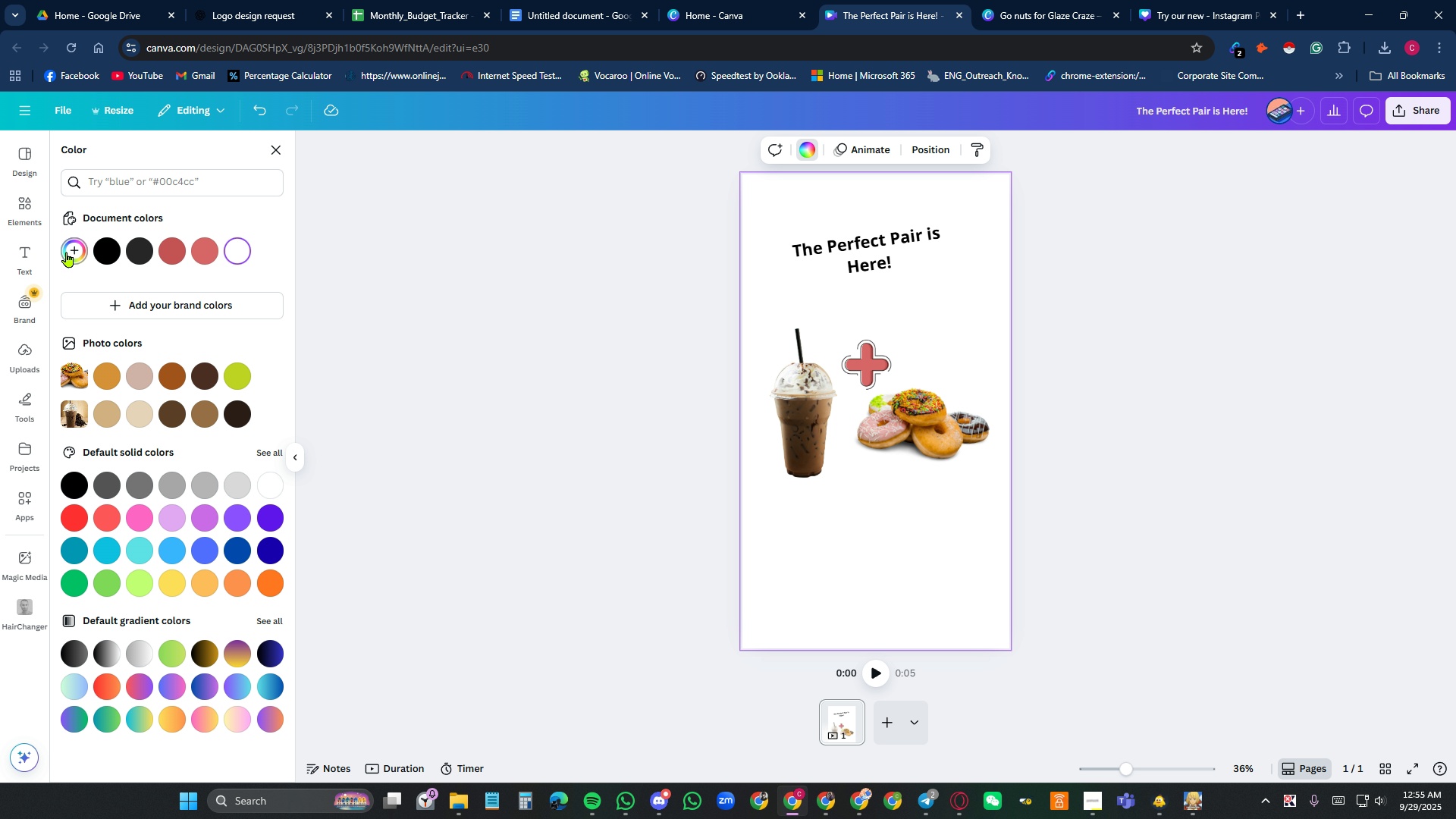 
left_click([67, 252])
 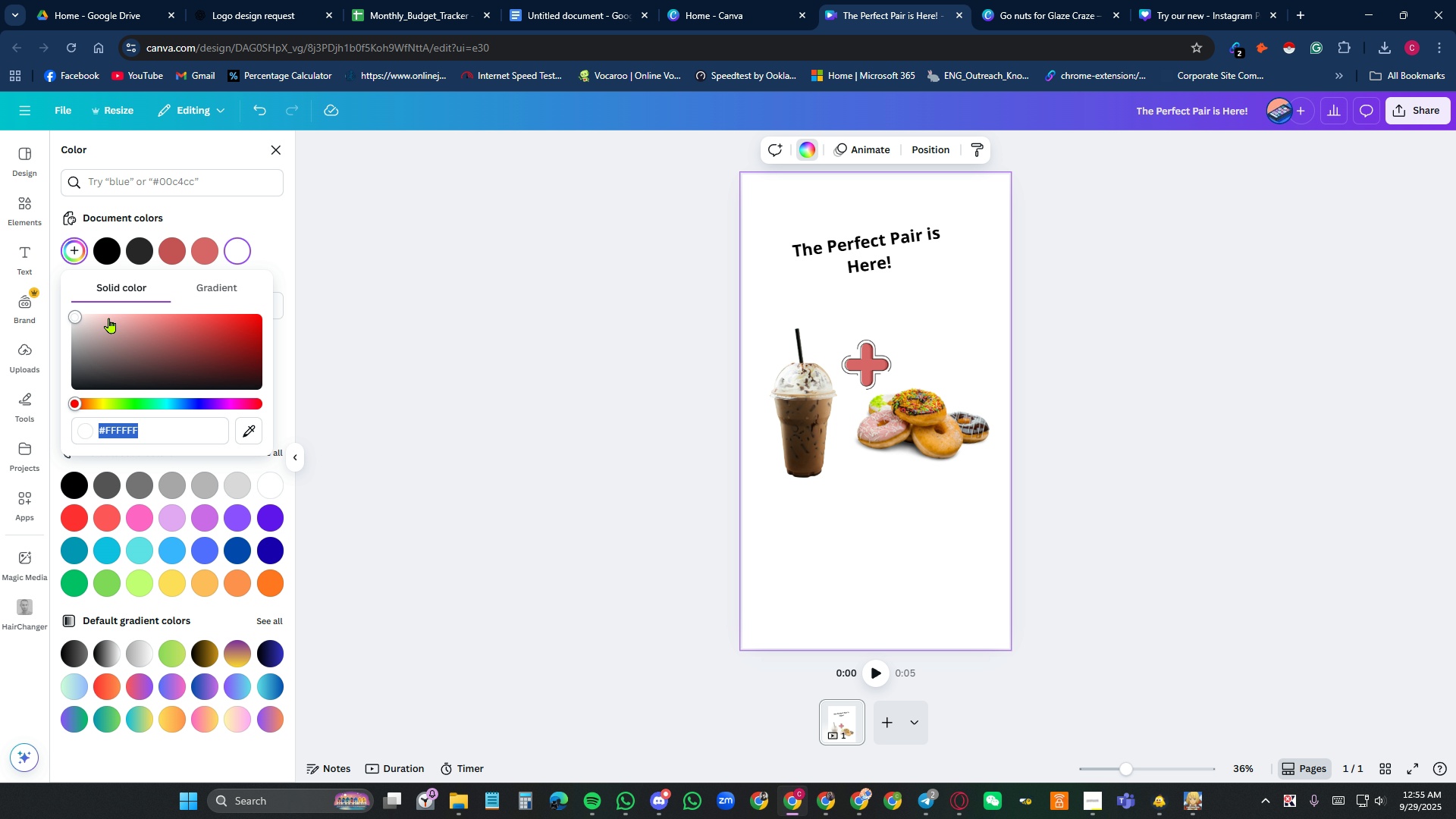 
hold_key(key=ControlLeft, duration=0.4)
 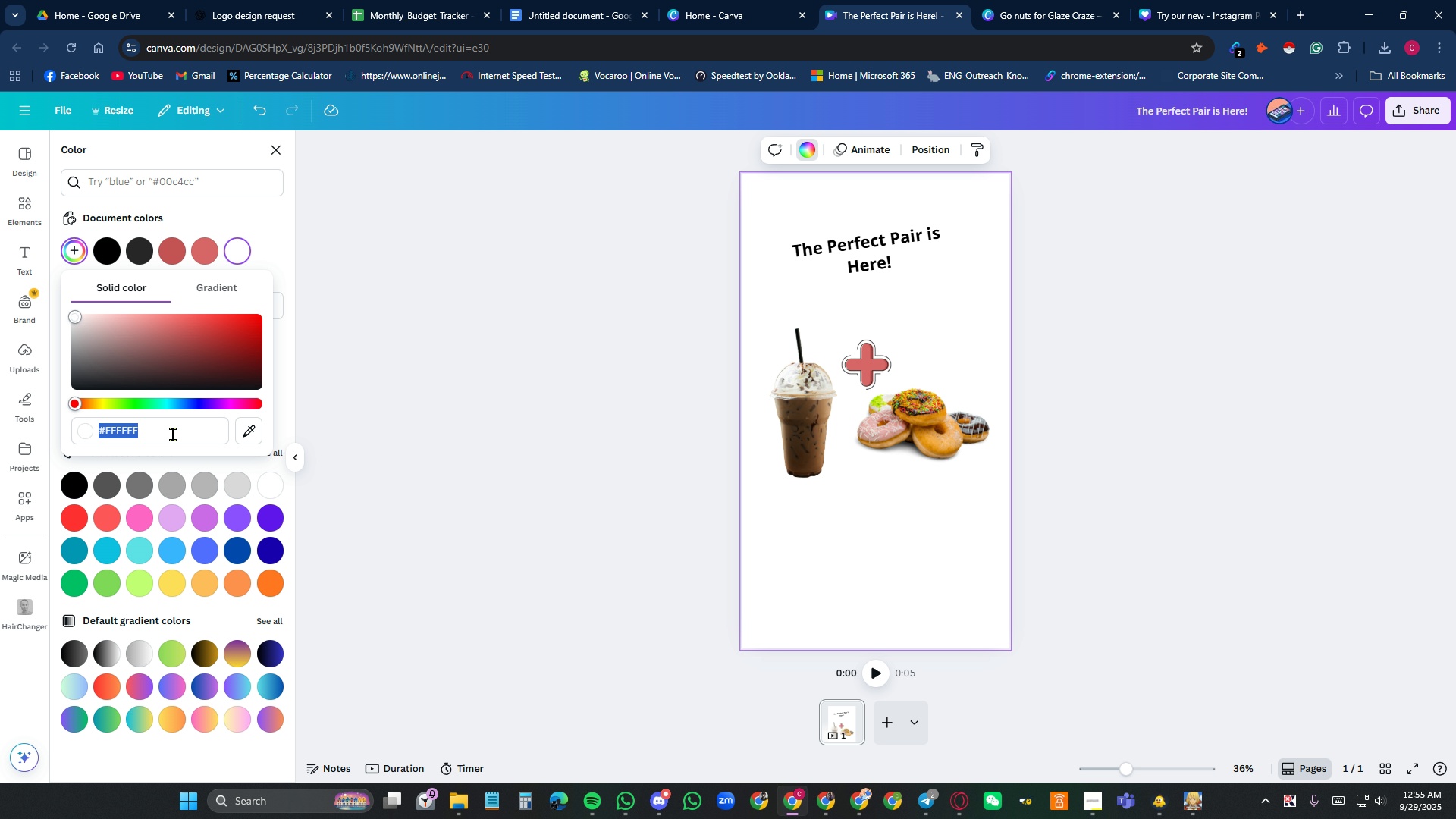 
key(Control+V)
 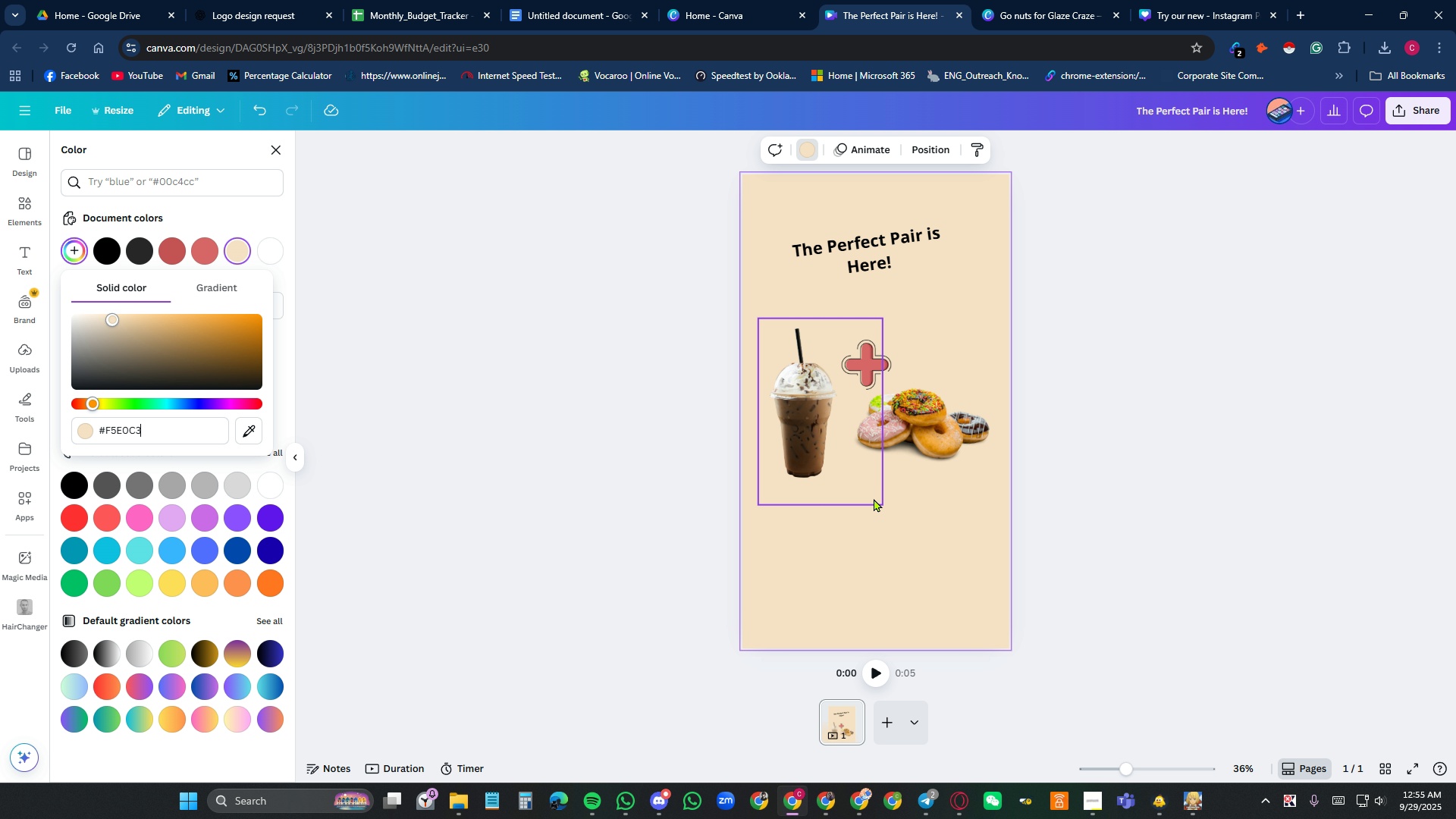 
left_click([880, 500])
 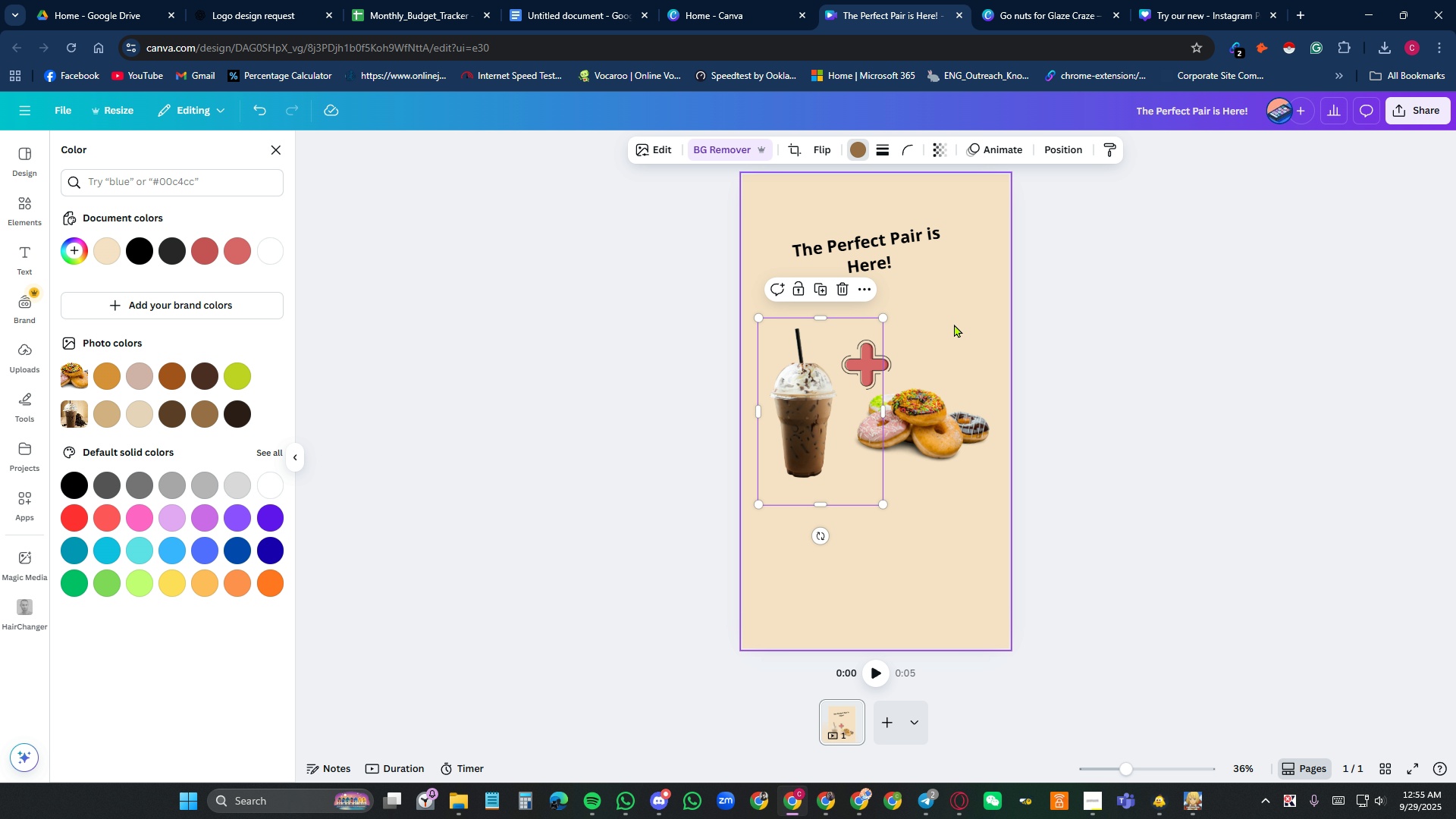 
left_click([954, 324])
 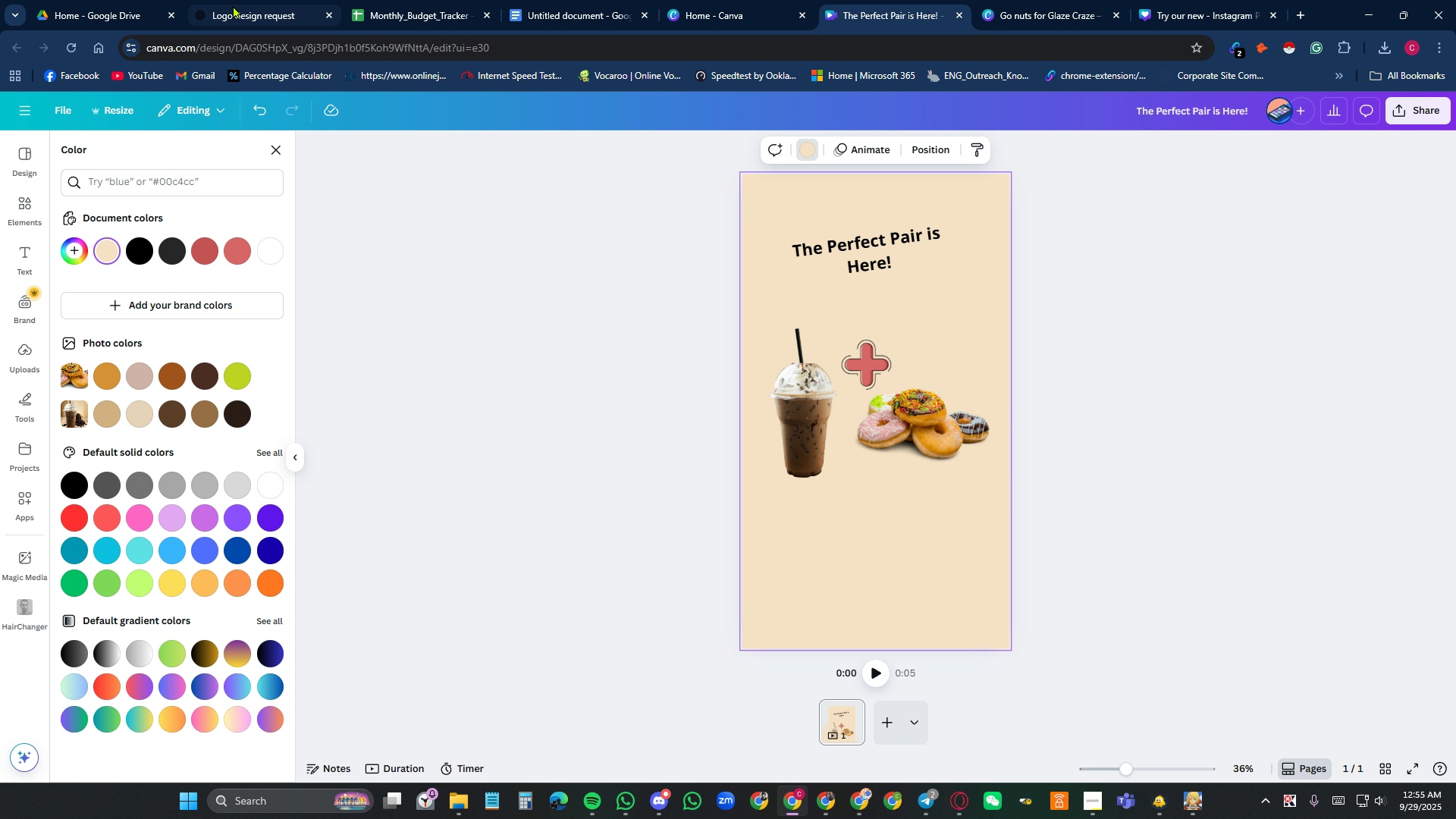 
left_click([232, 5])
 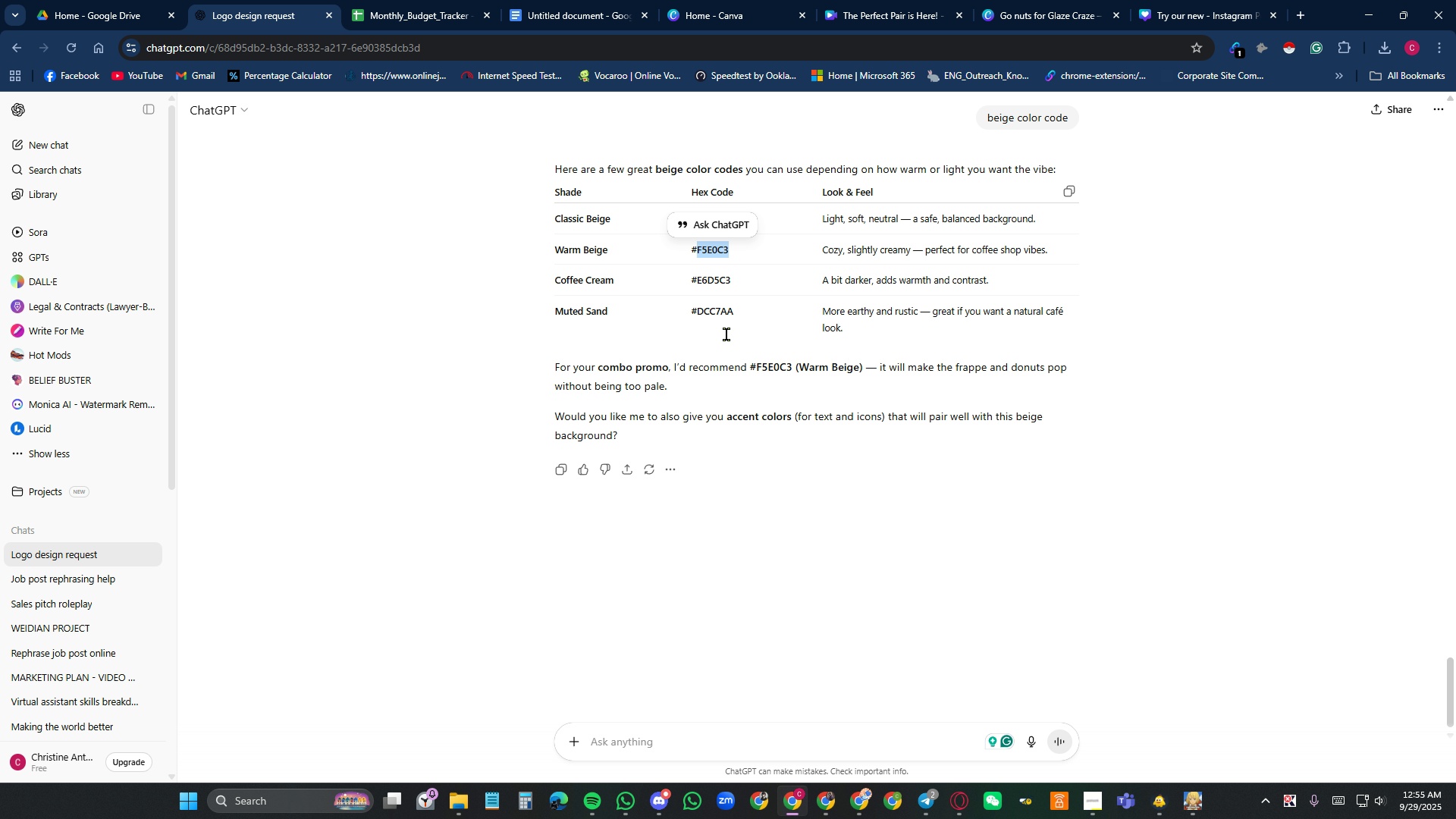 
scroll: coordinate [880, 494], scroll_direction: up, amount: 9.0
 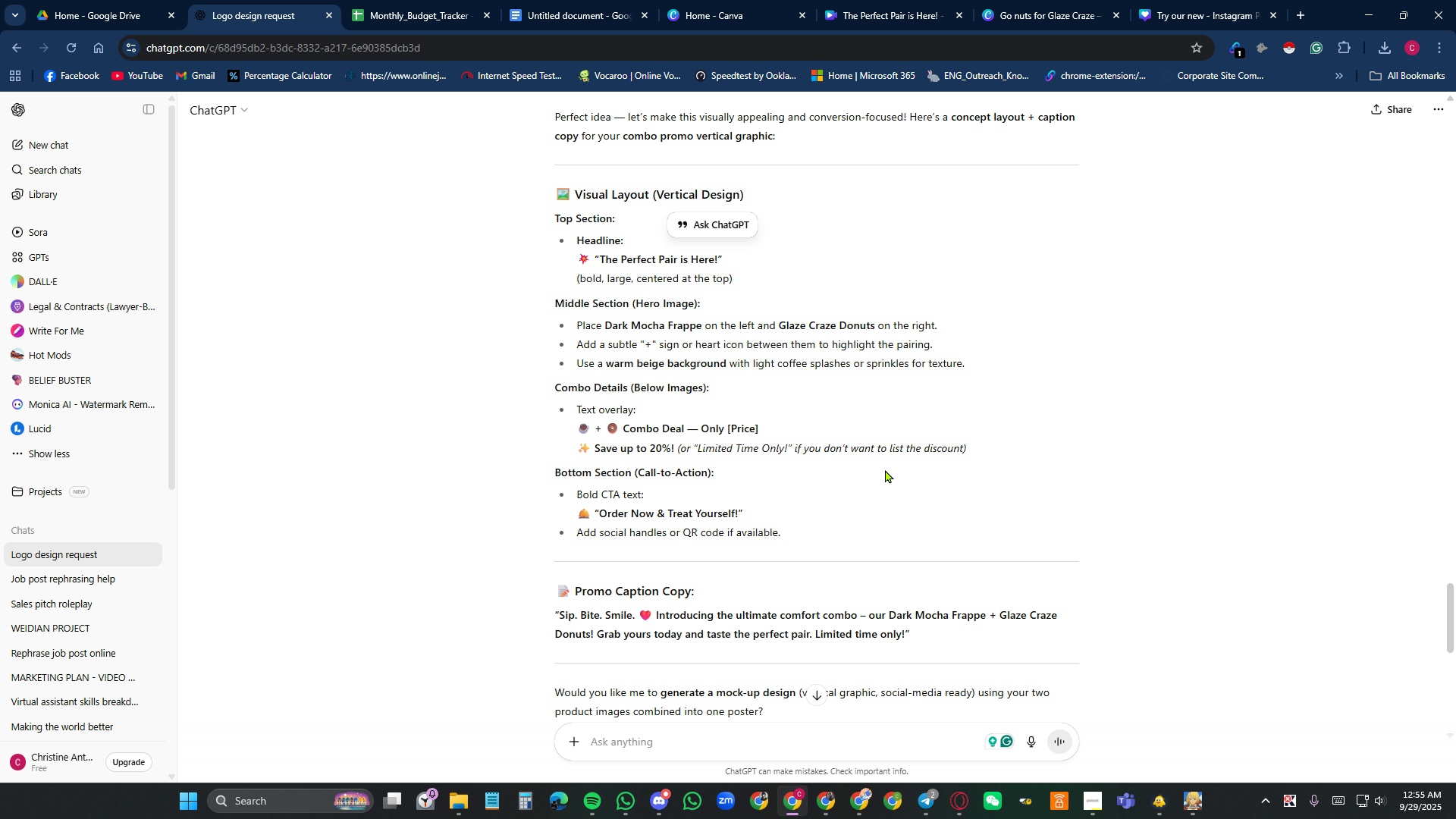 
wait(5.21)
 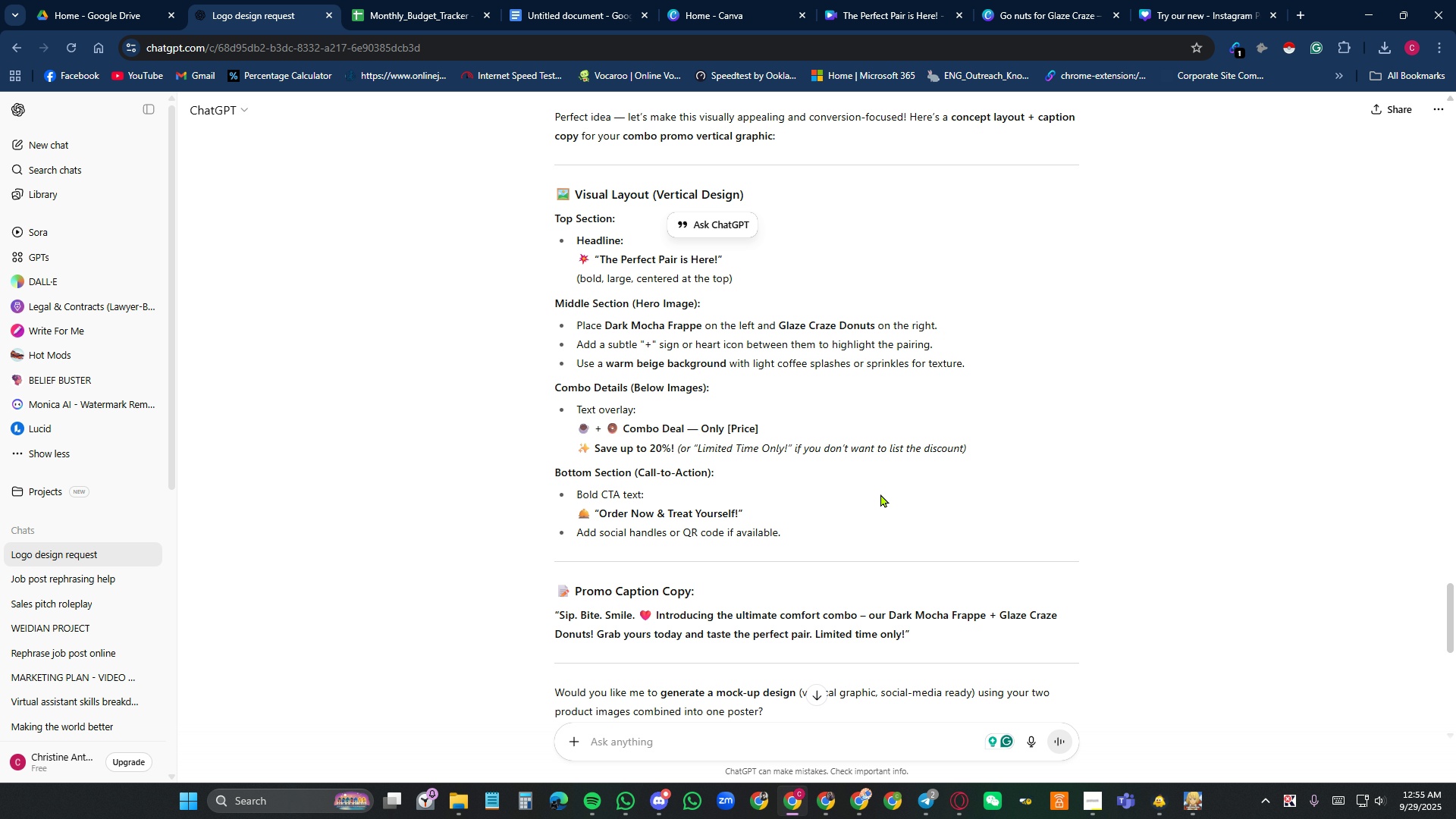 
mouse_move([602, 438])
 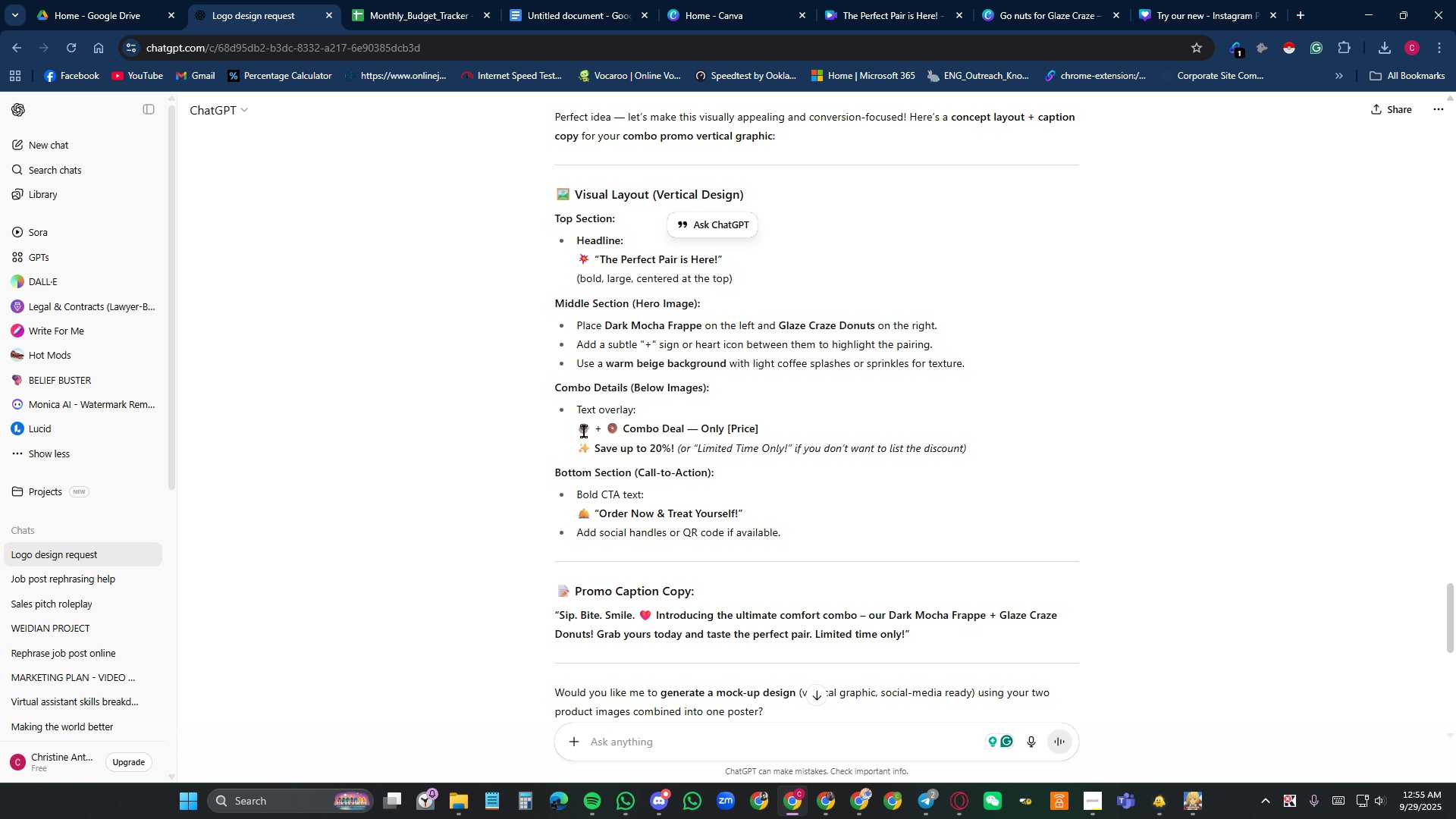 
left_click_drag(start_coordinate=[580, 431], to_coordinate=[984, 448])
 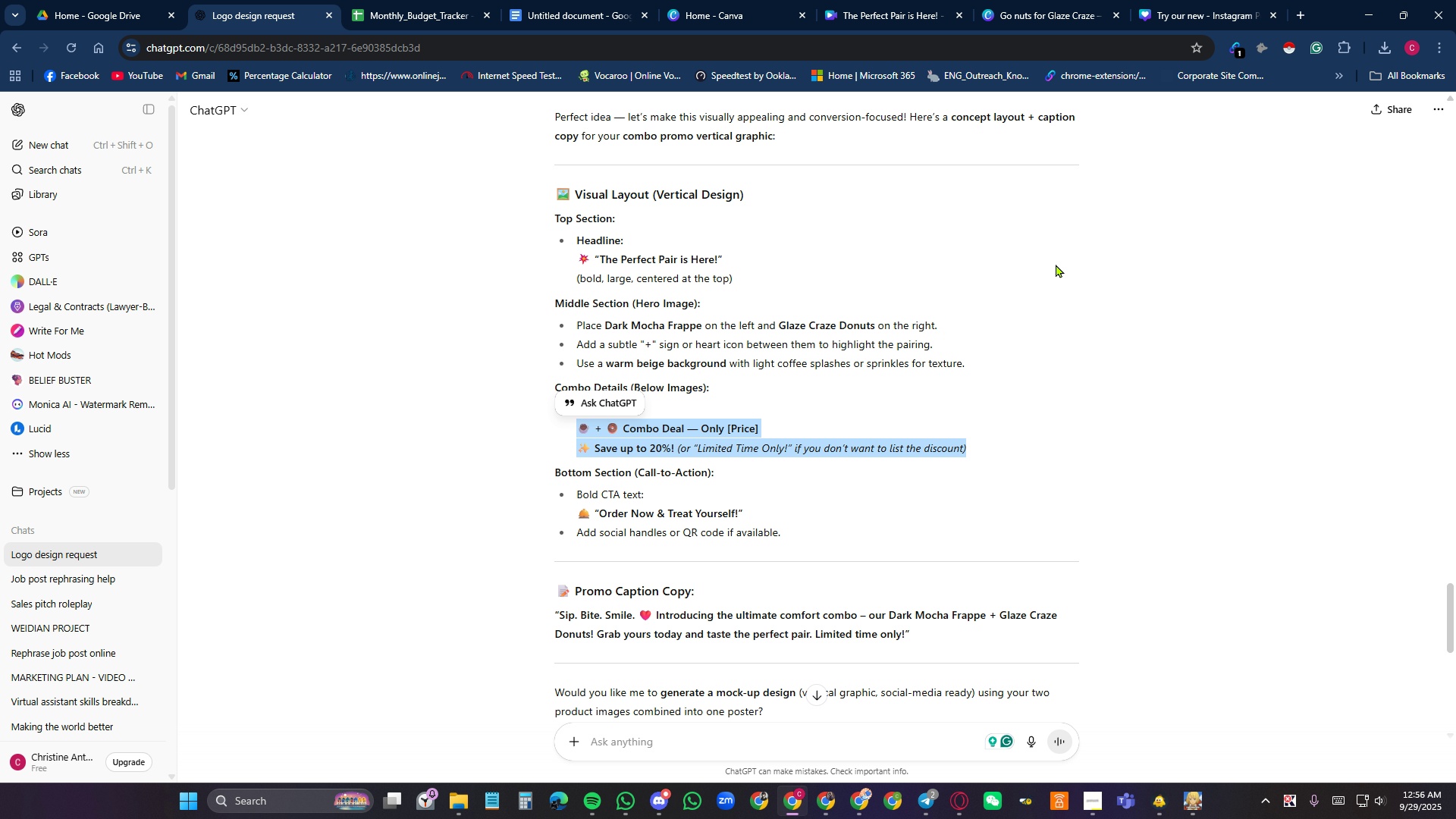 
key(Control+C)
 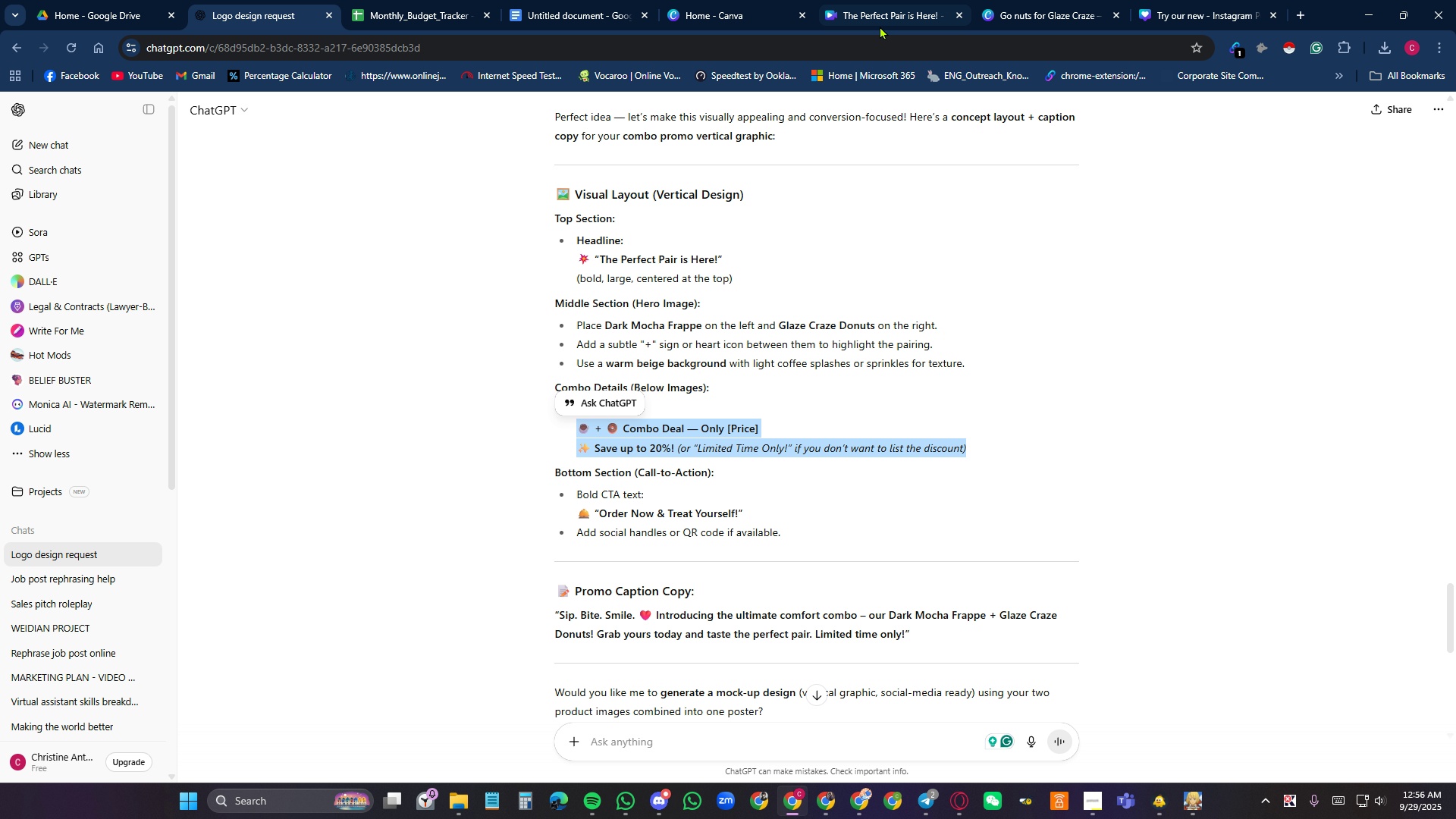 
left_click([885, 18])
 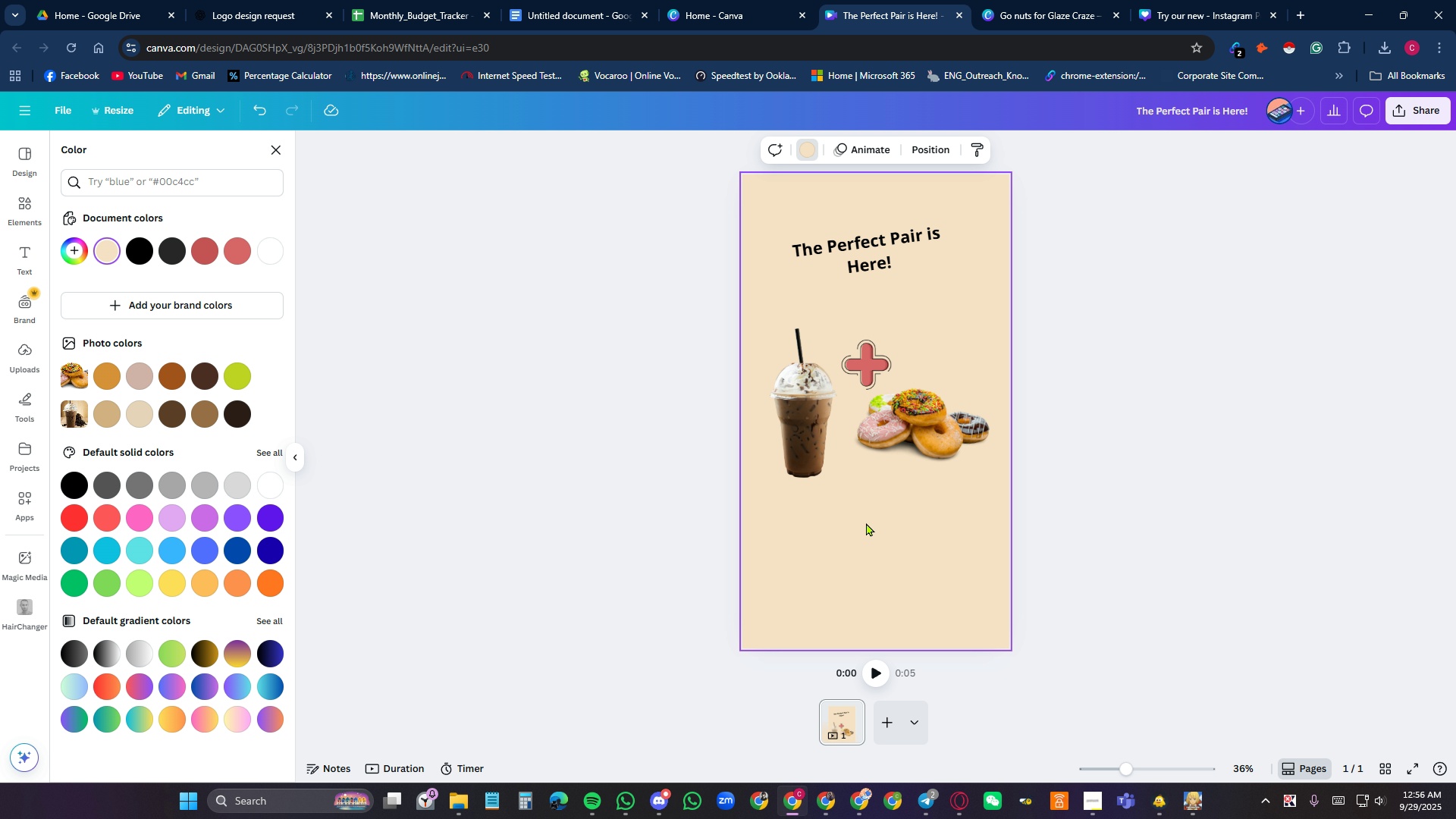 
left_click([866, 522])
 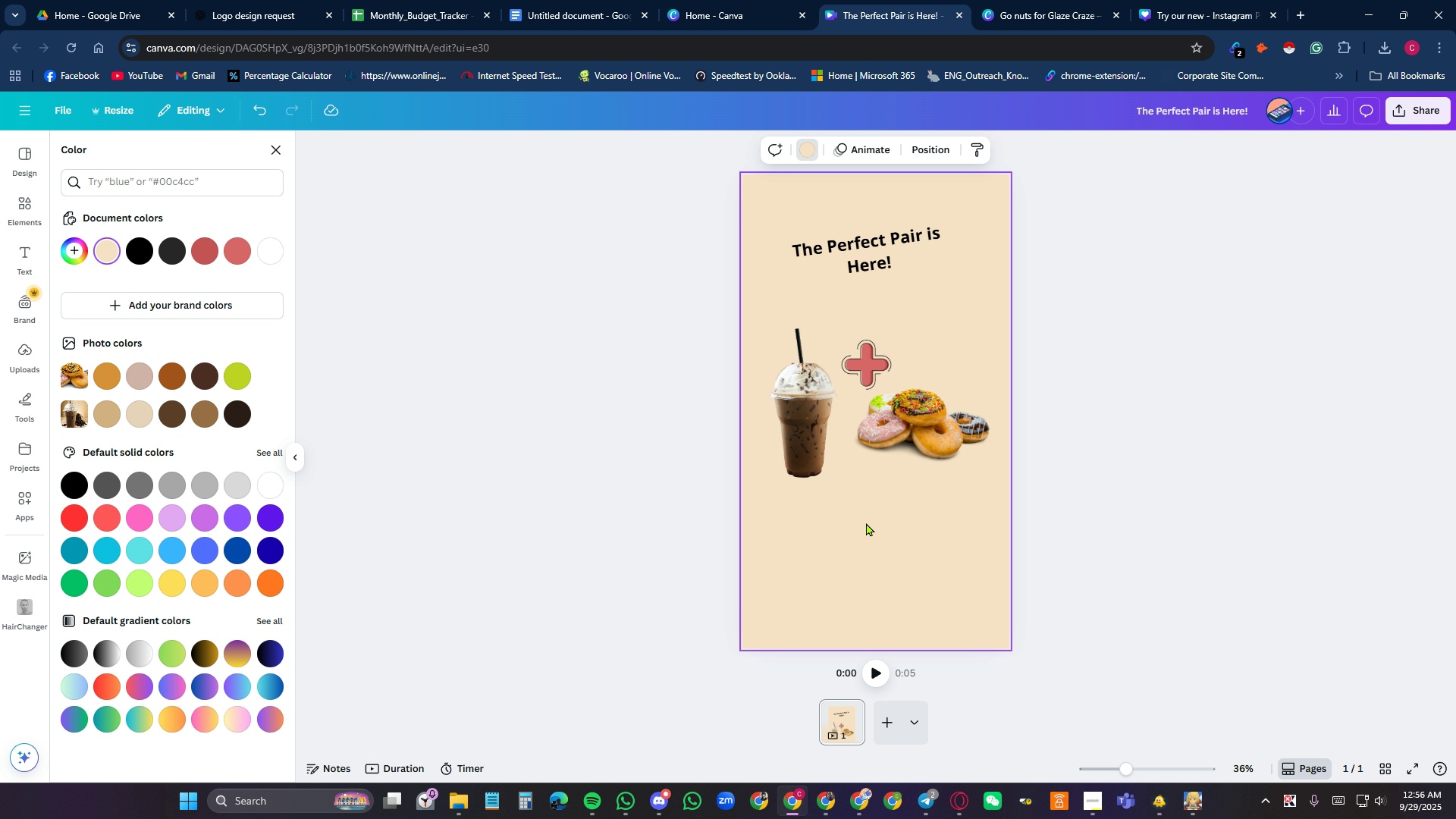 
key(Control+V)
 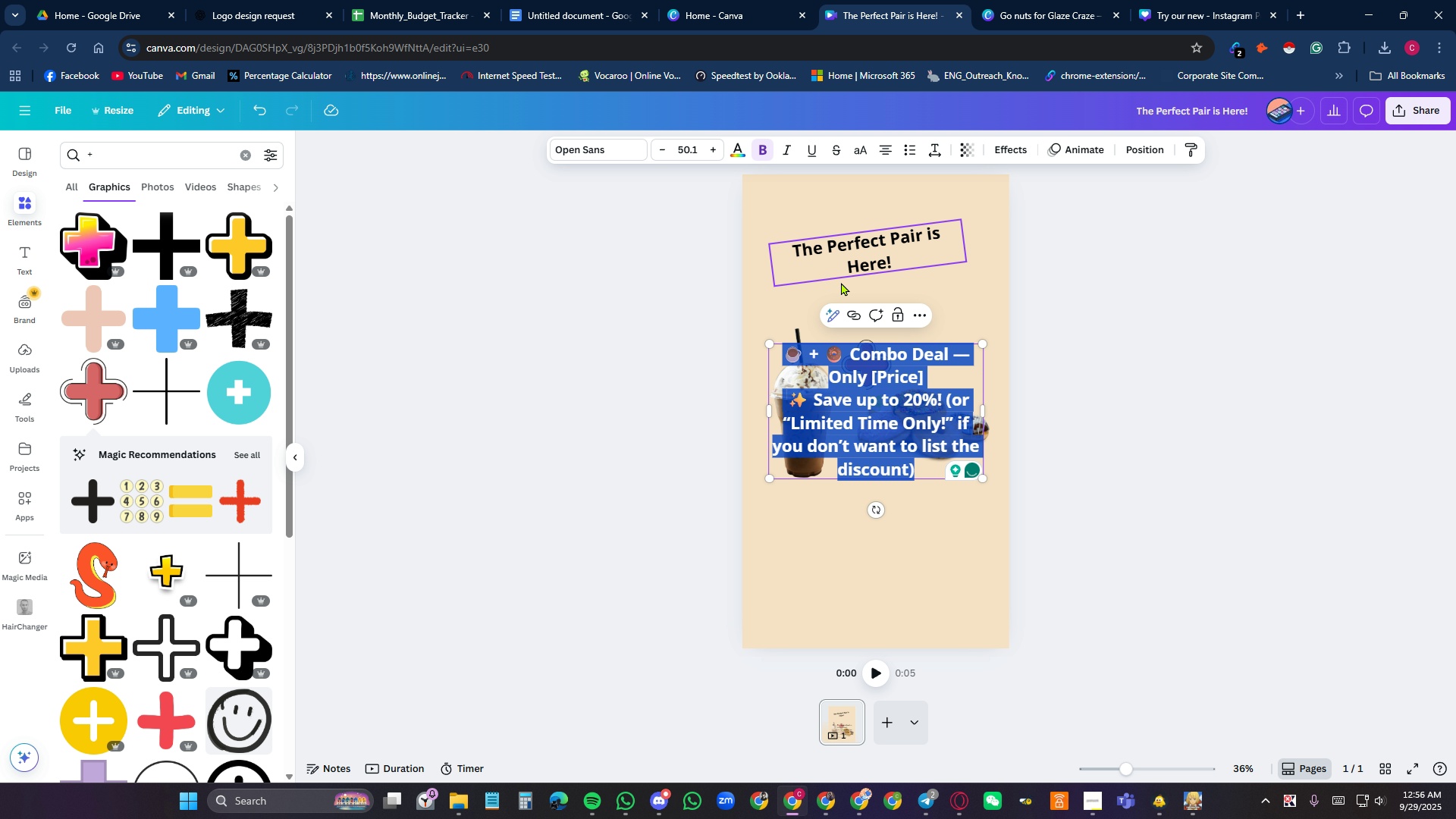 
left_click([589, 149])
 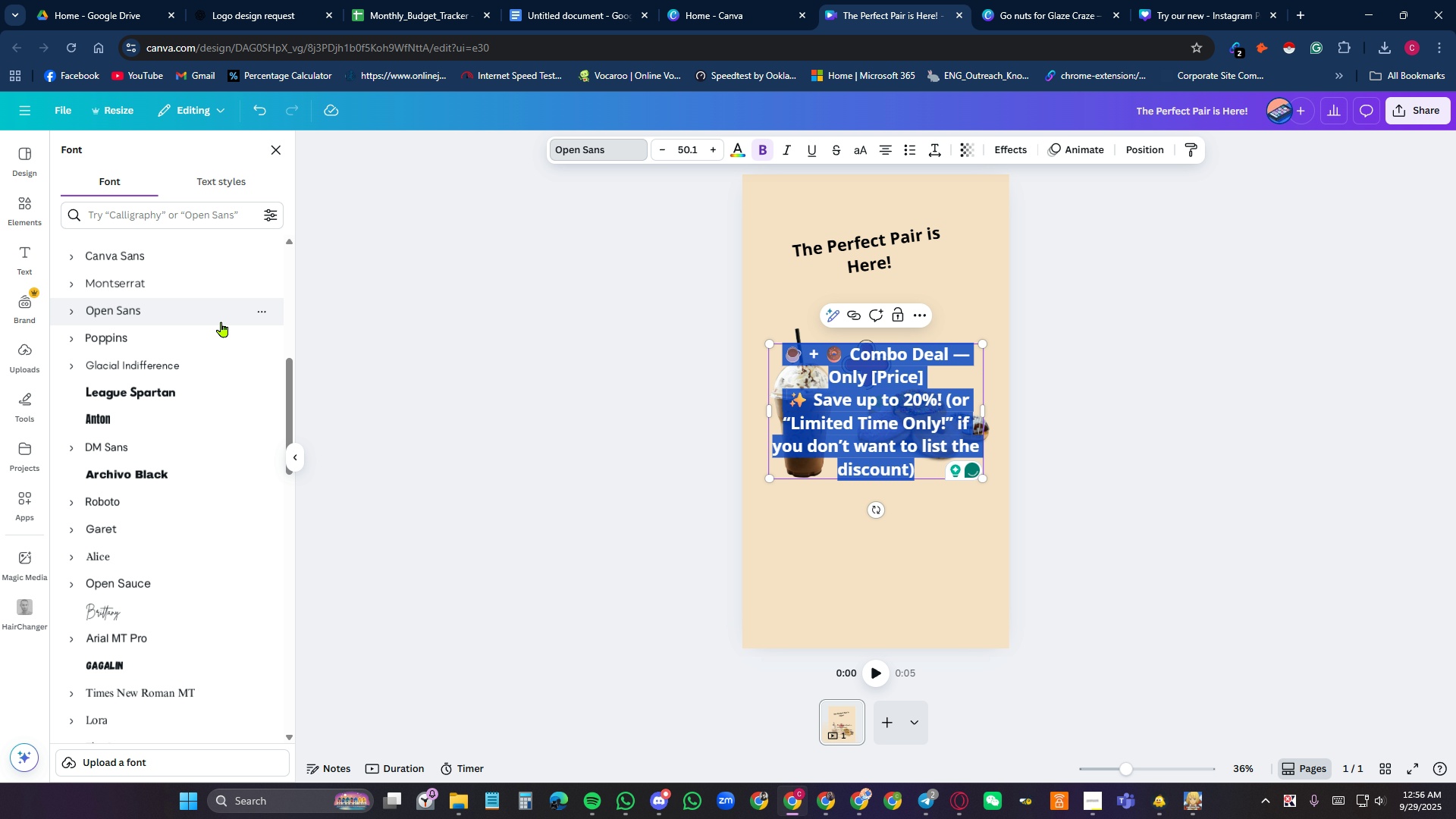 
left_click([221, 322])
 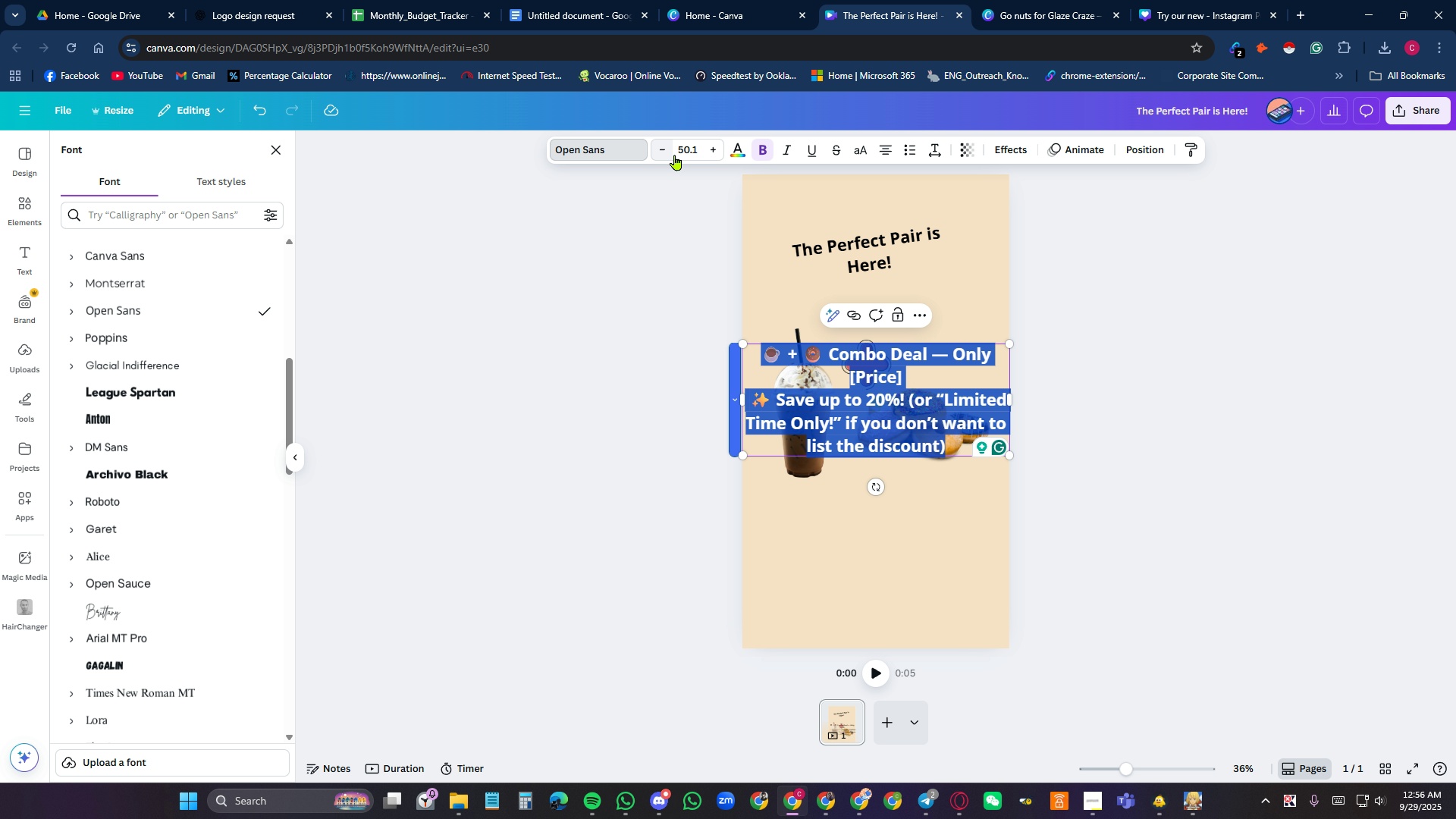 
double_click([693, 149])
 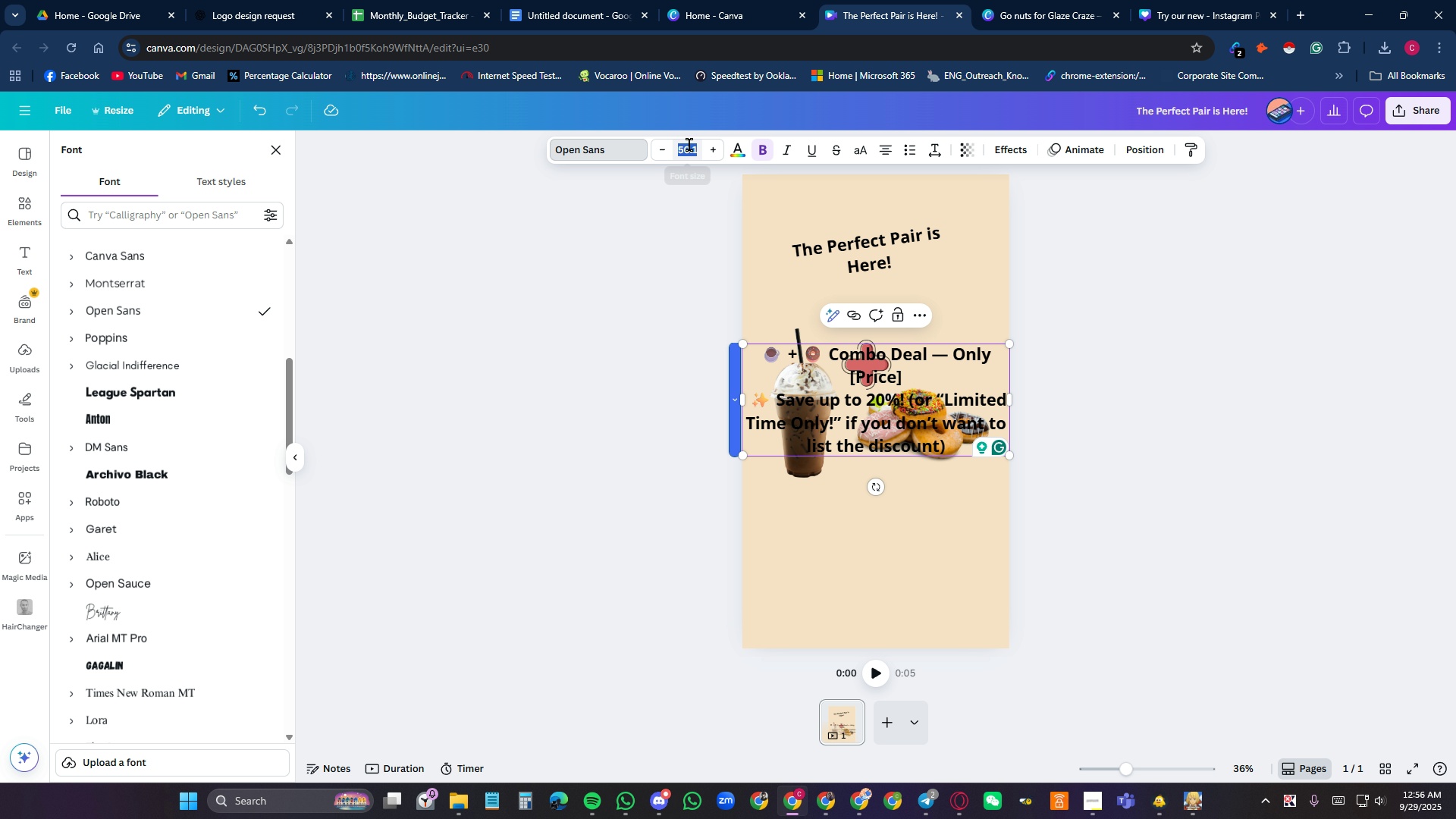 
double_click([689, 145])
 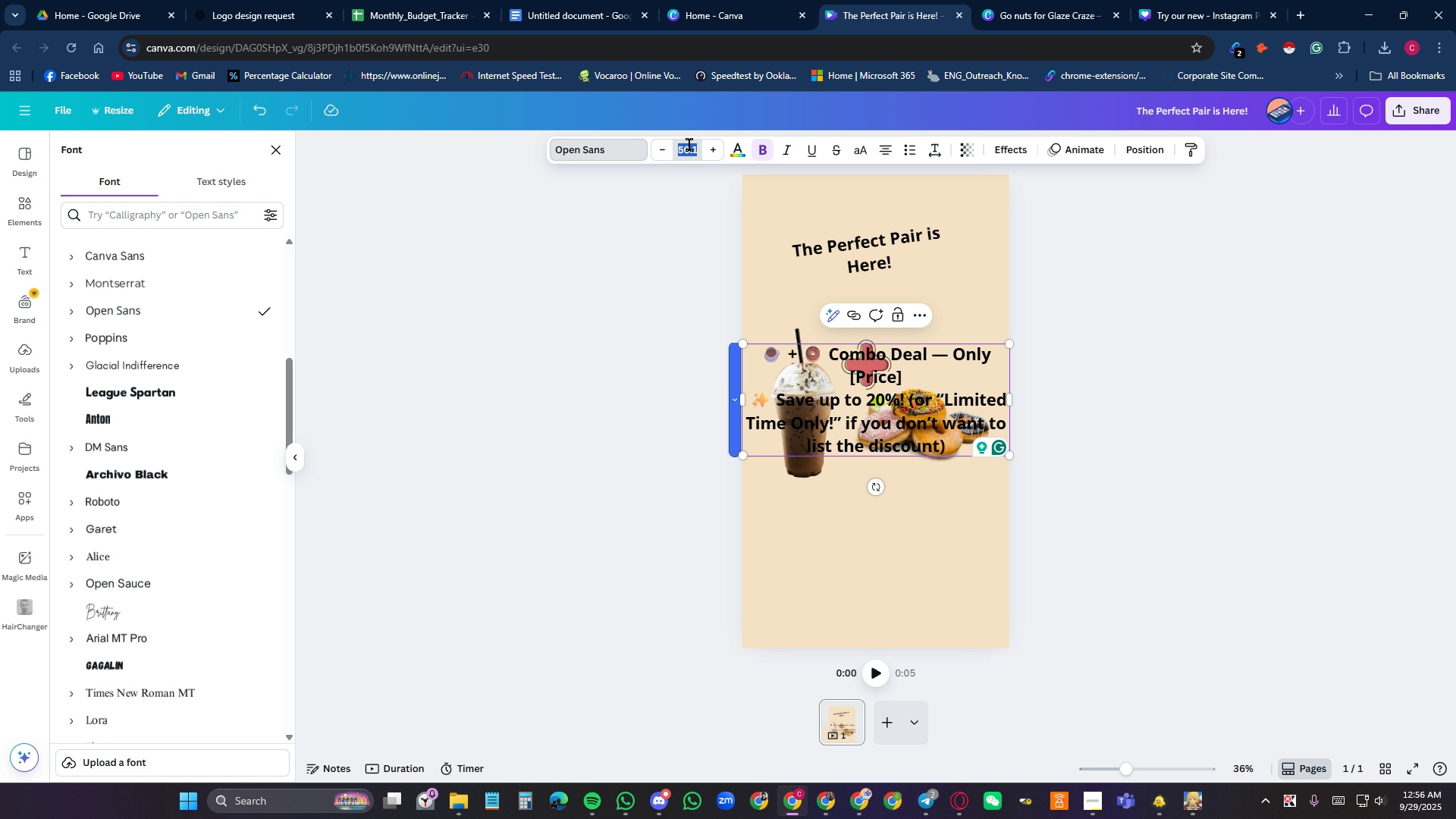 
triple_click([689, 145])
 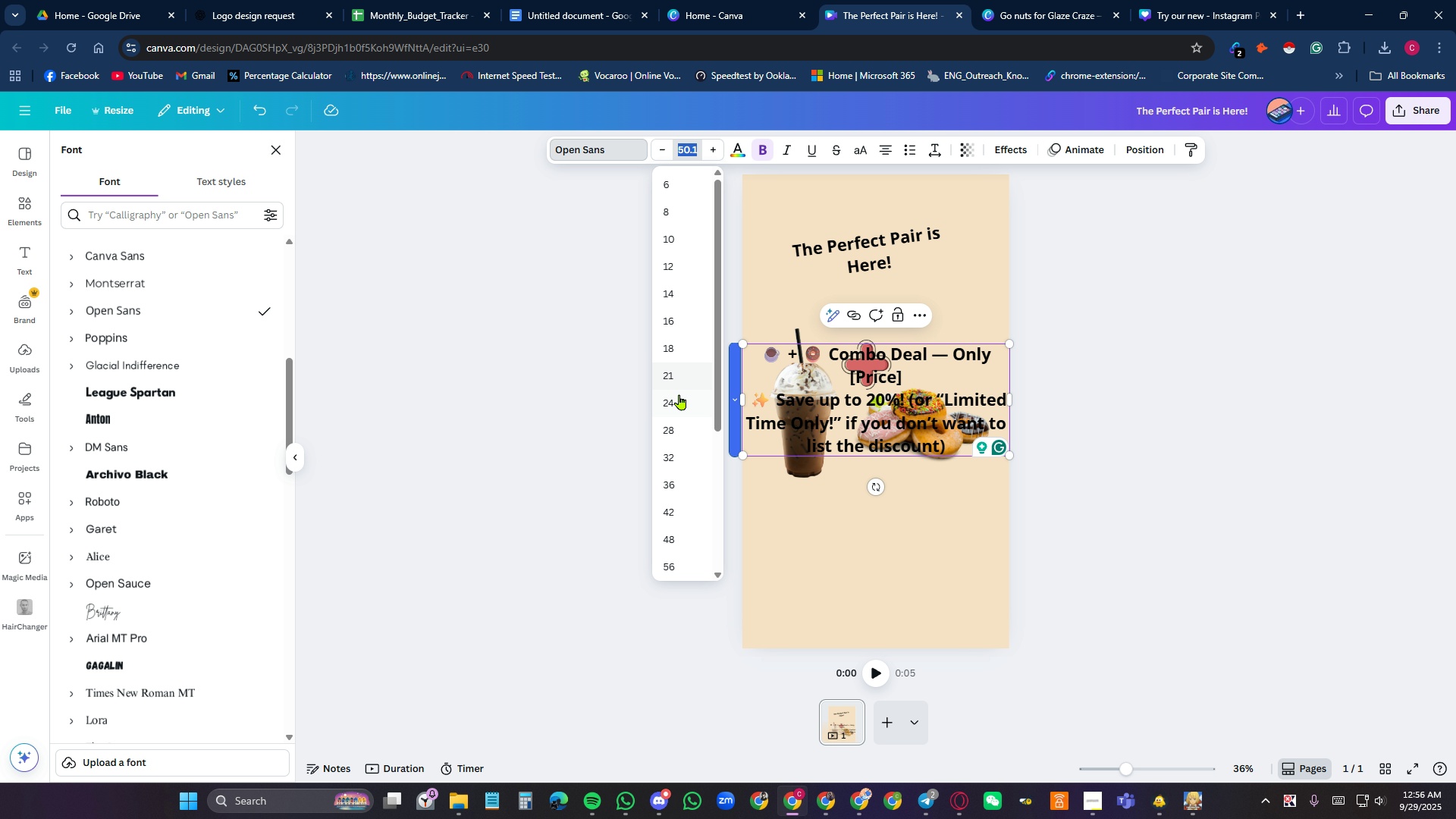 
left_click([679, 394])
 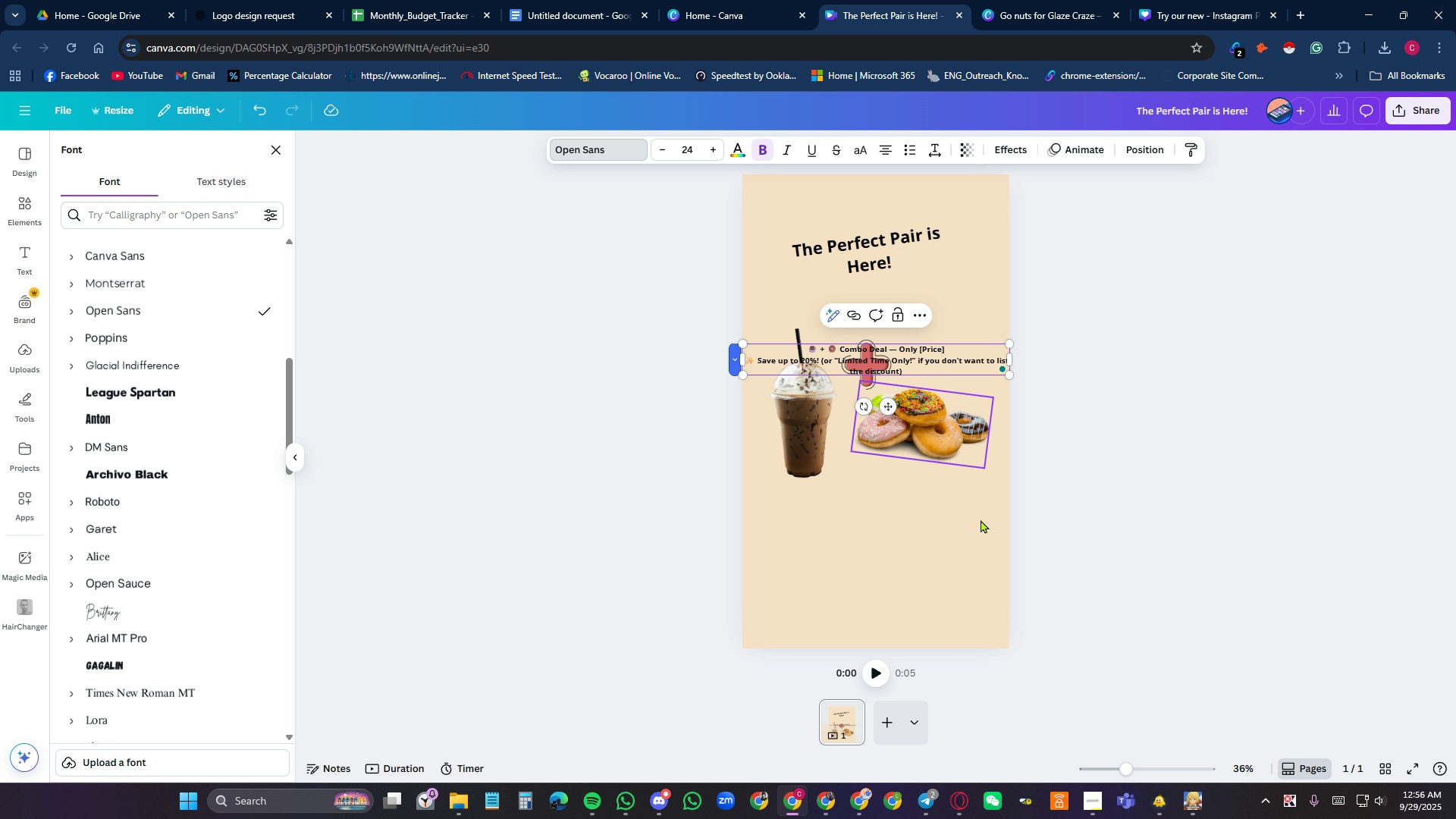 
left_click([1141, 534])
 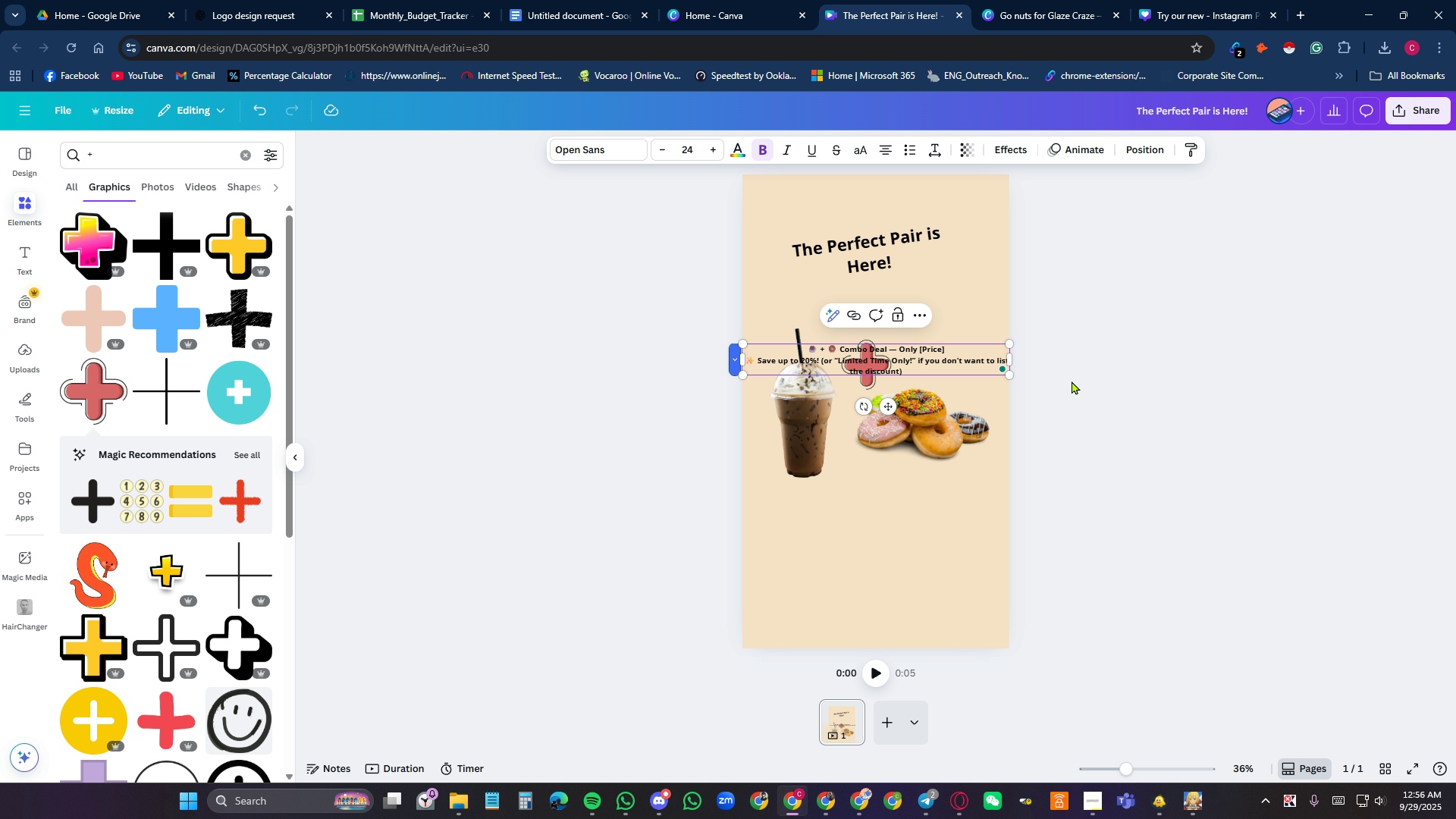 
left_click([1119, 381])
 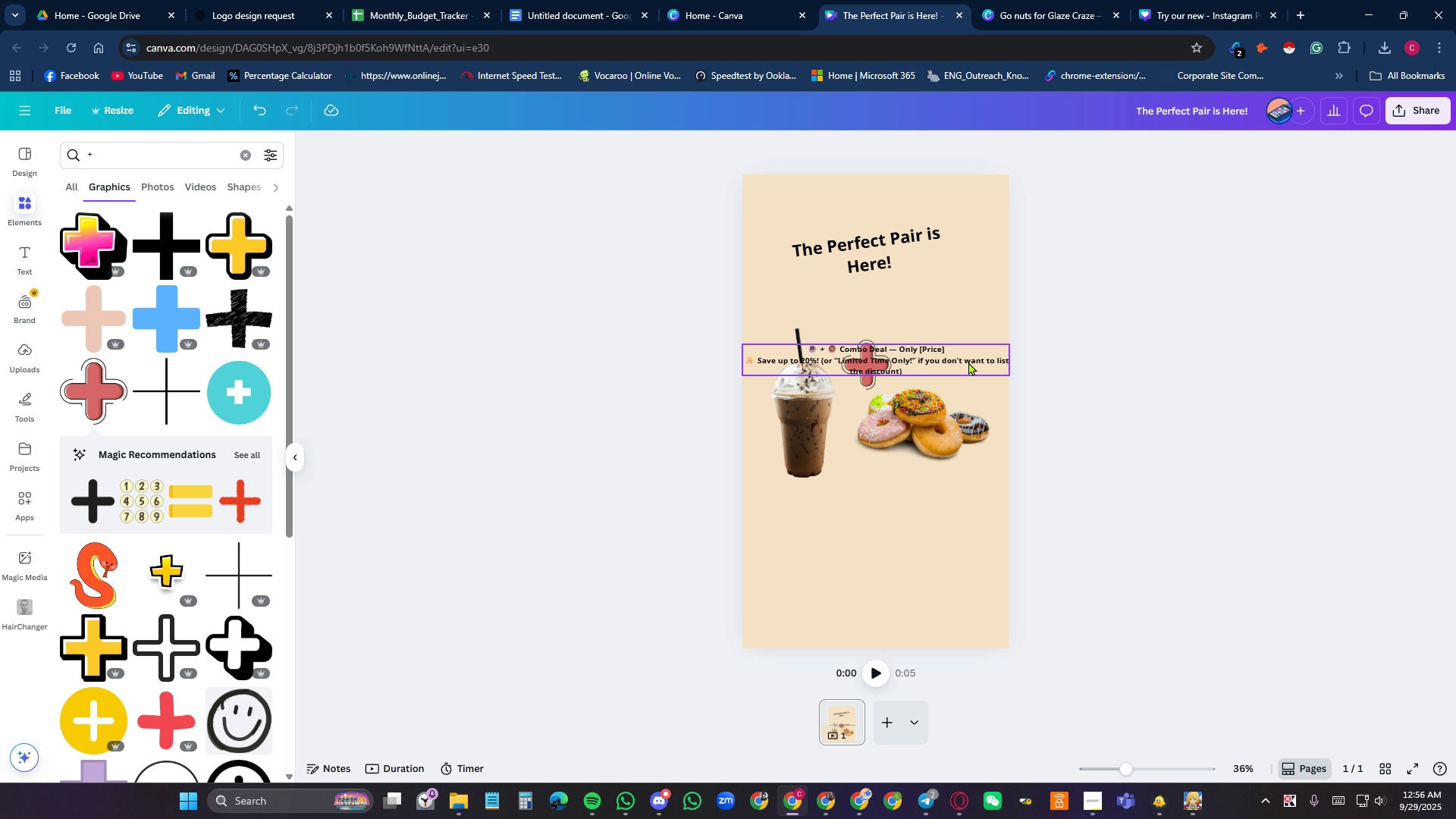 
left_click_drag(start_coordinate=[968, 362], to_coordinate=[956, 509])
 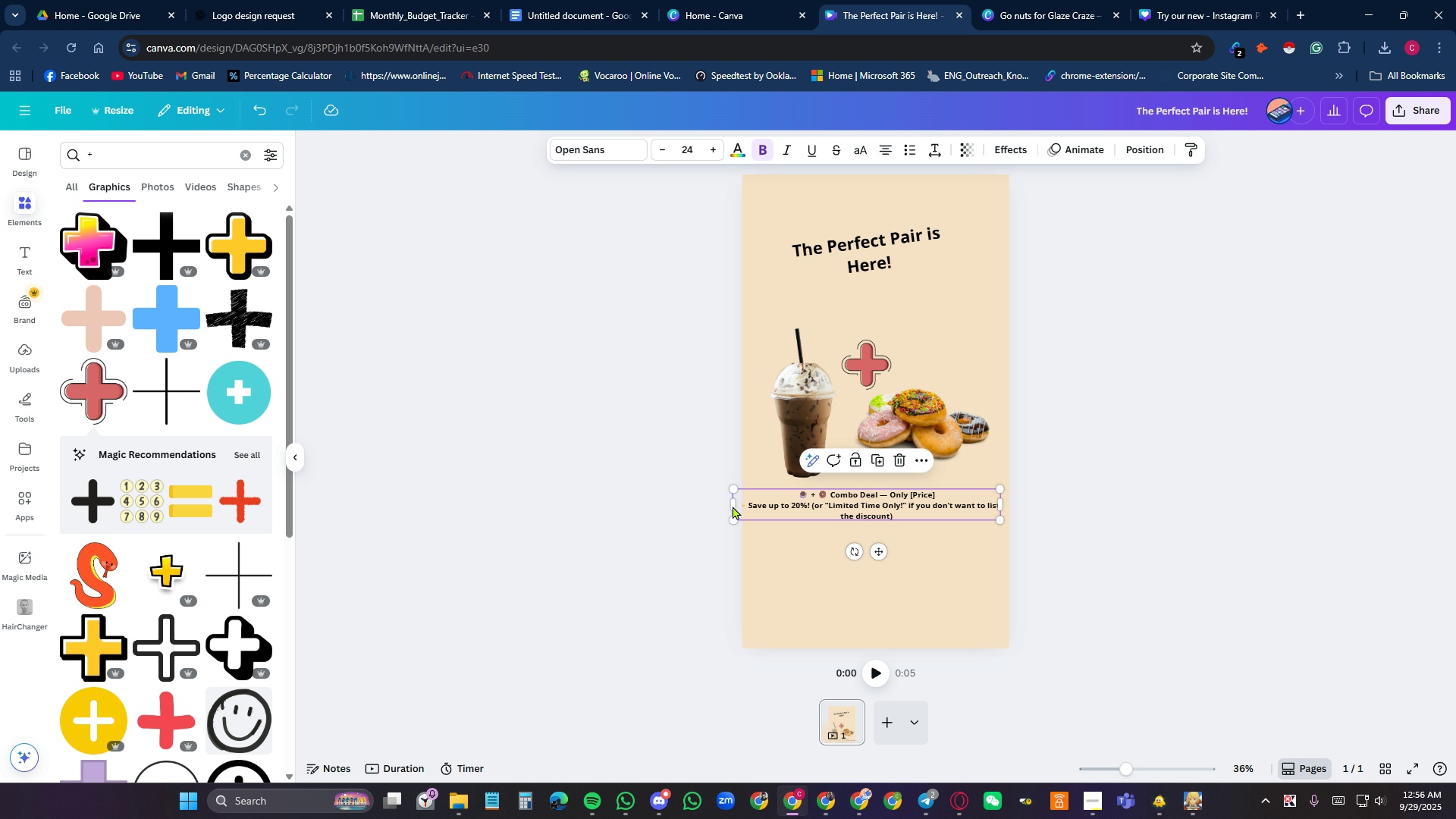 
left_click_drag(start_coordinate=[731, 505], to_coordinate=[795, 504])
 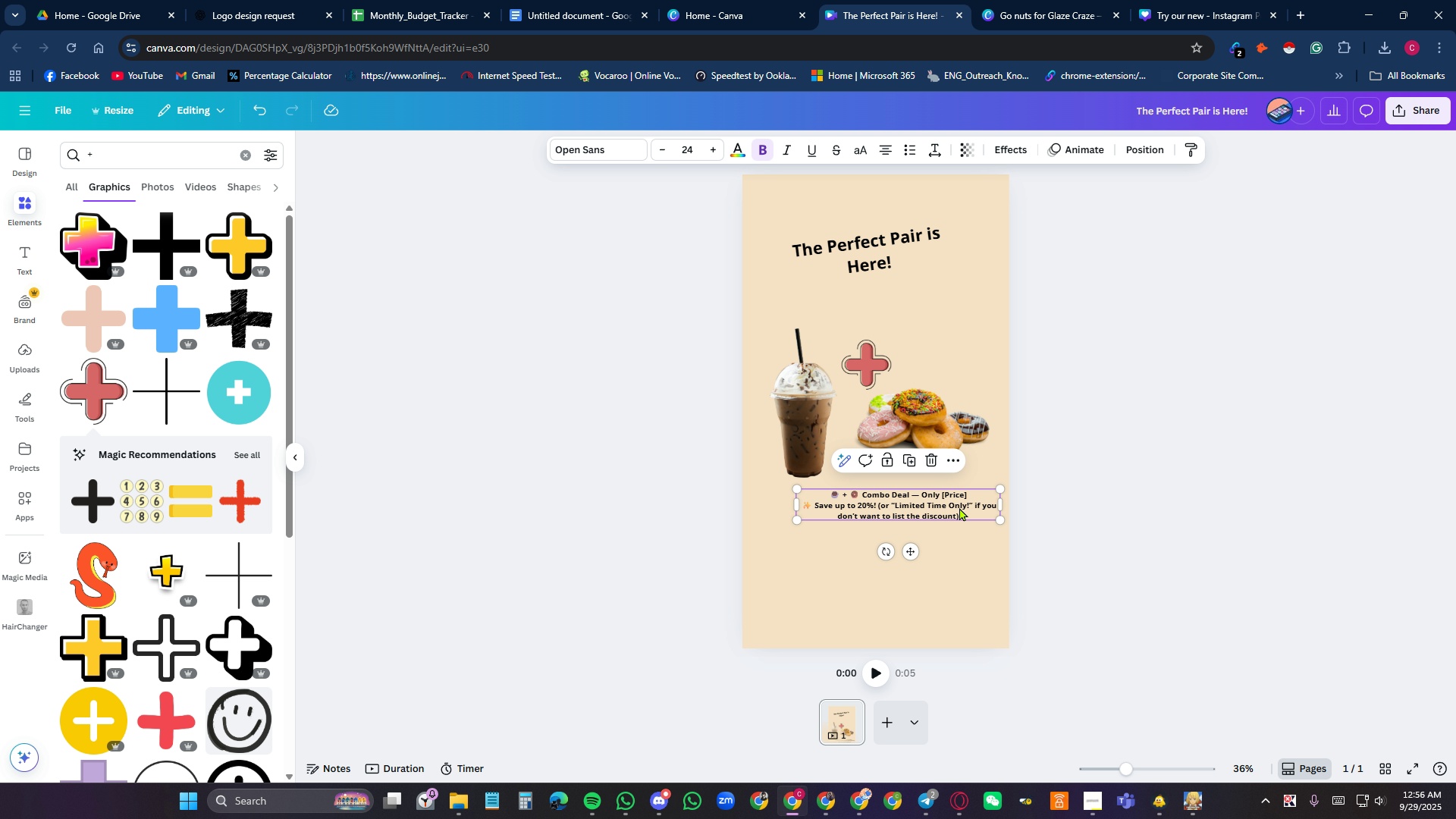 
left_click_drag(start_coordinate=[960, 507], to_coordinate=[943, 511])
 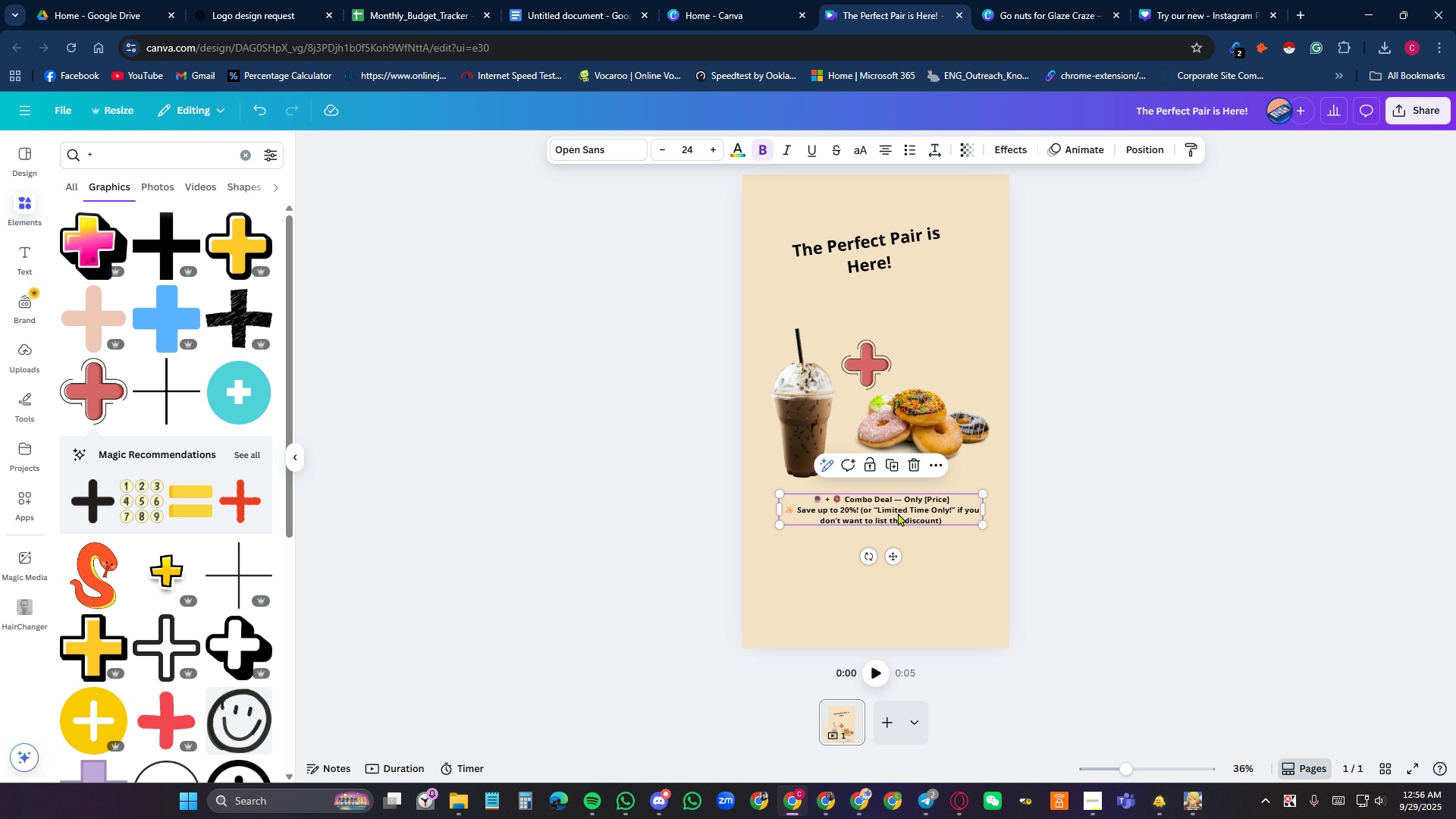 
double_click([898, 513])
 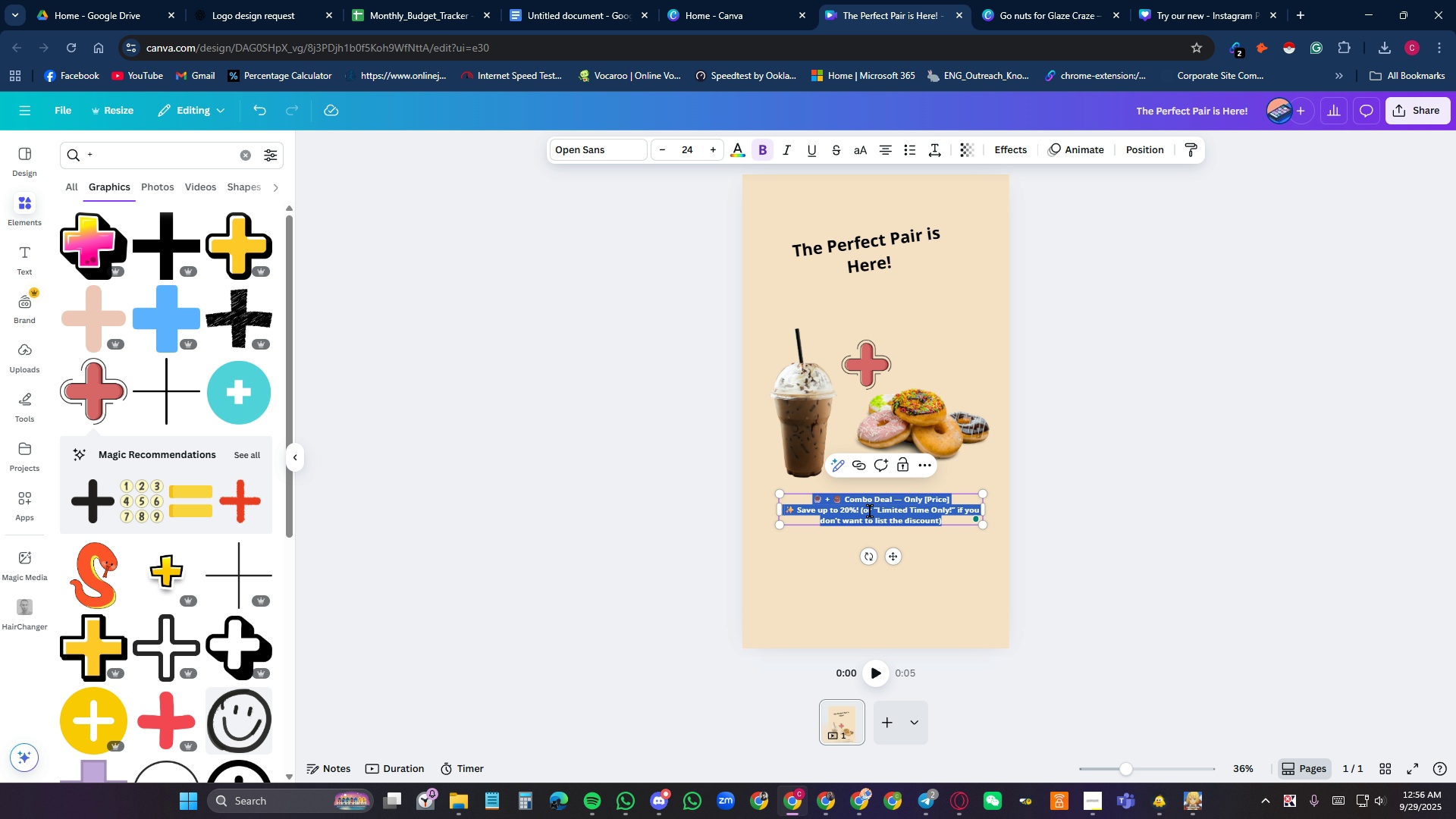 
left_click([870, 511])
 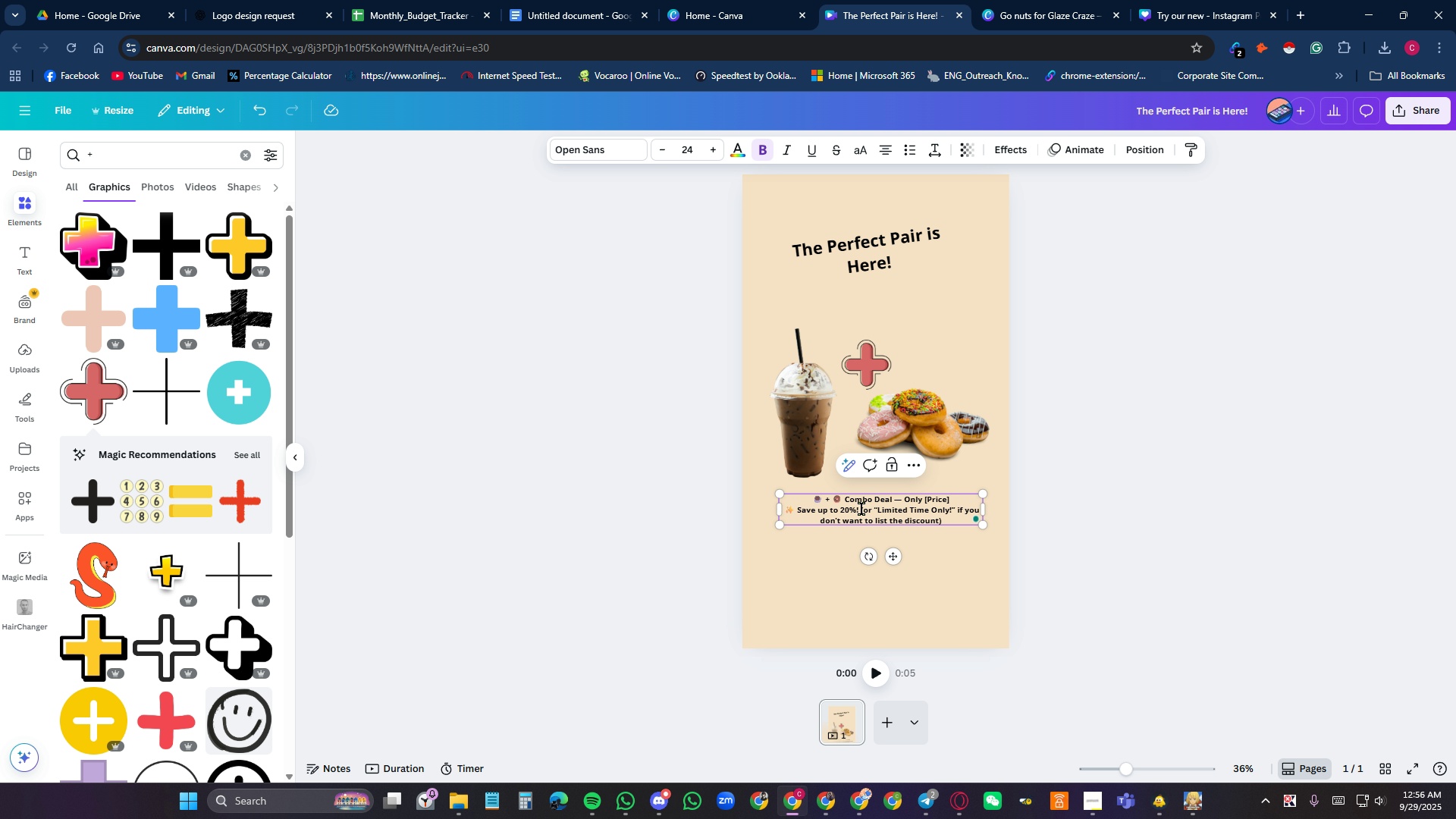 
left_click([861, 509])
 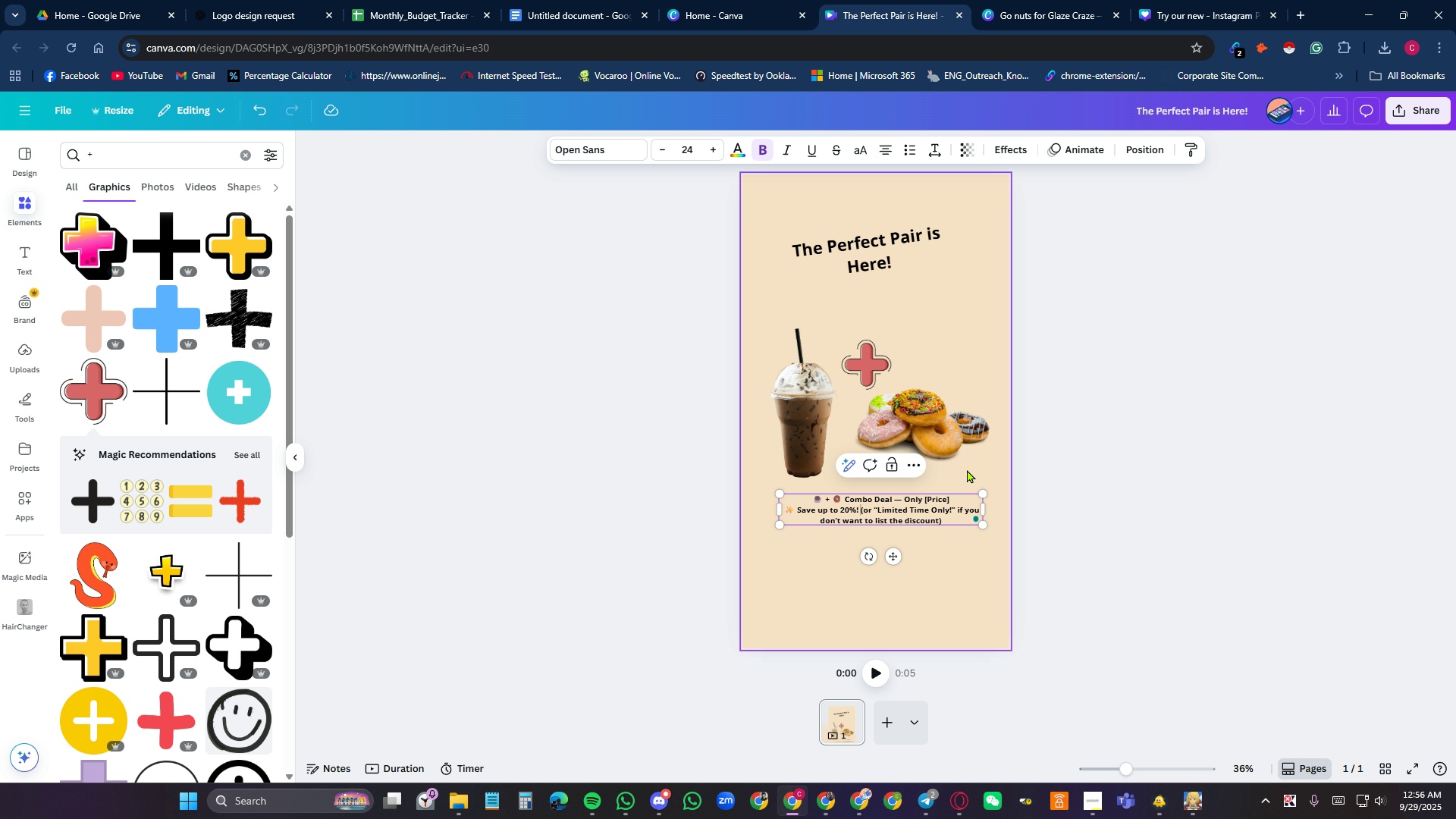 
key(NumpadEnter)
 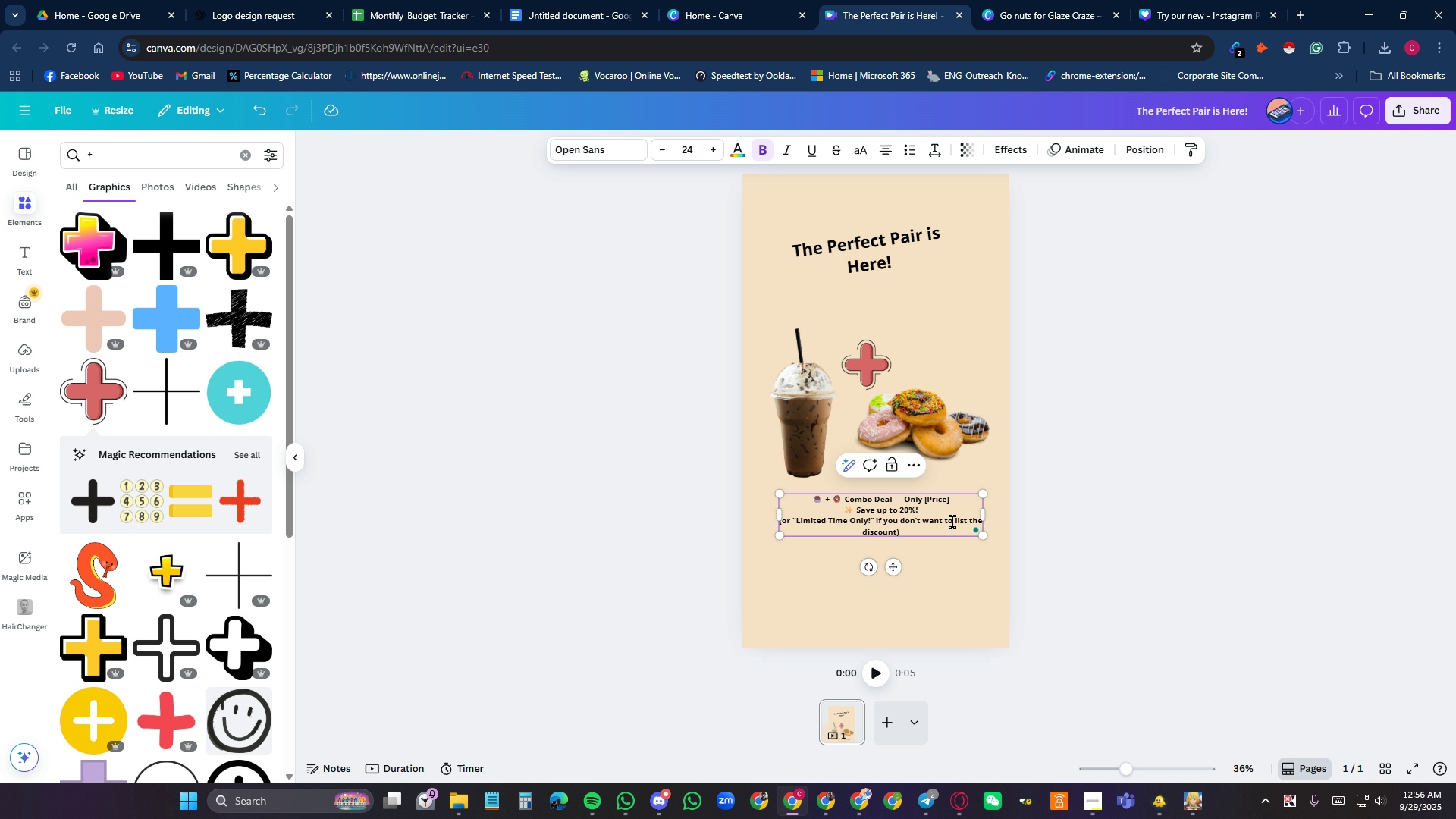 
left_click([946, 511])
 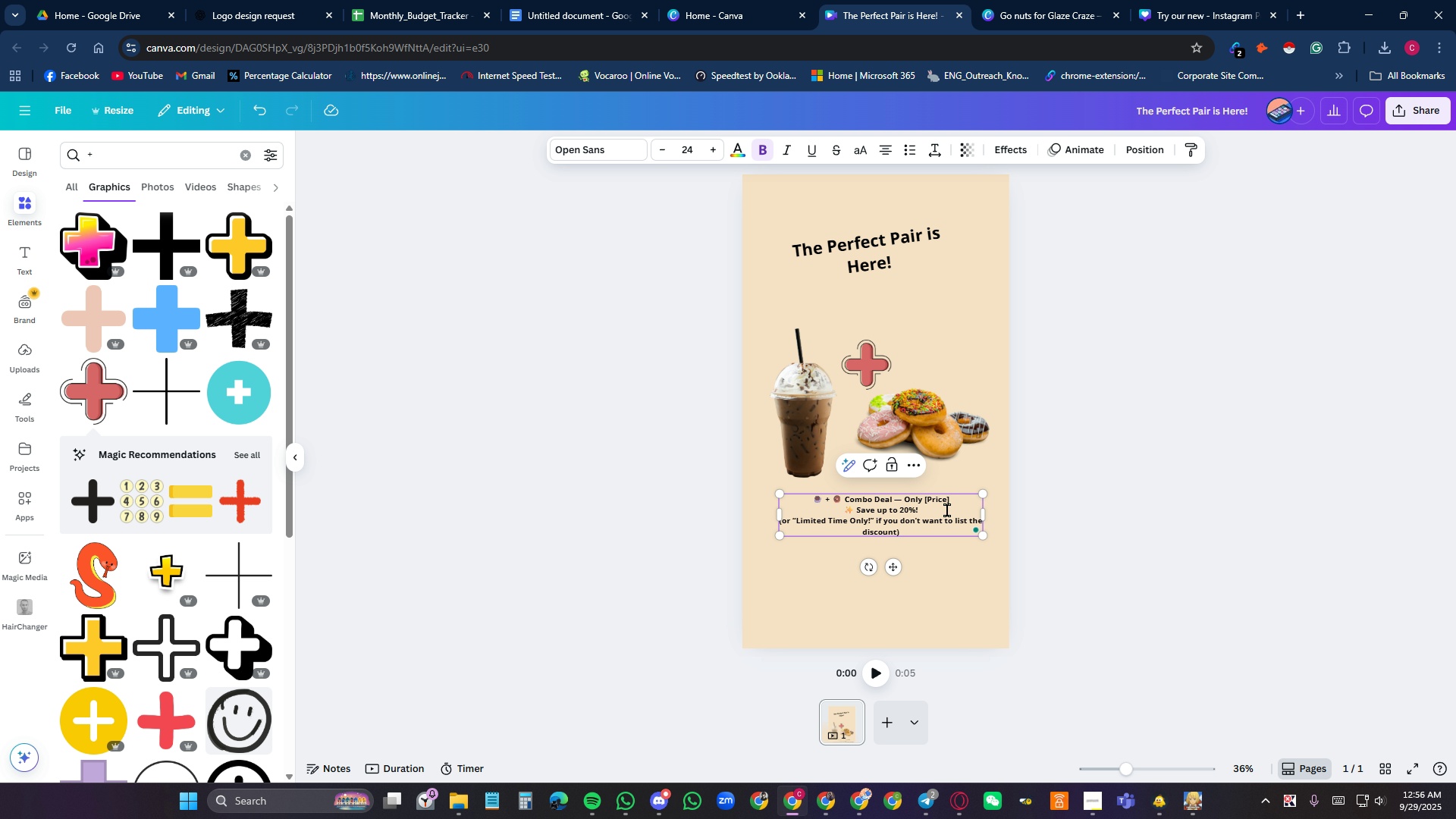 
key(NumpadEnter)
 